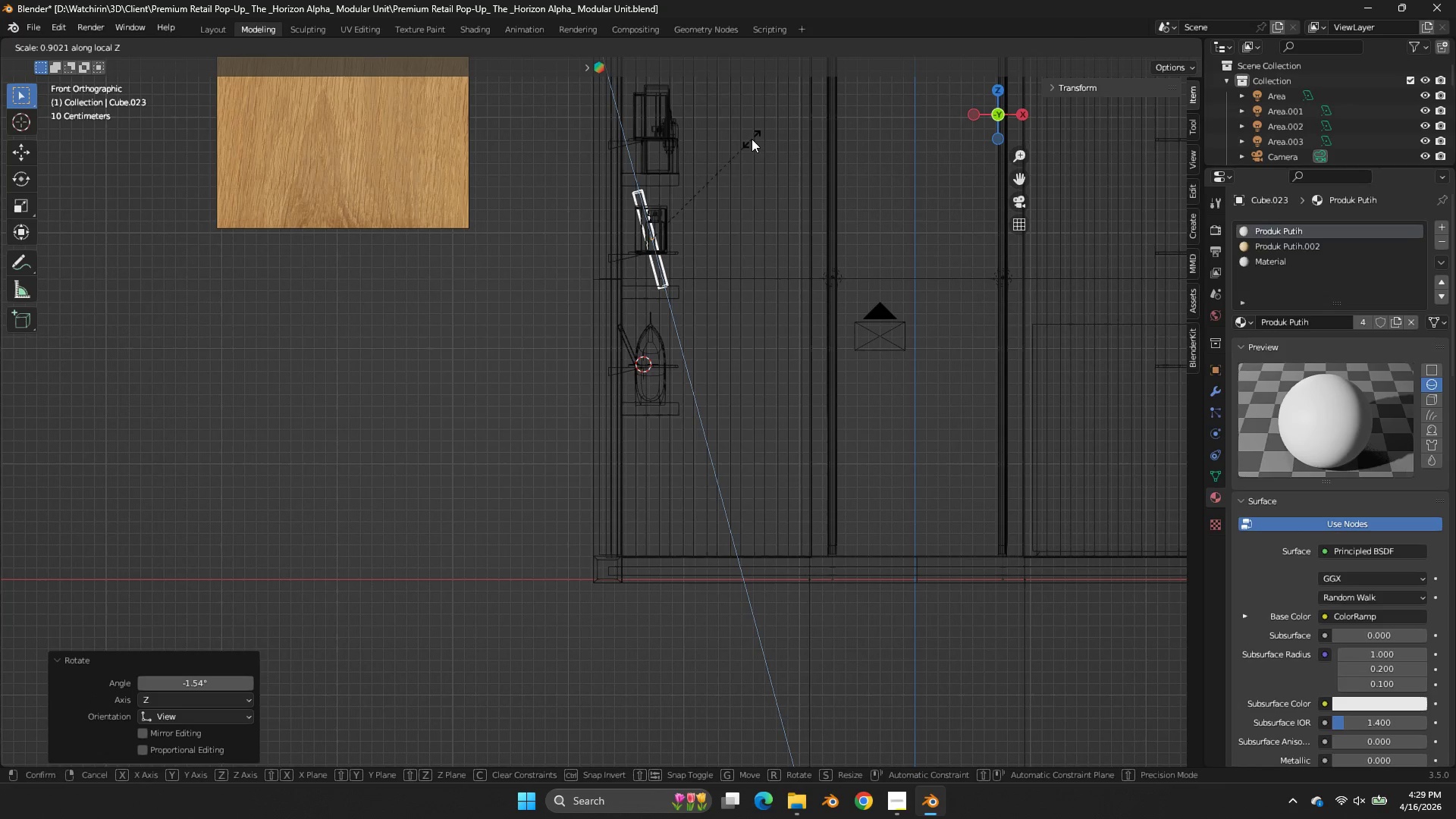 
left_click([747, 140])
 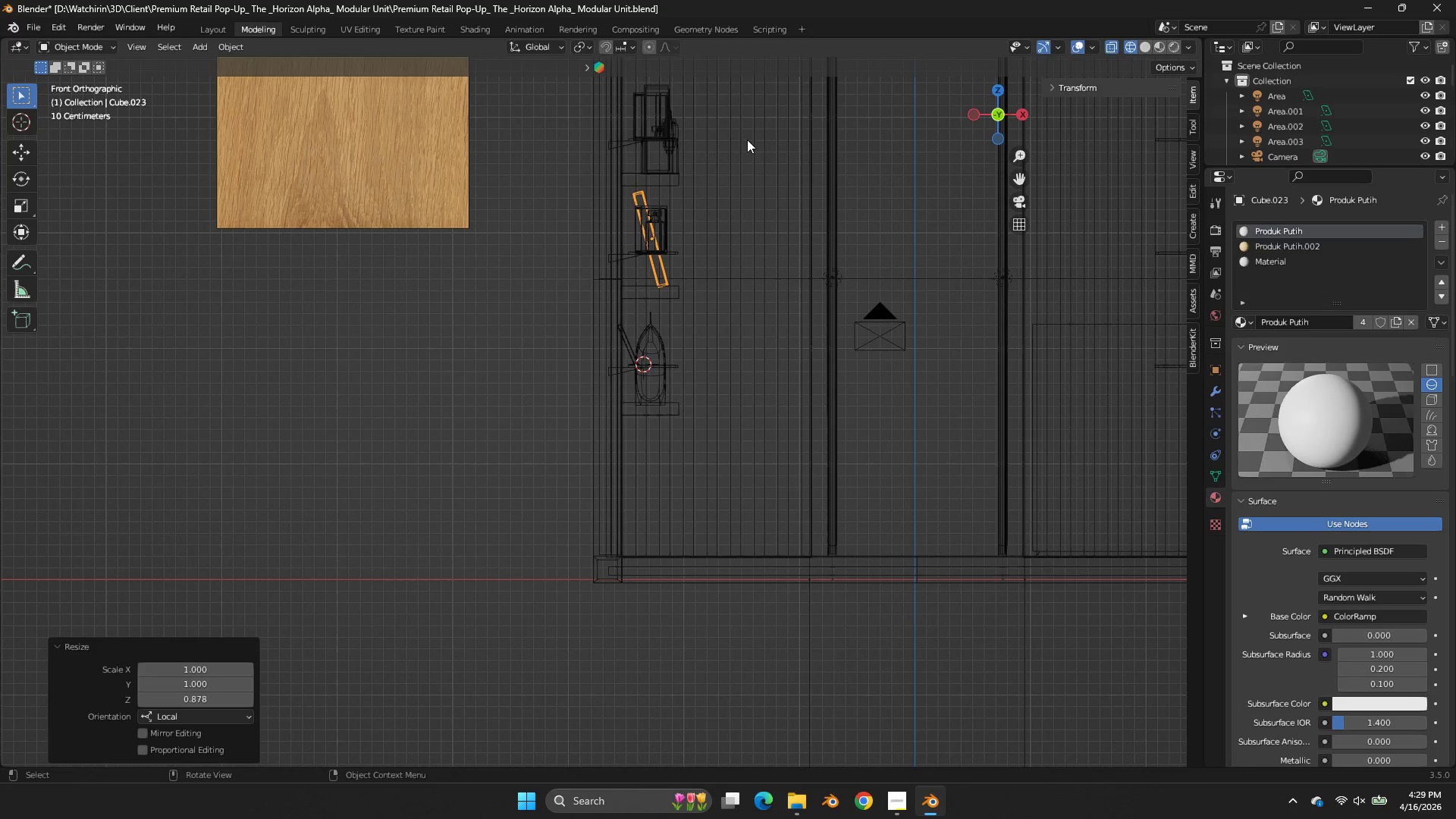 
key(G)
 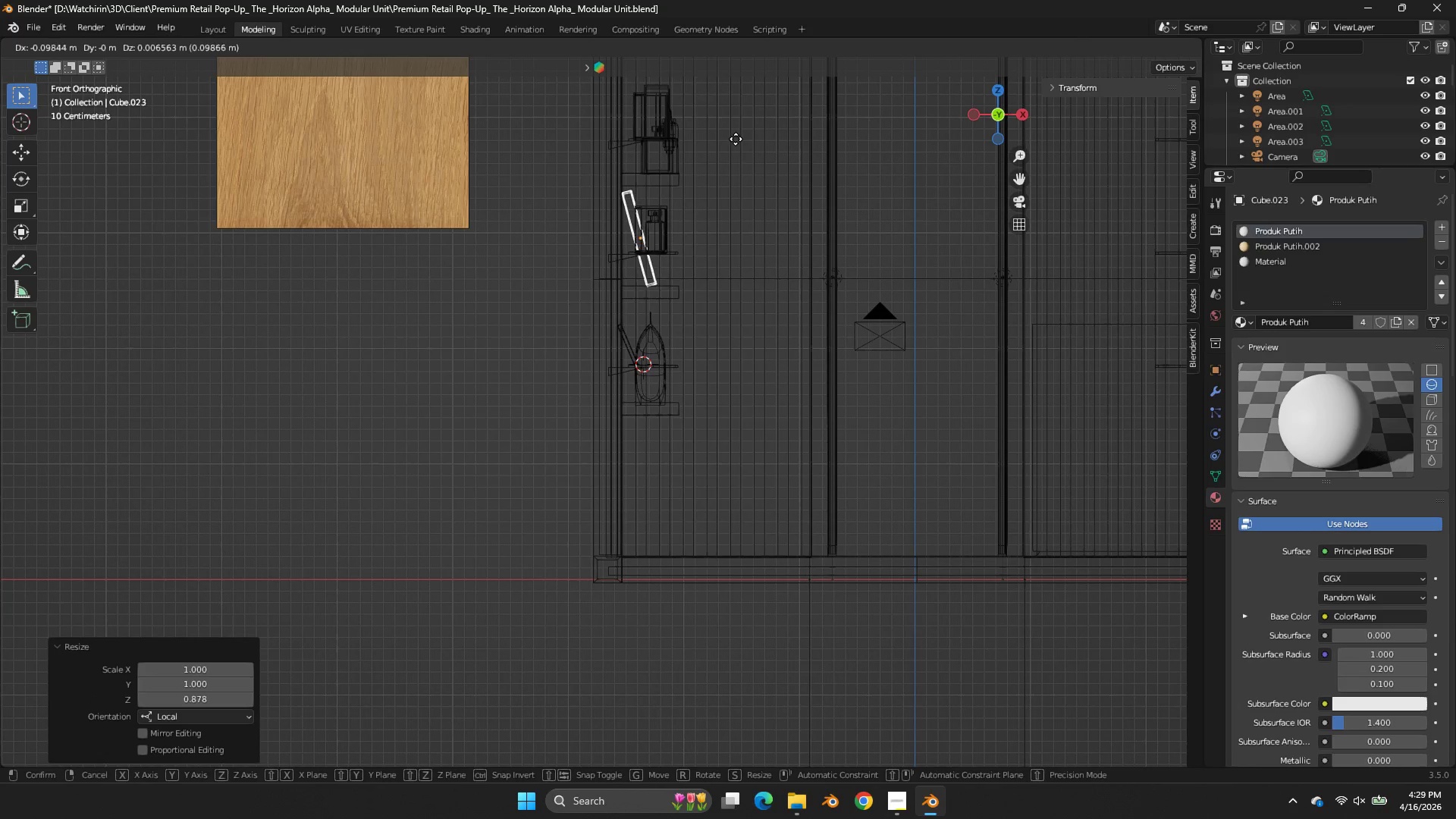 
left_click([730, 139])
 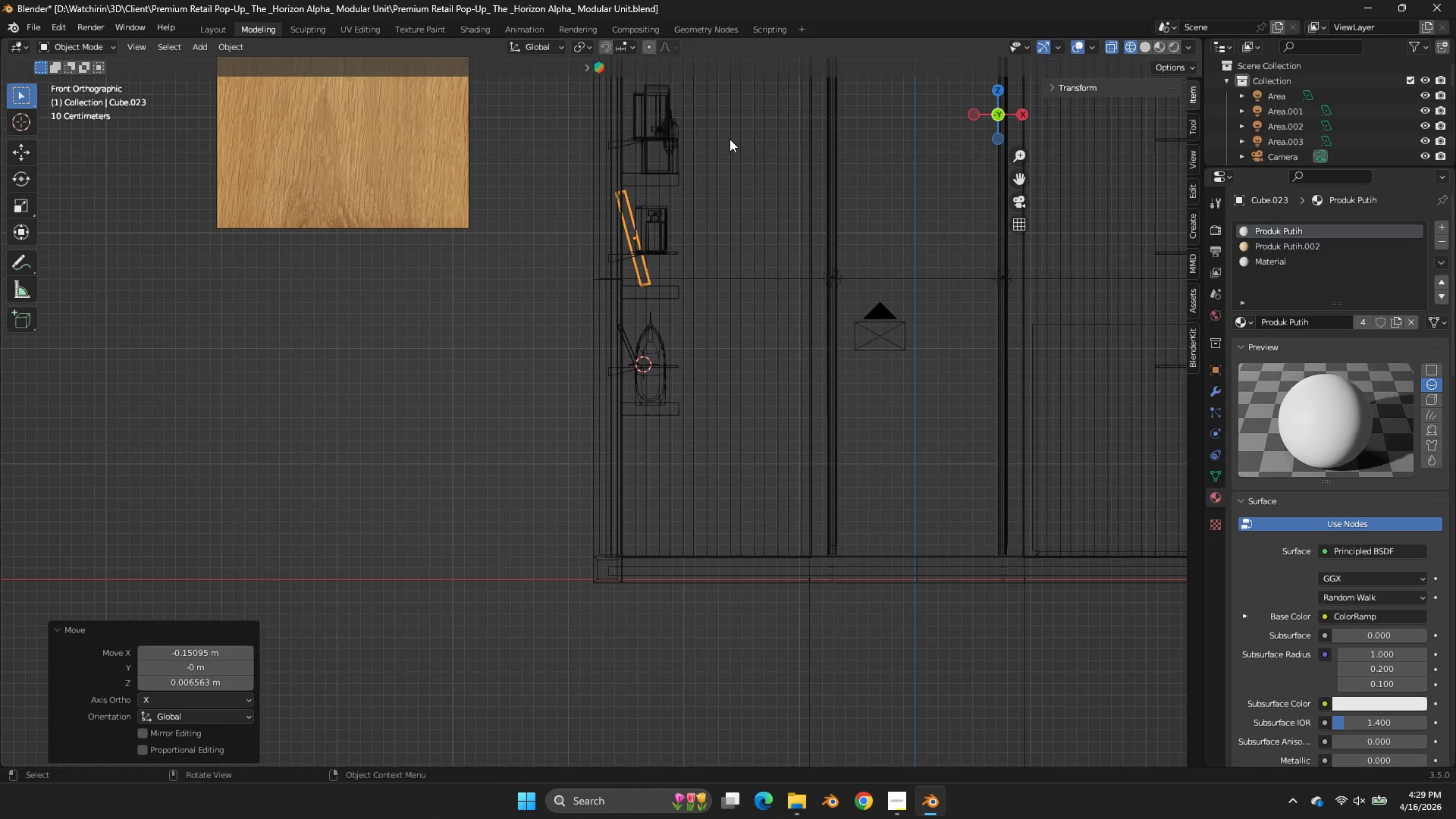 
key(Control+ControlLeft)
 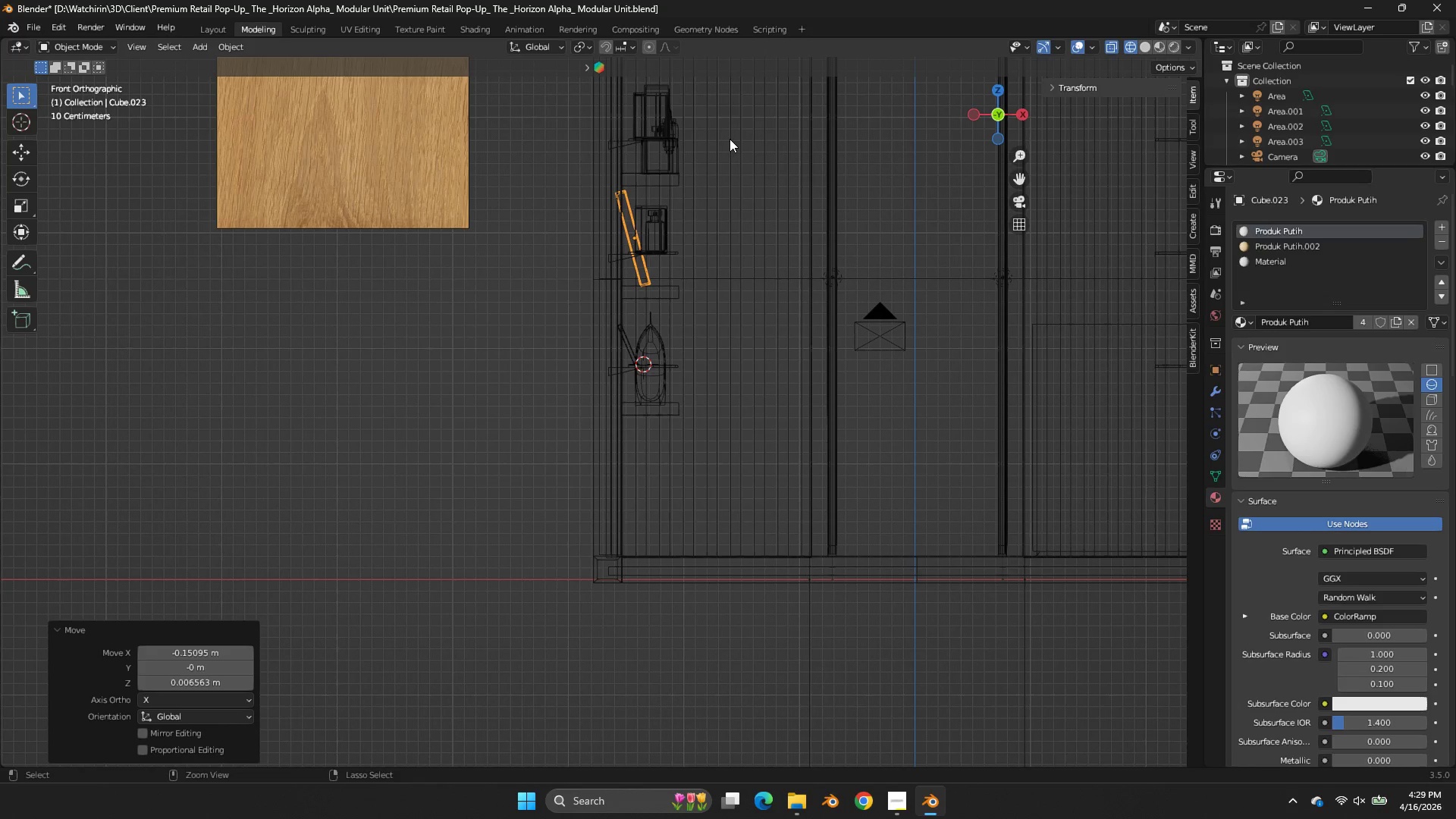 
key(Control+S)
 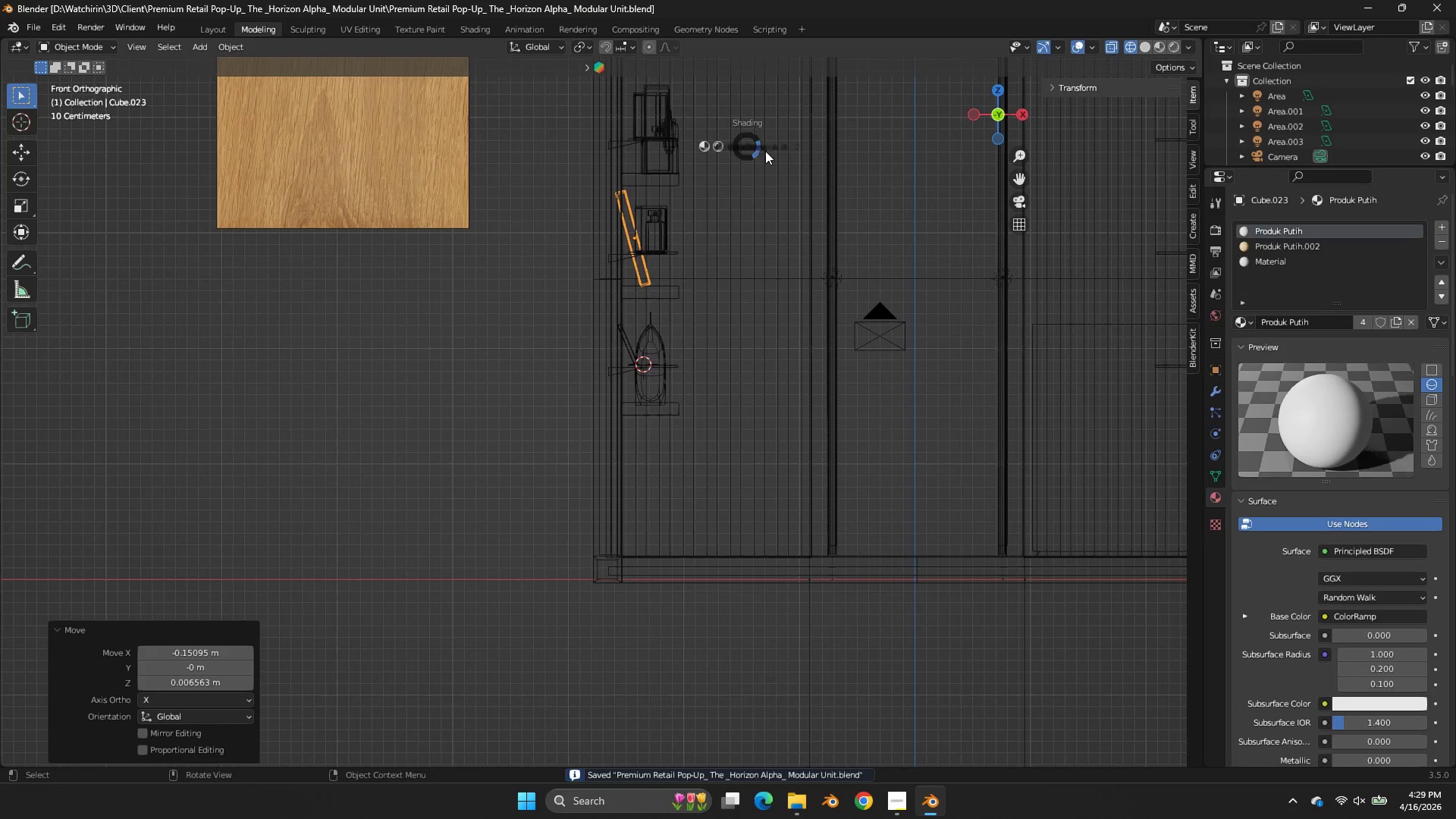 
key(Z)
 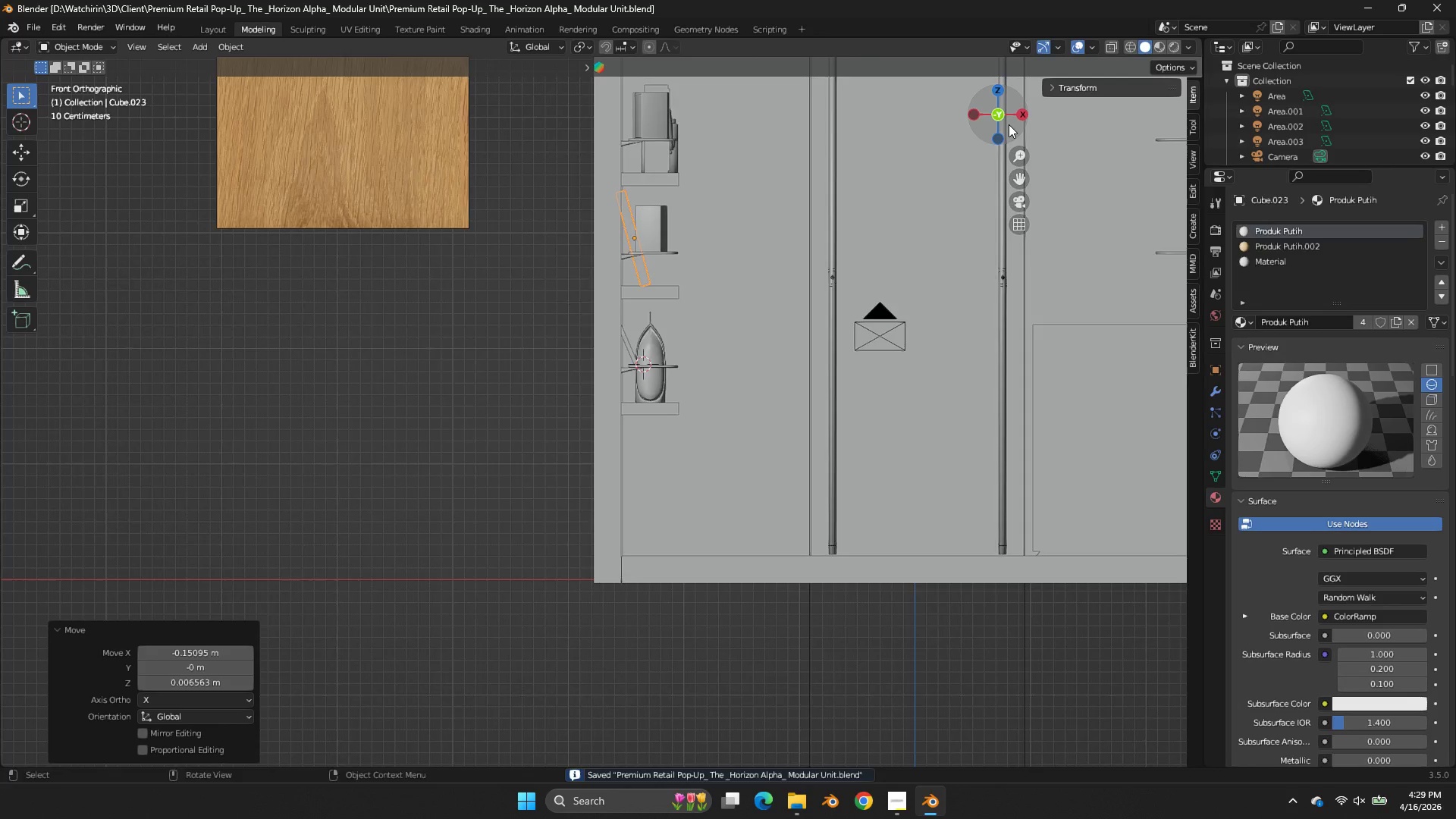 
left_click_drag(start_coordinate=[1014, 121], to_coordinate=[917, 162])
 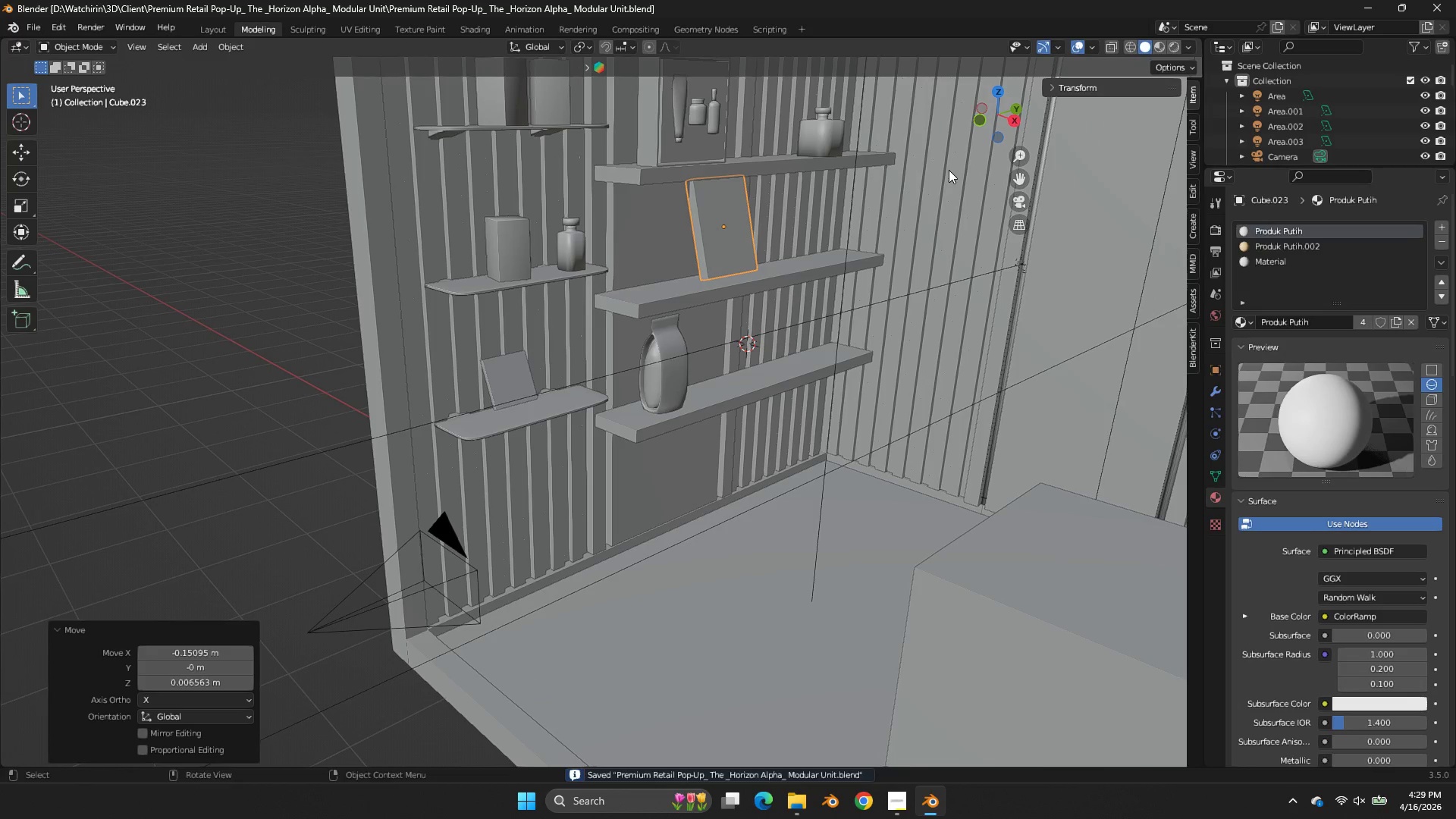 
type(gxx)
 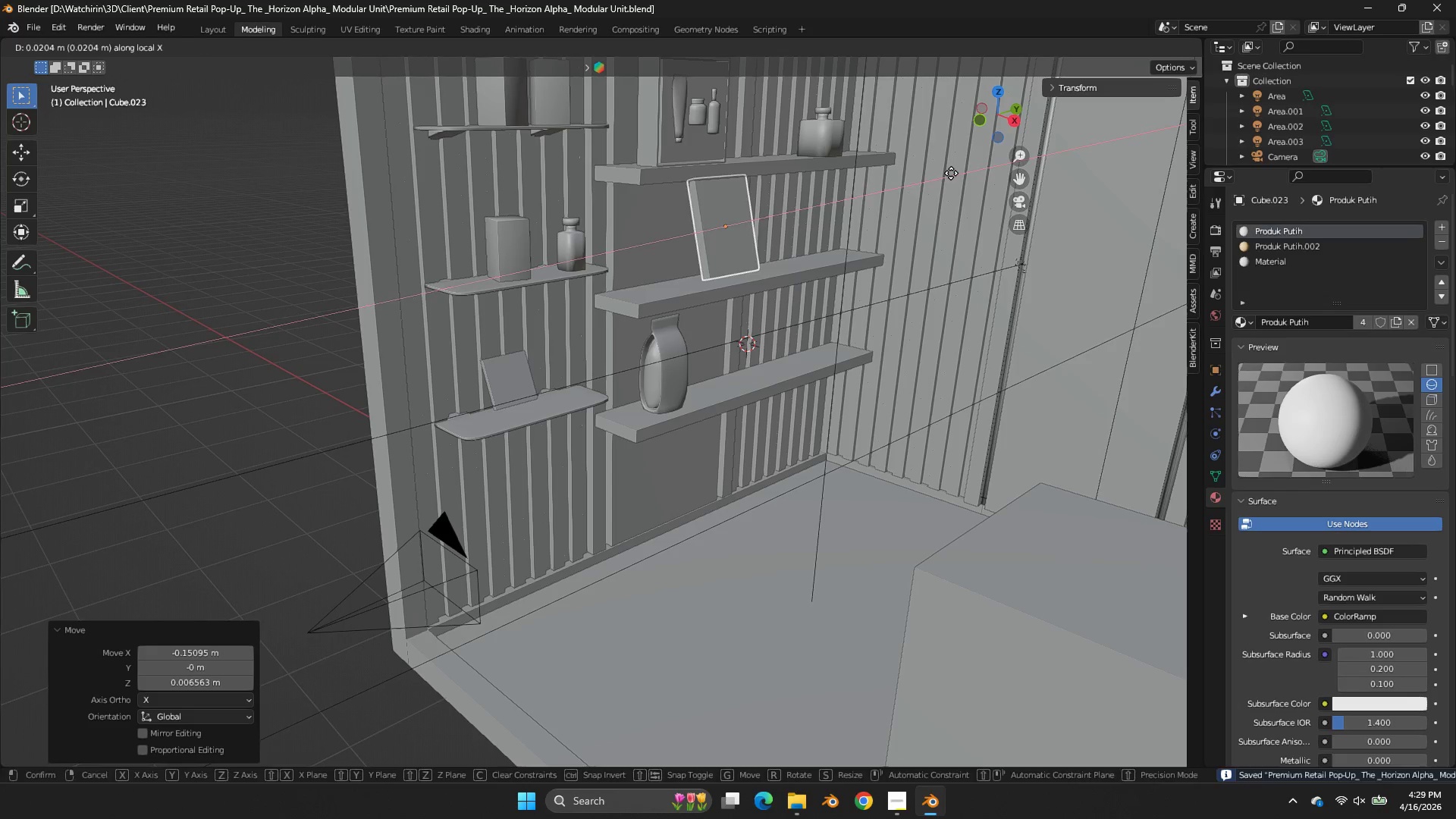 
right_click([952, 173])
 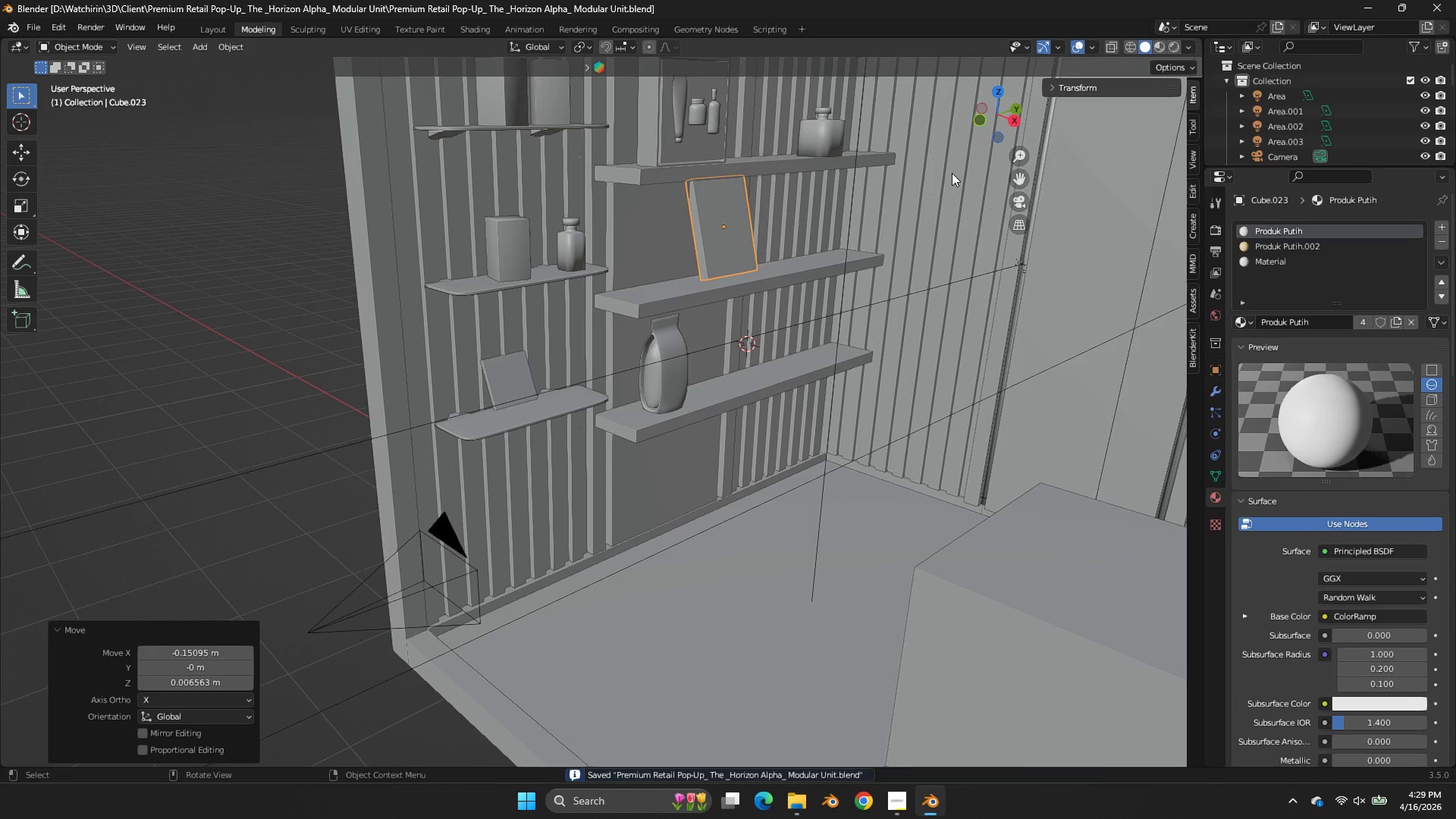 
type(gx)
 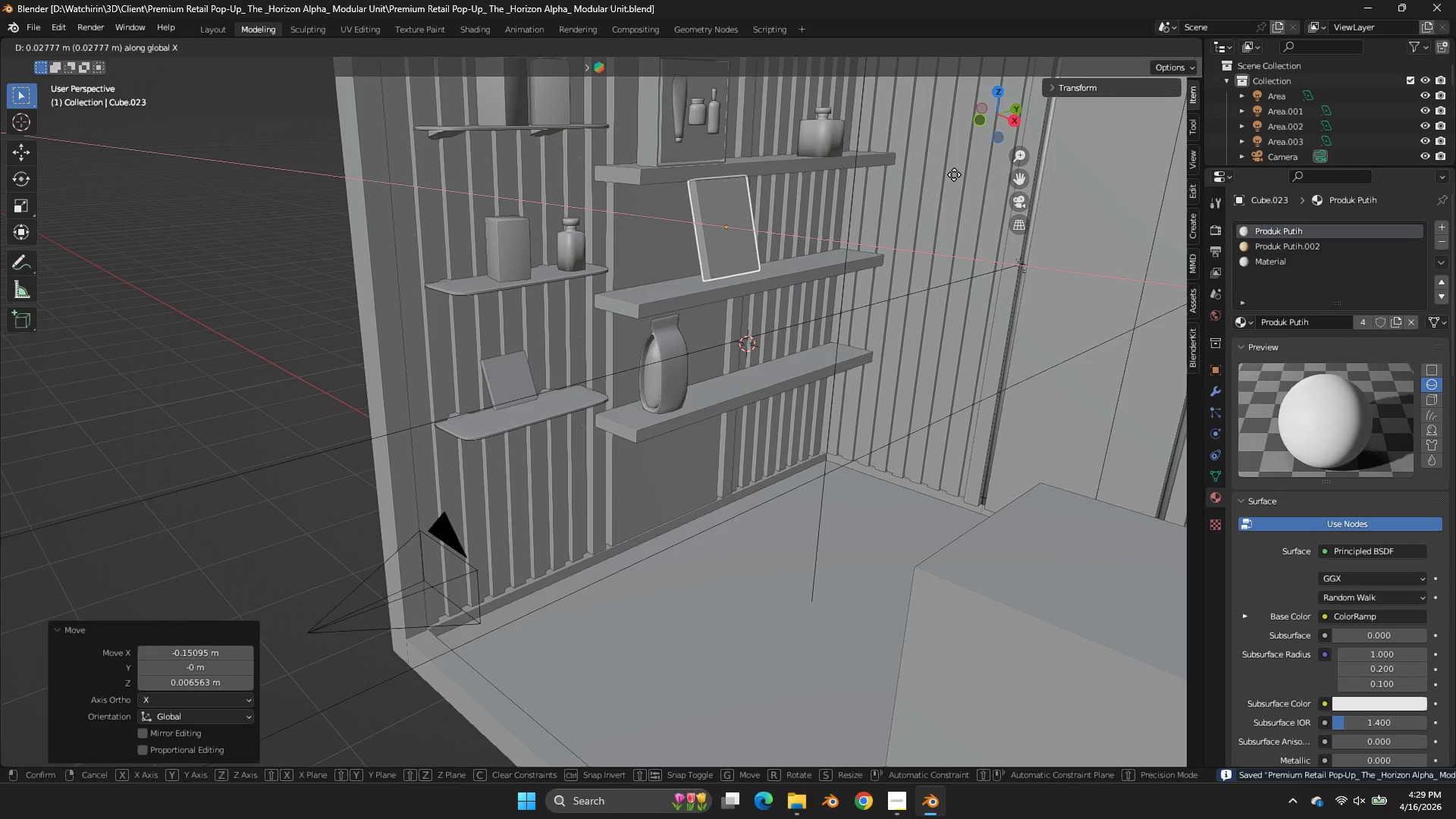 
hold_key(key=ShiftLeft, duration=1.0)
left_click([941, 168])
 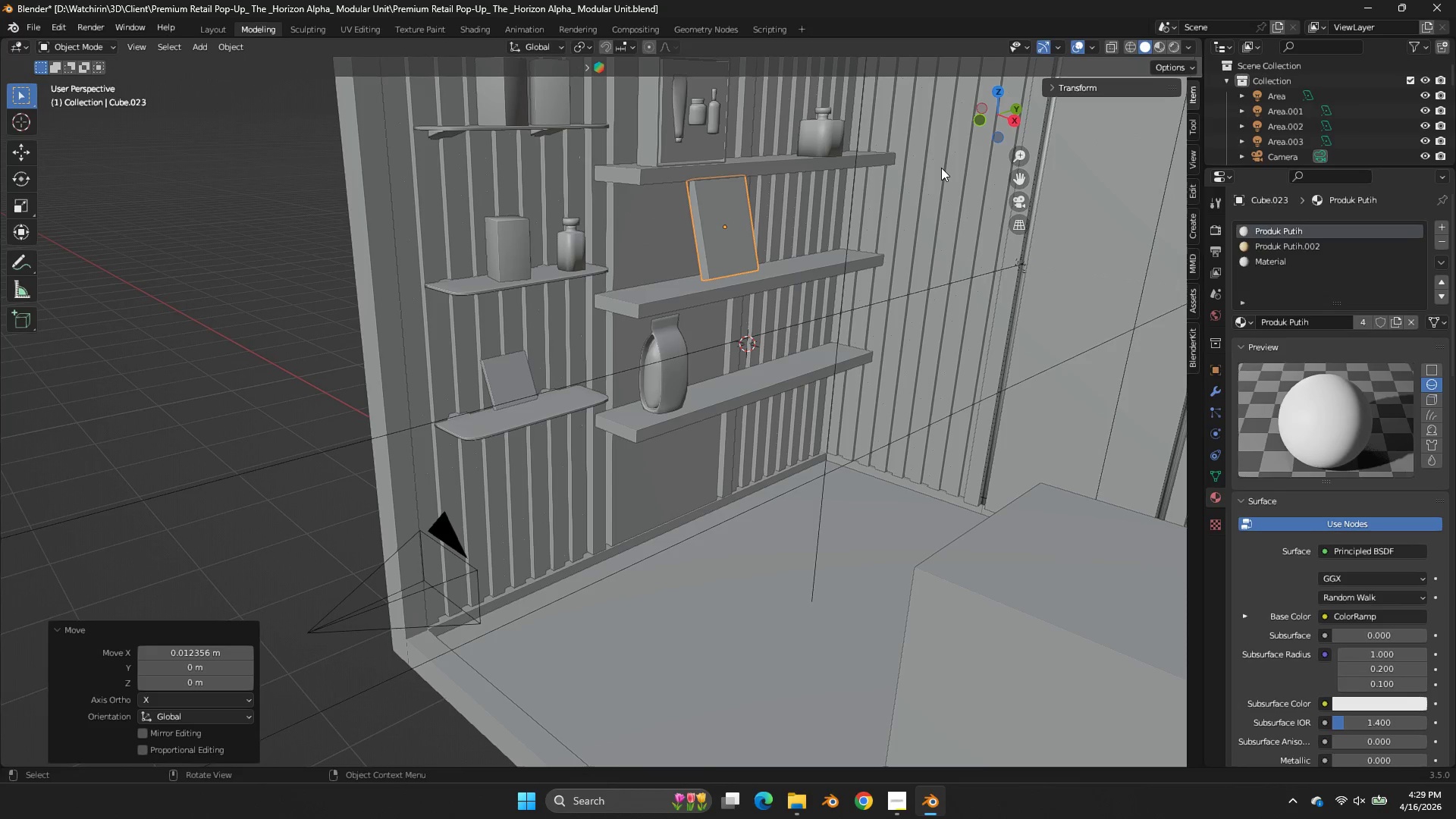 
key(Control+ControlLeft)
 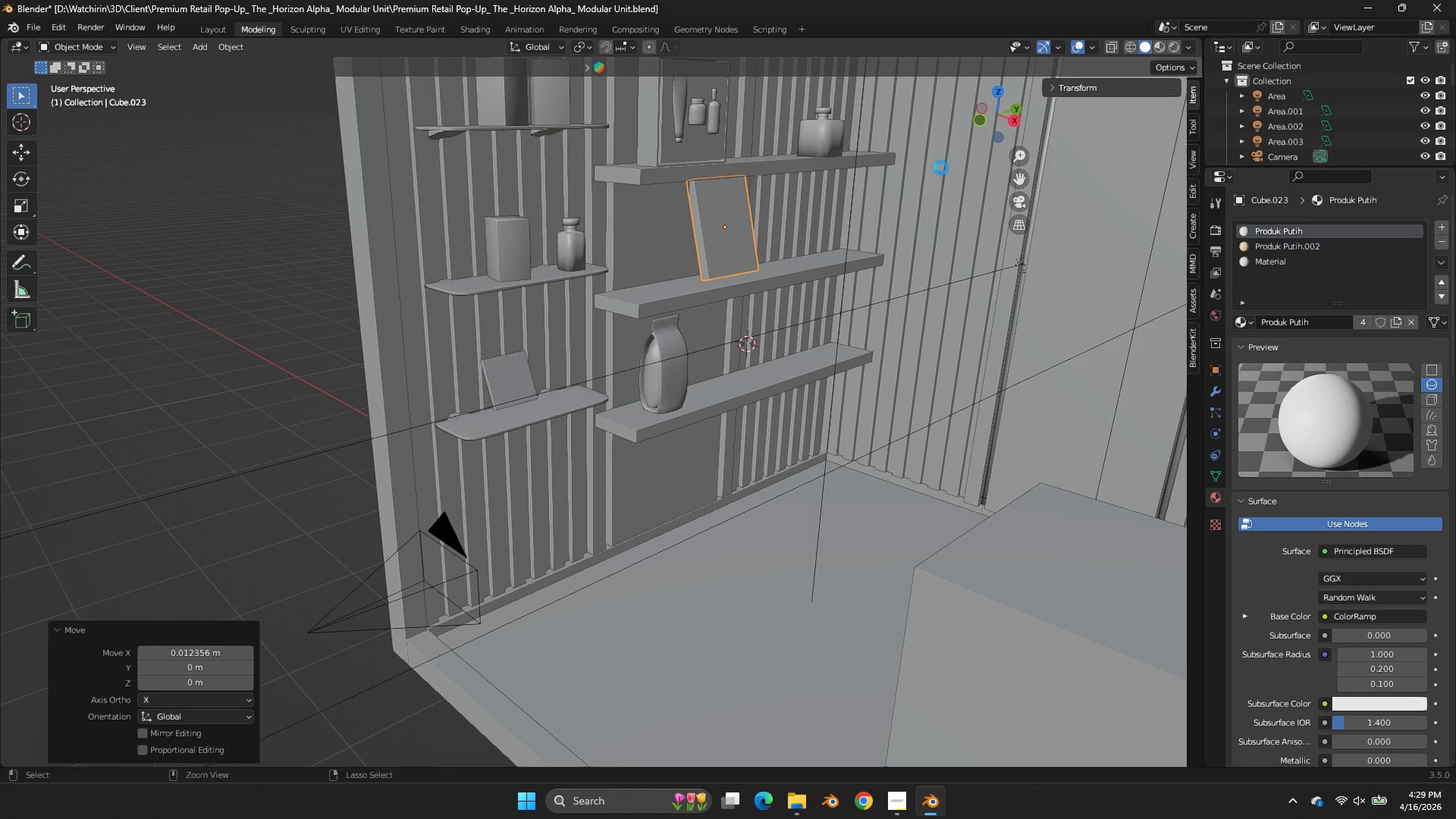 
key(Control+S)
 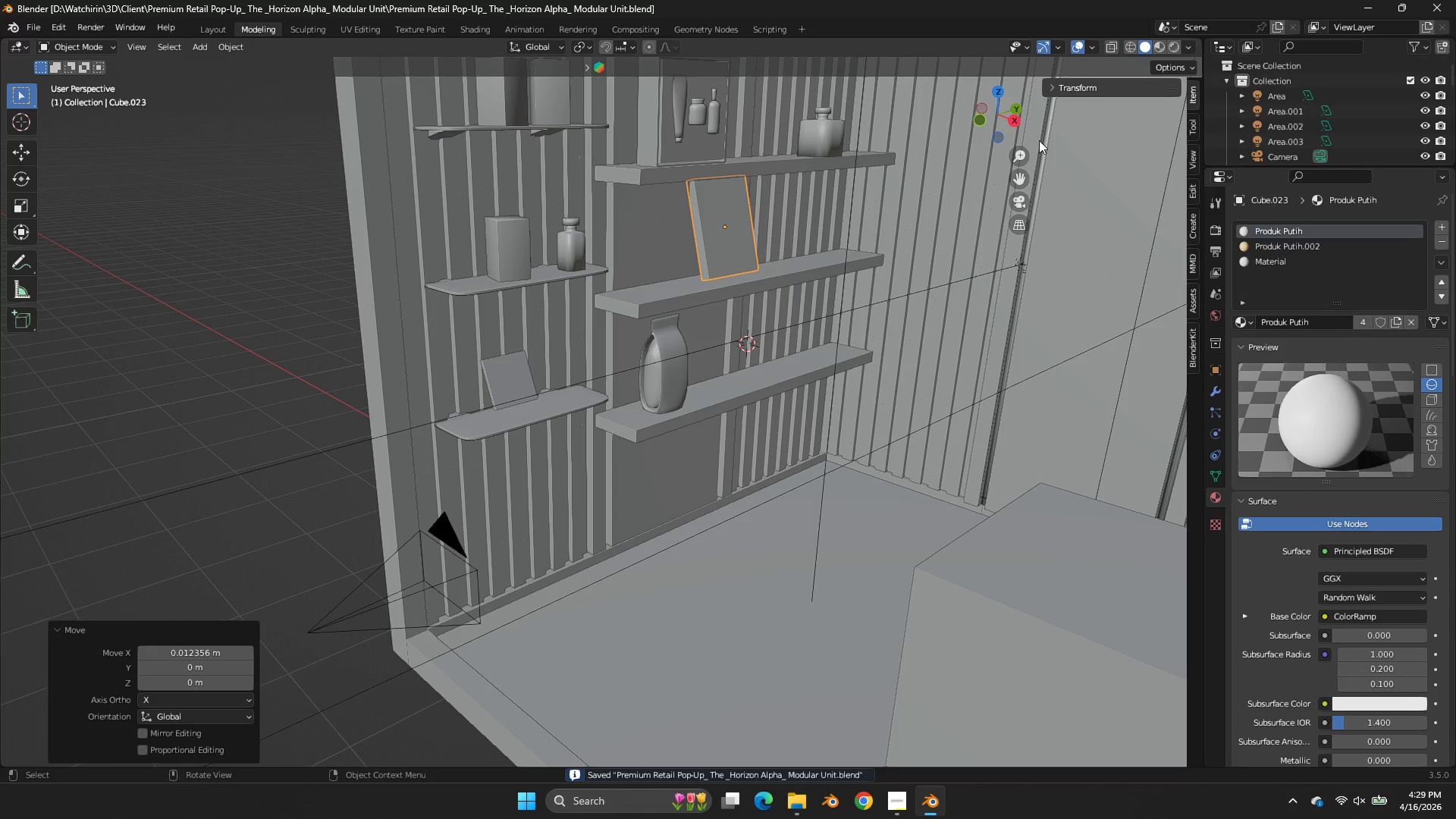 
left_click_drag(start_coordinate=[976, 118], to_coordinate=[1000, 100])
 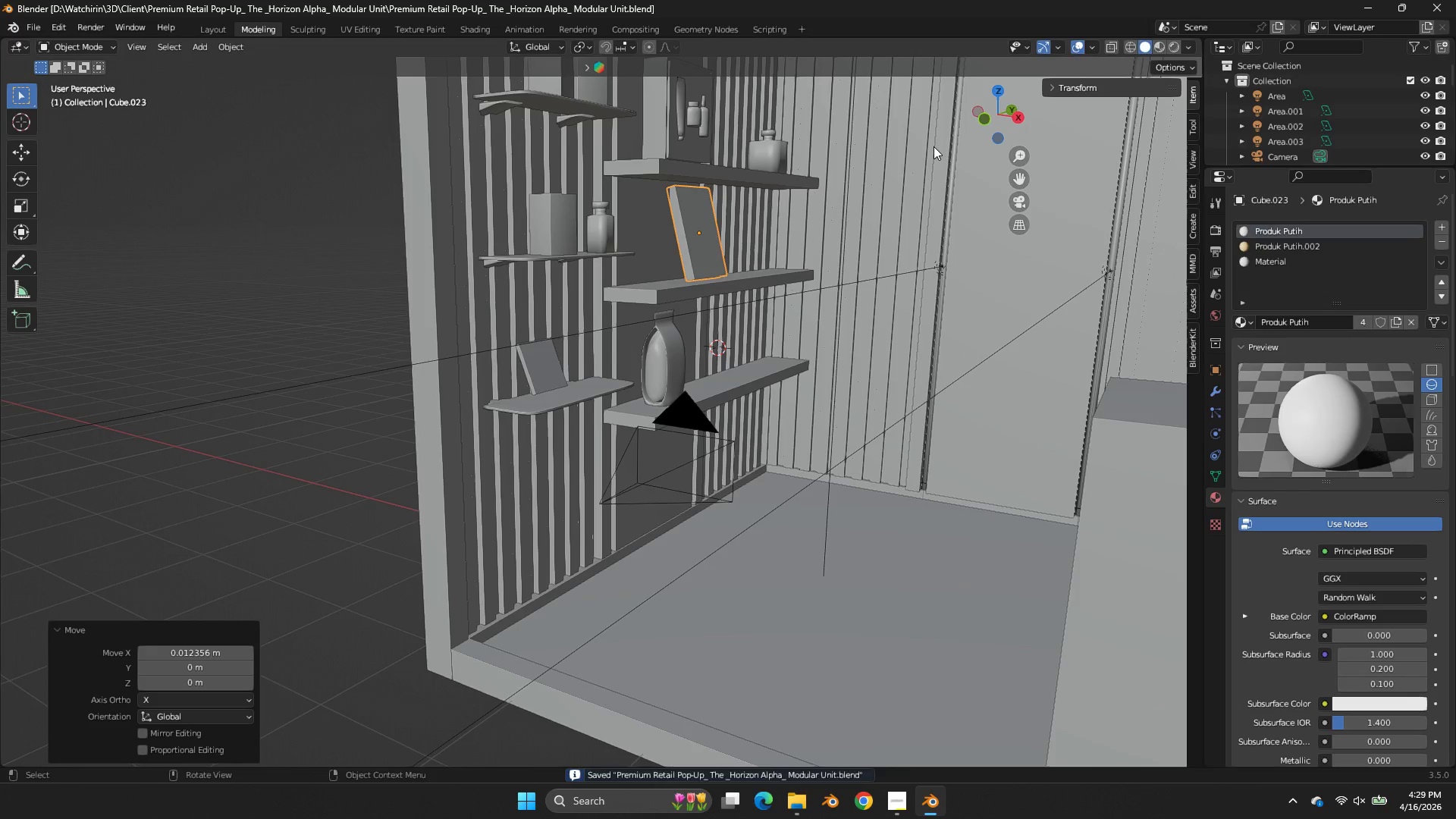 
type(szz)
 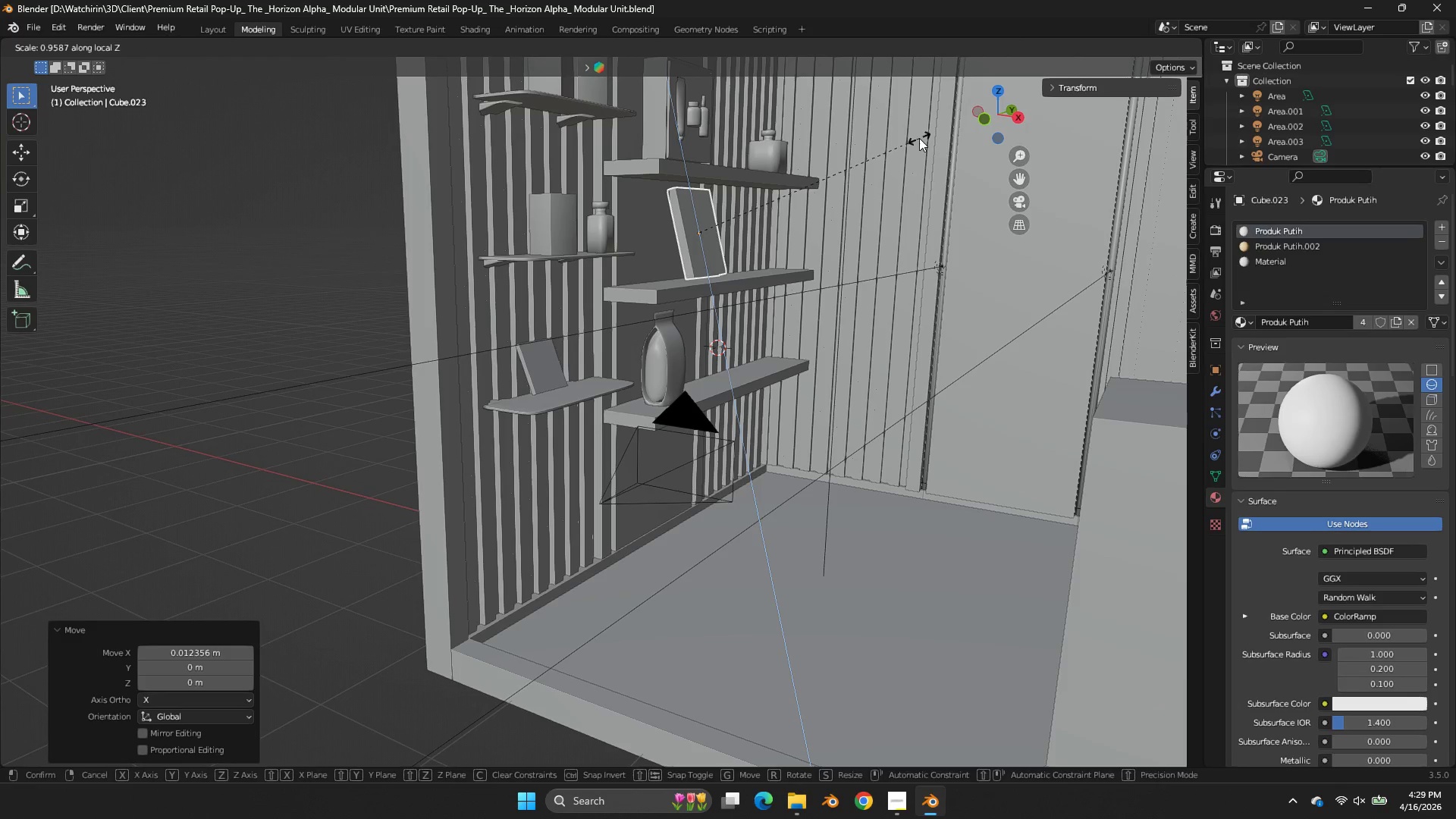 
left_click([918, 137])
 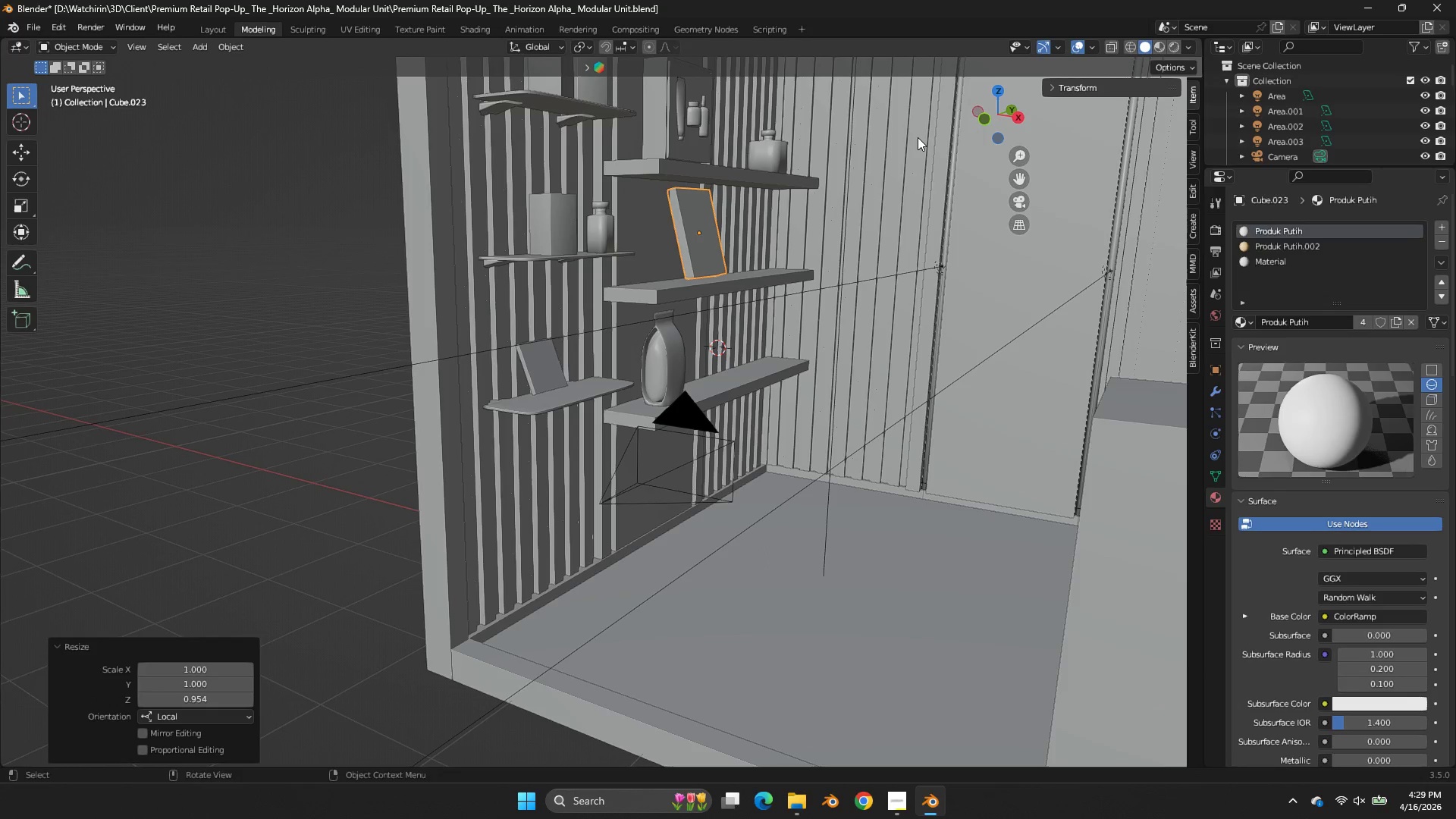 
key(Control+ControlLeft)
 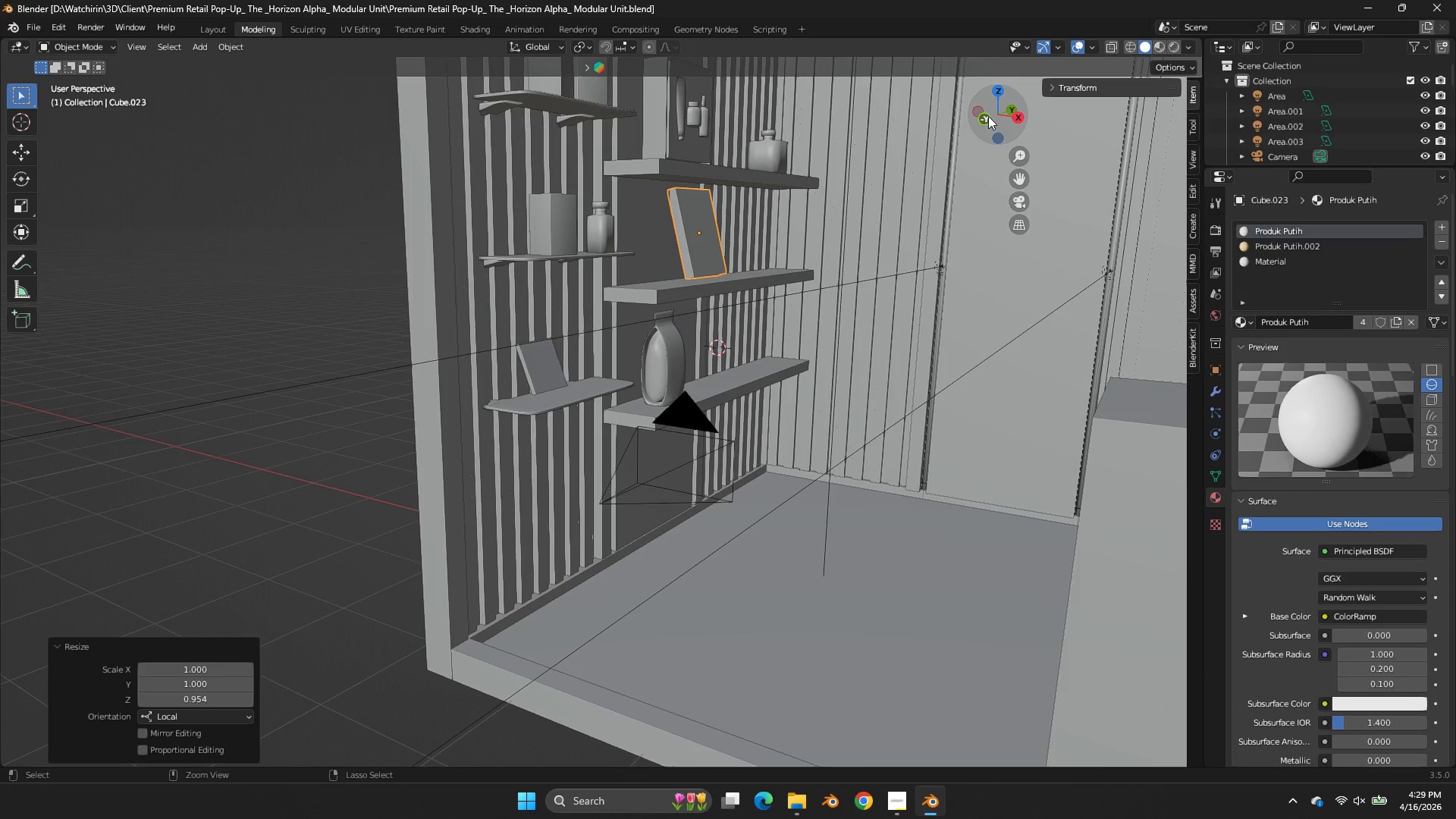 
key(Control+S)
 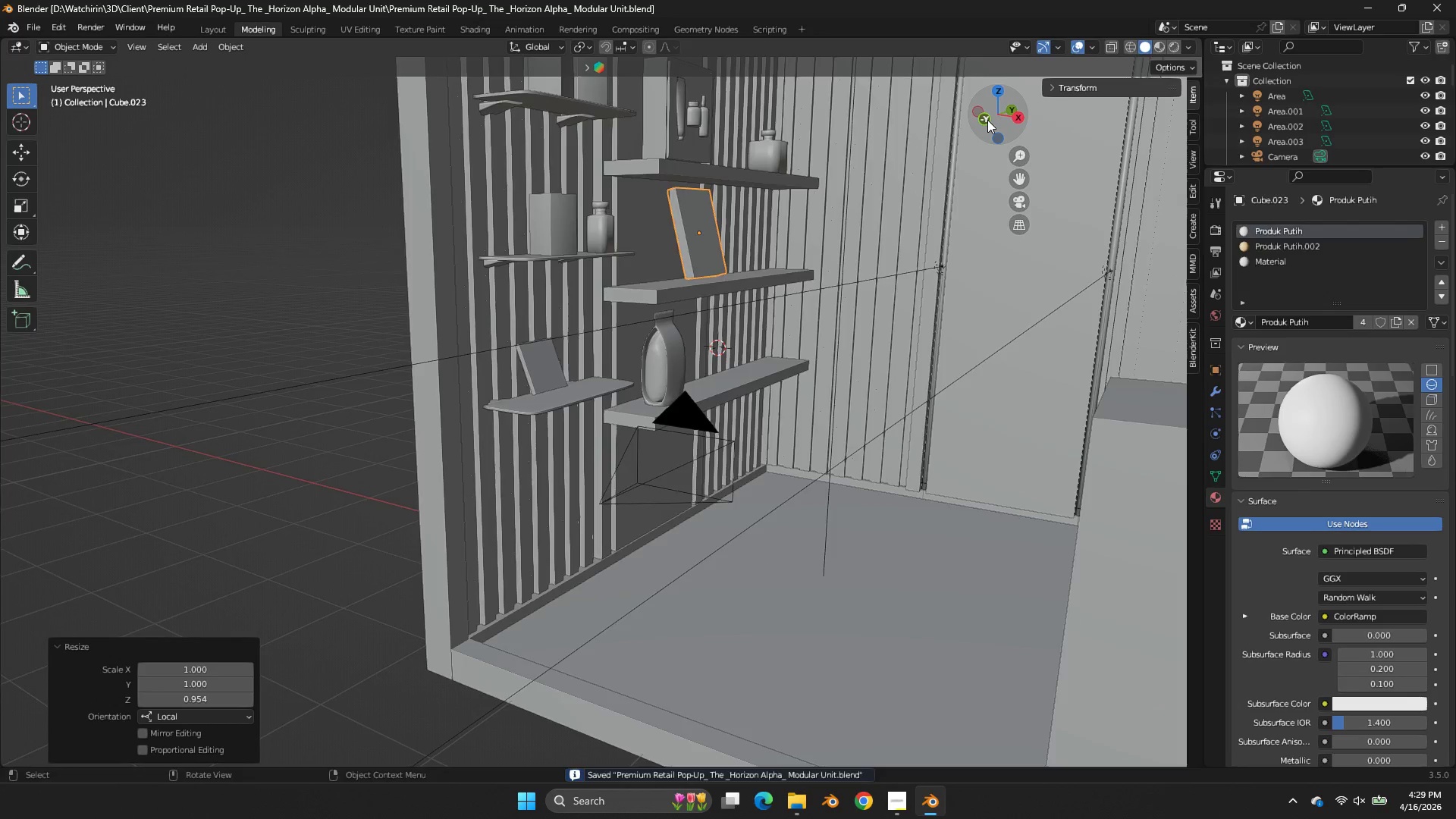 
left_click([987, 120])
 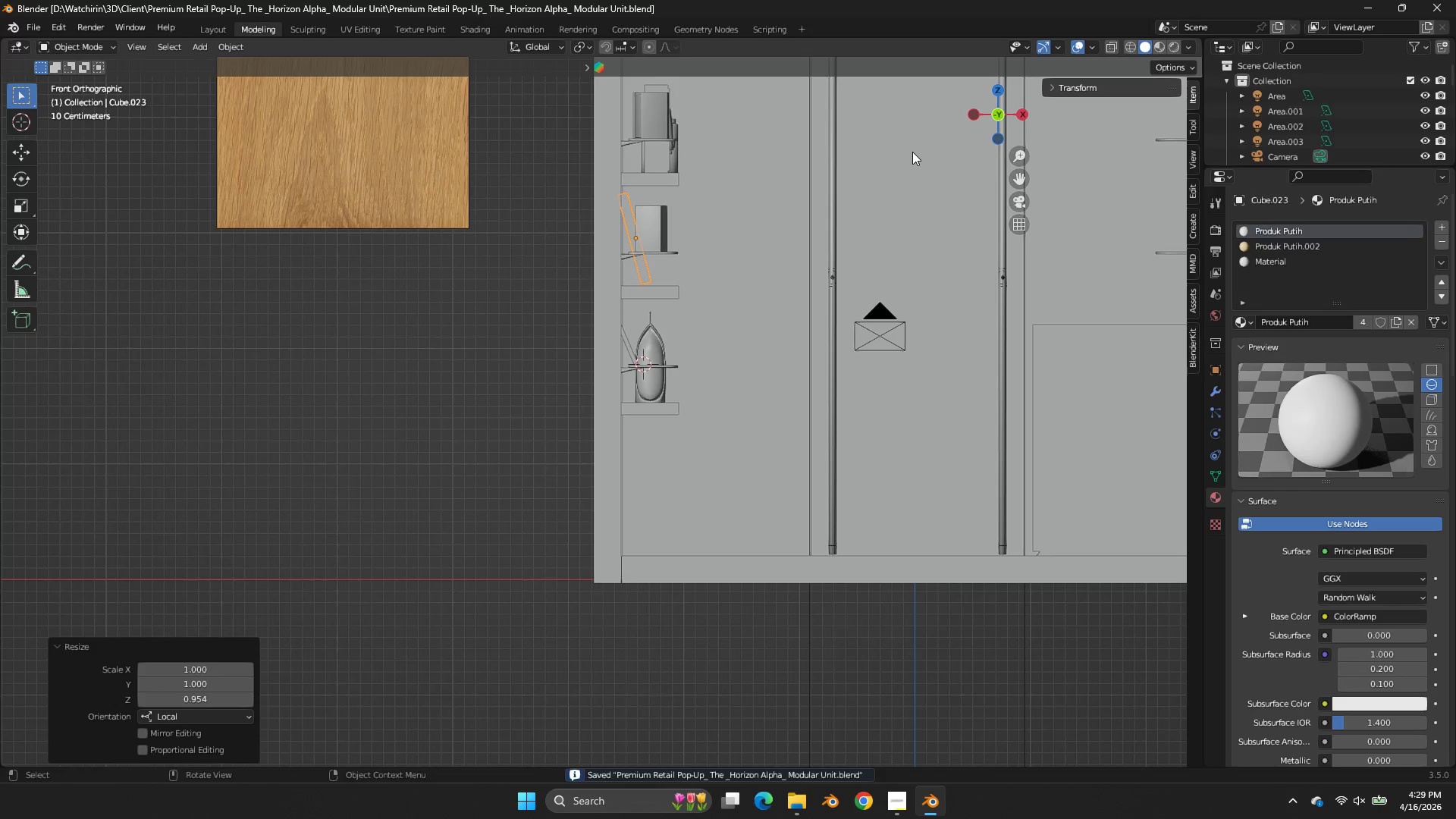 
key(Z)
 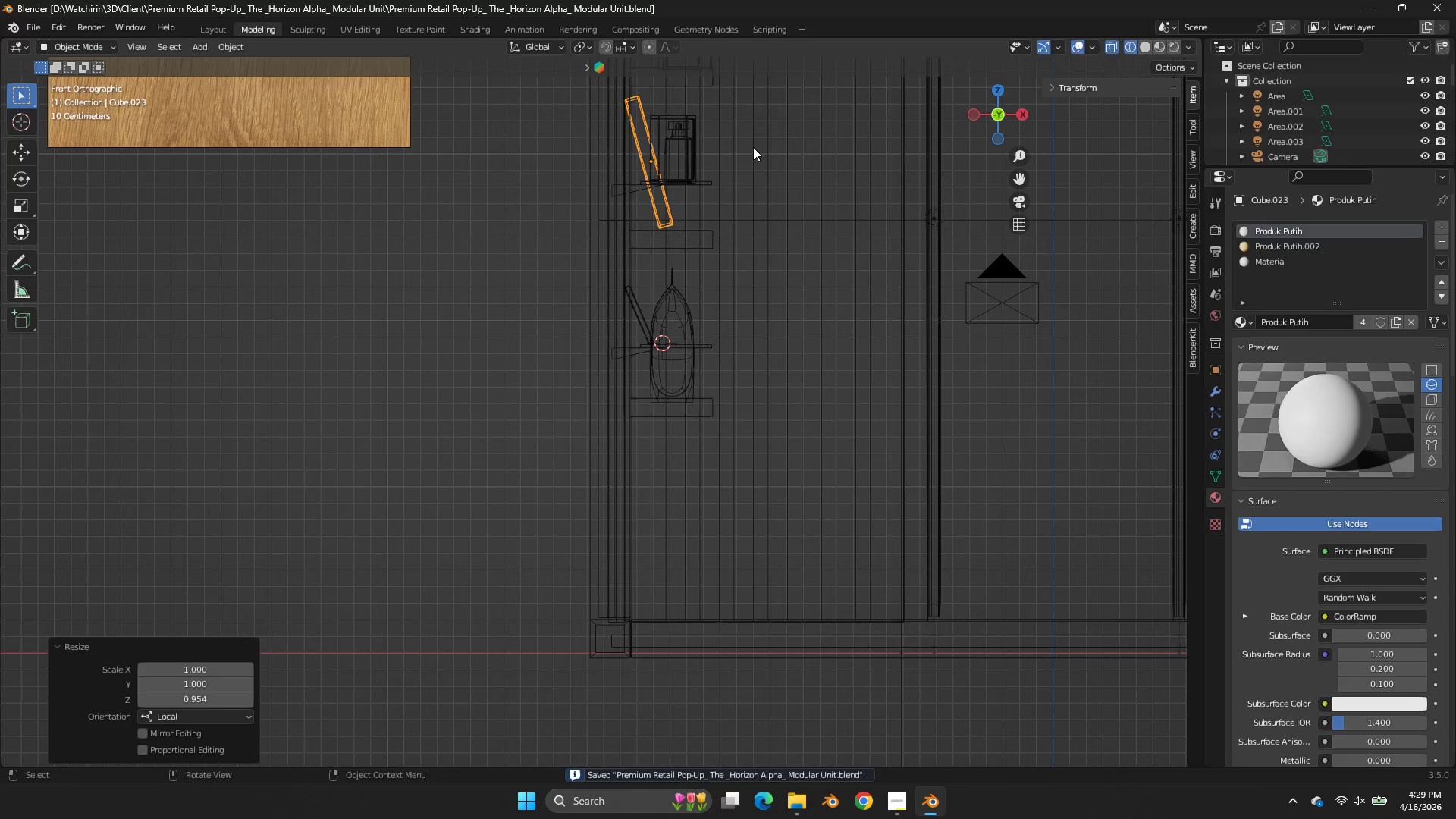 
scroll: coordinate [912, 152], scroll_direction: up, amount: 2.0
 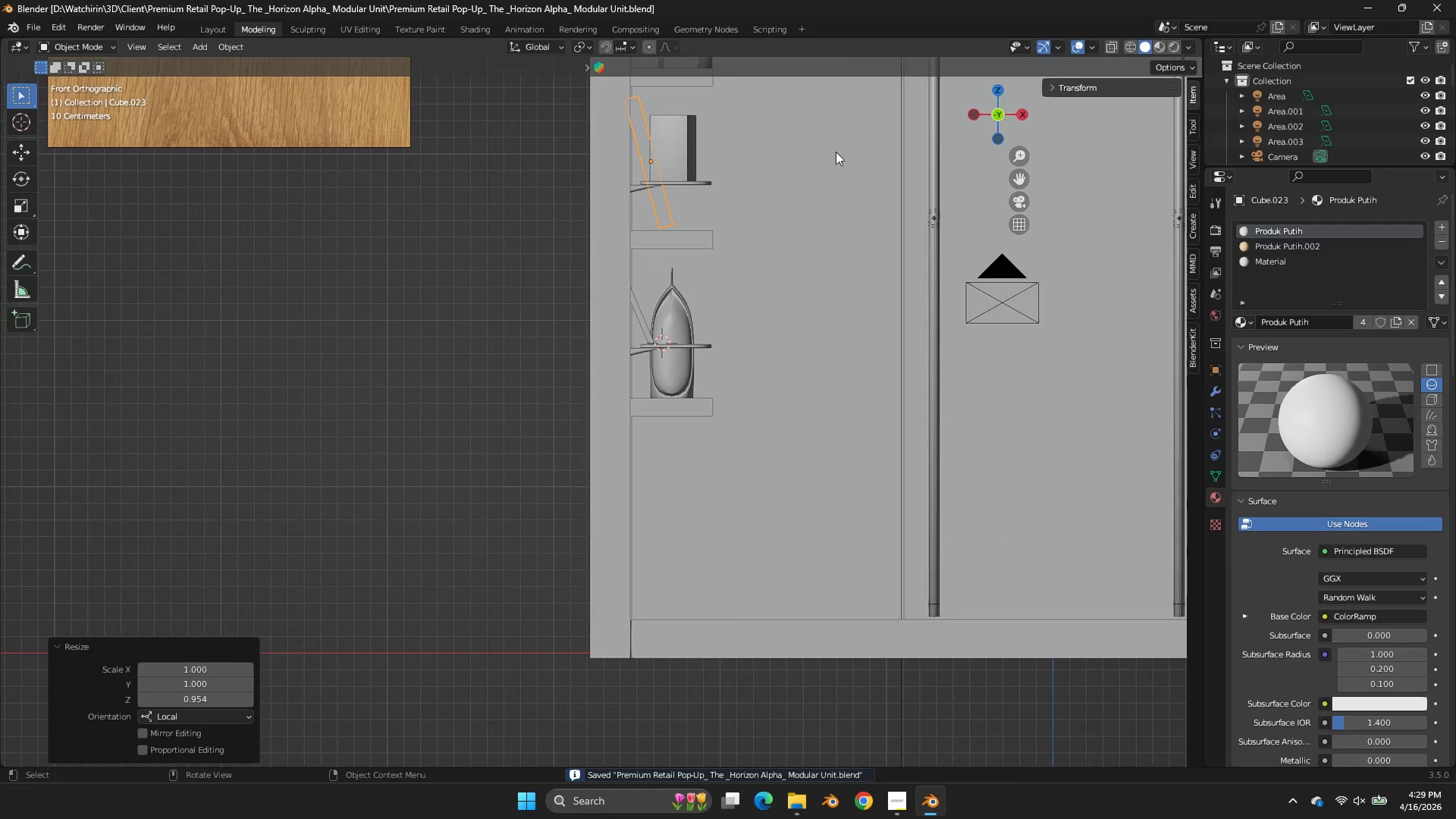 
key(G)
 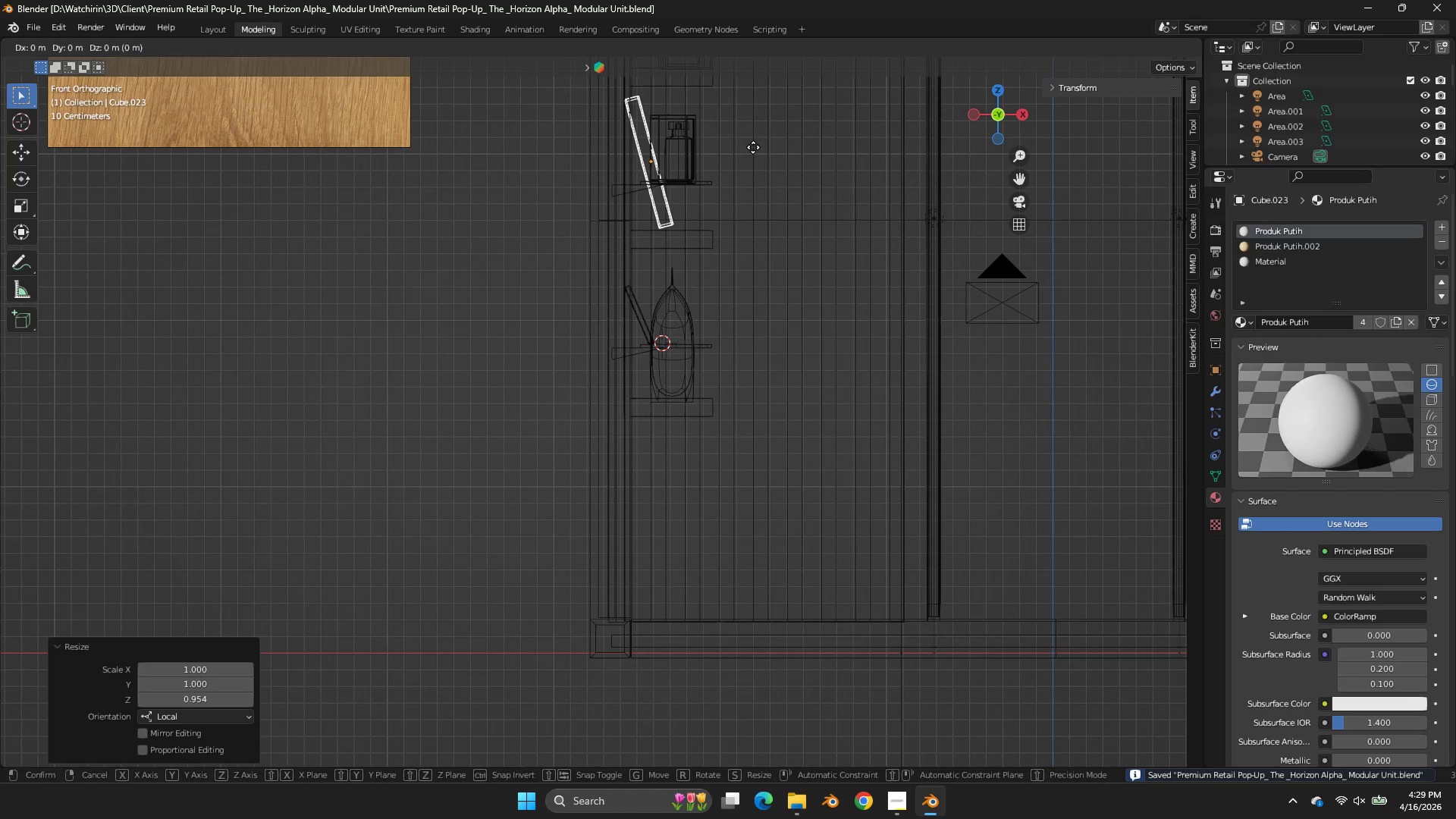 
hold_key(key=ShiftLeft, duration=0.53)
left_click([746, 149])
 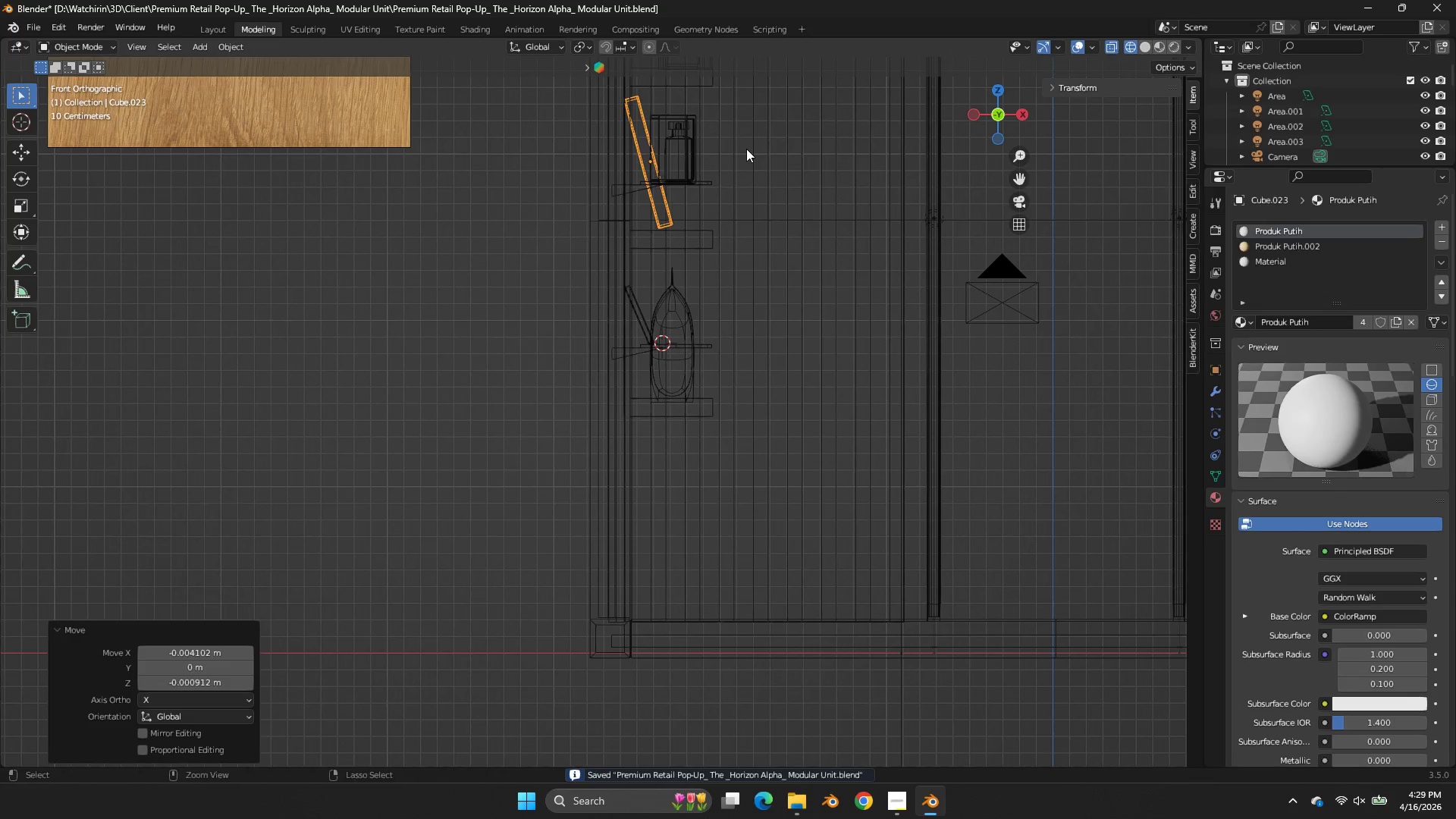 
key(Control+ControlLeft)
 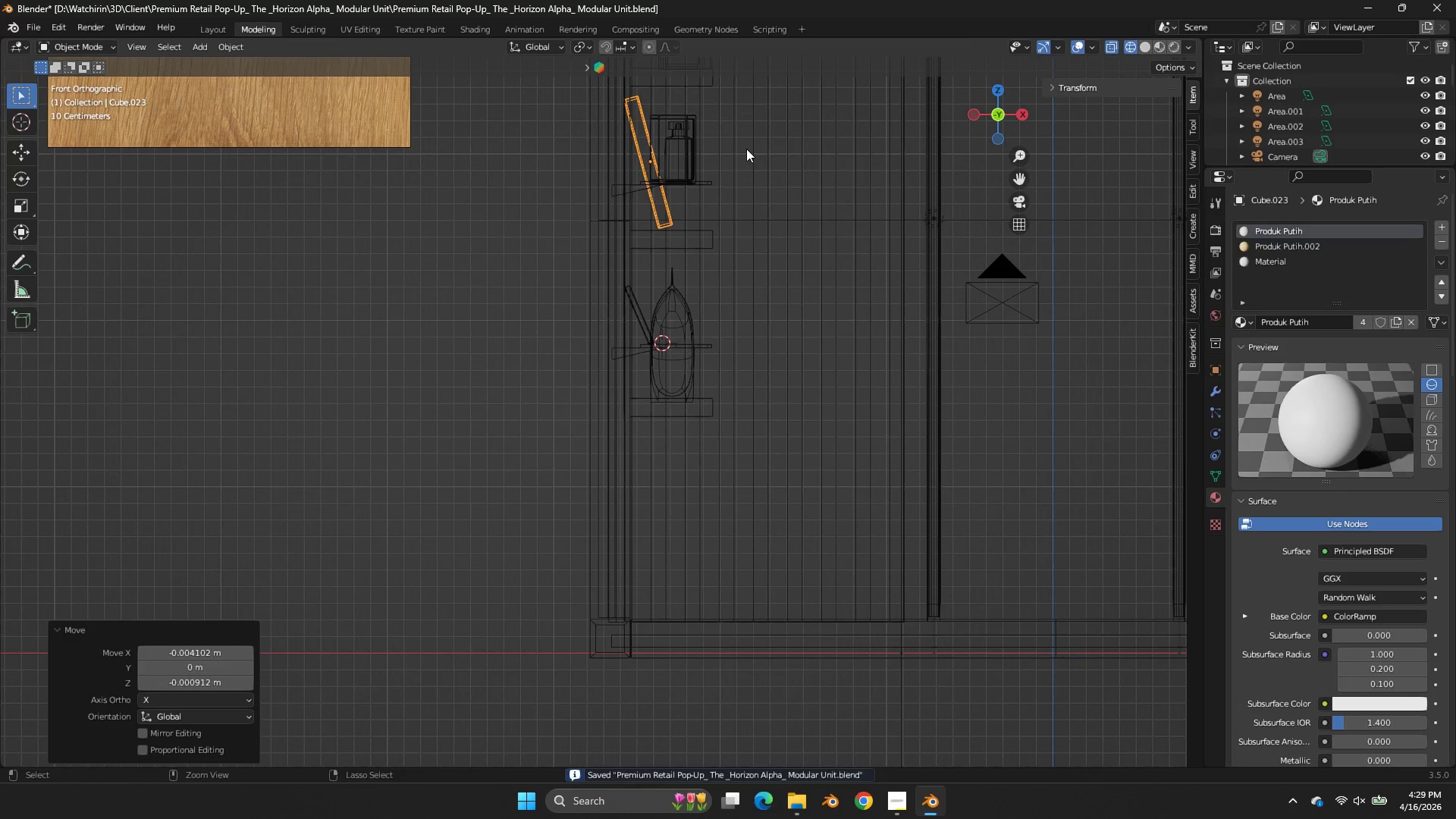 
key(Control+S)
 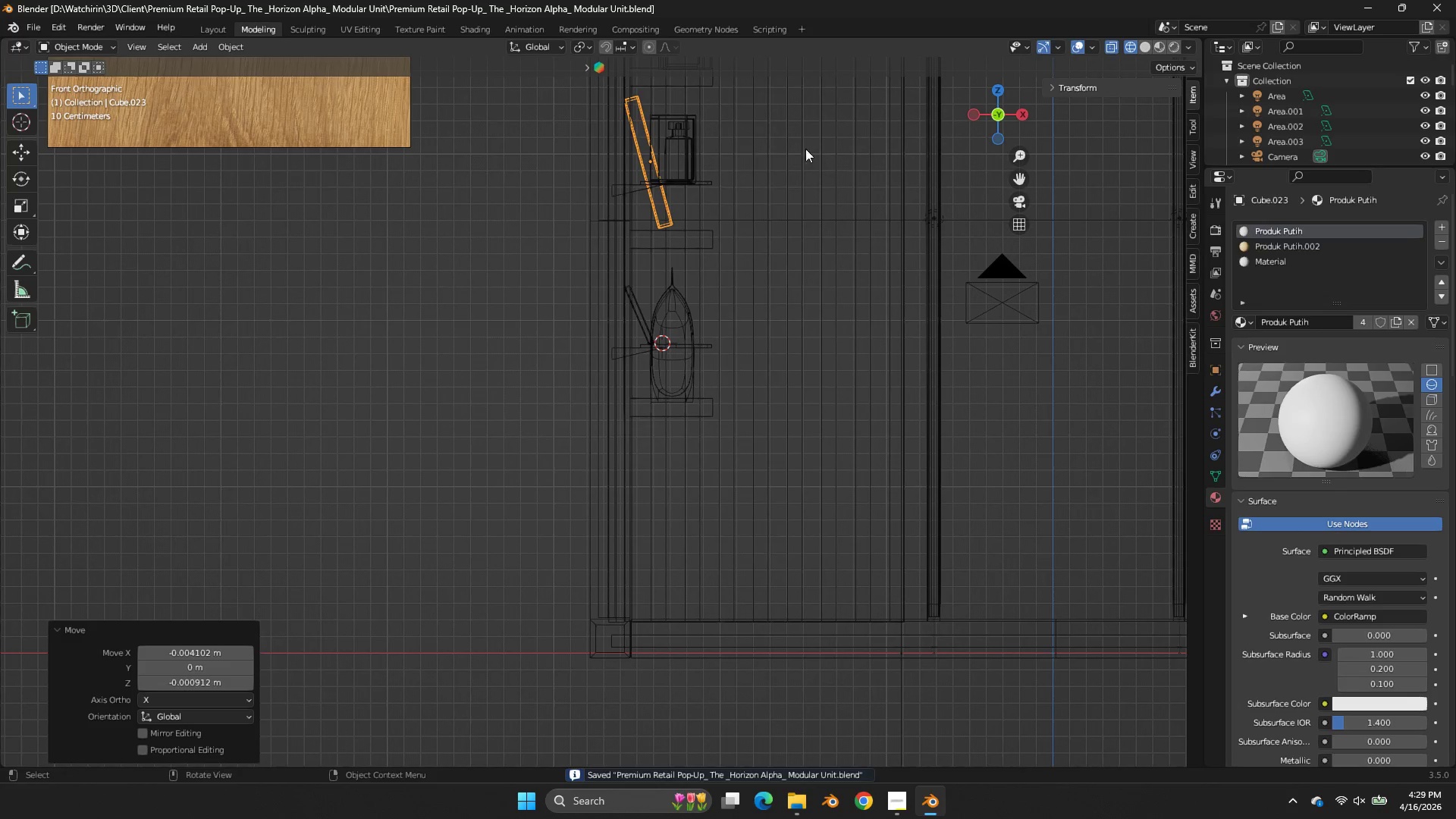 
key(Z)
 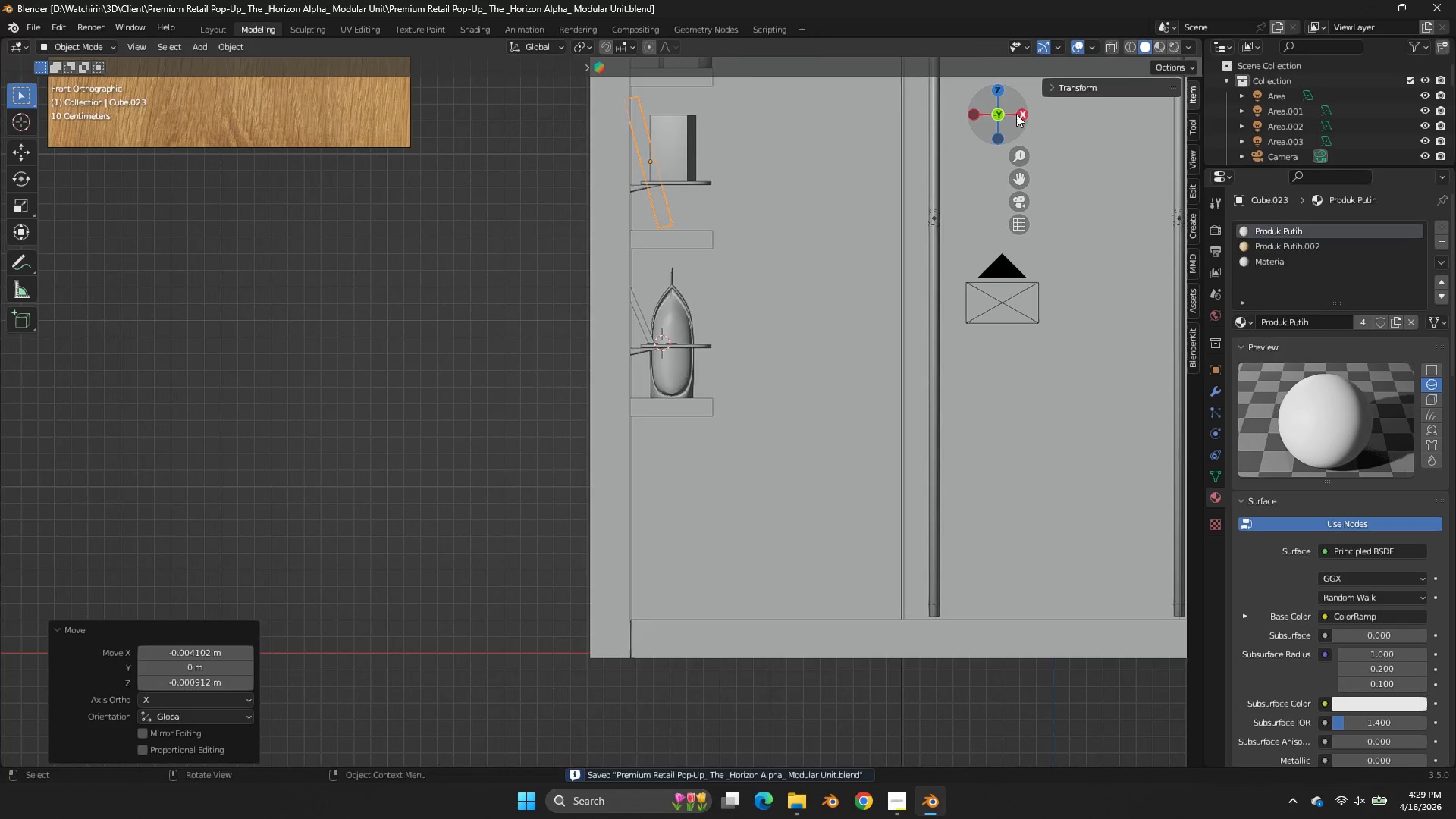 
left_click_drag(start_coordinate=[1009, 113], to_coordinate=[852, 161])
 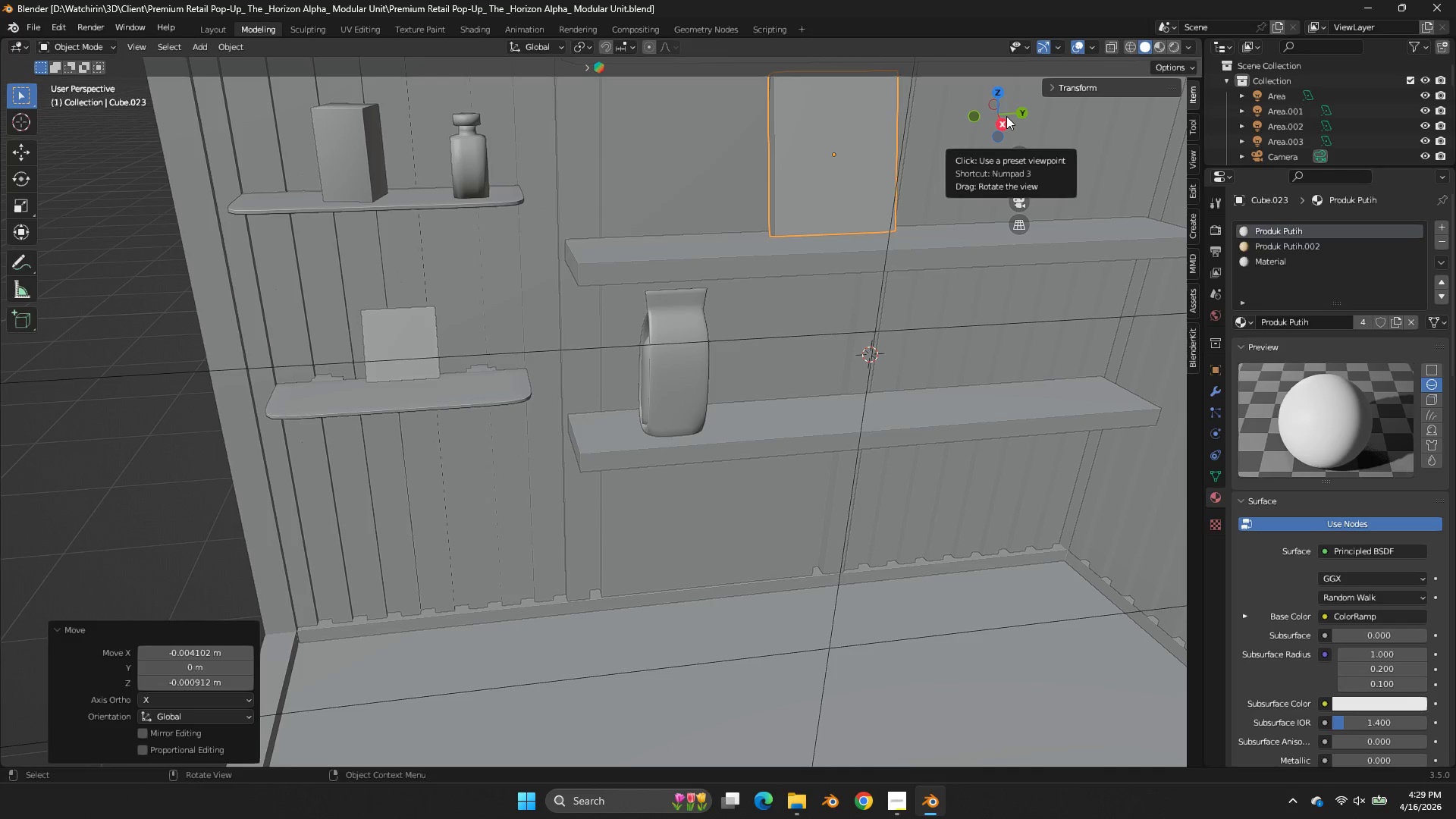 
left_click([1004, 126])
 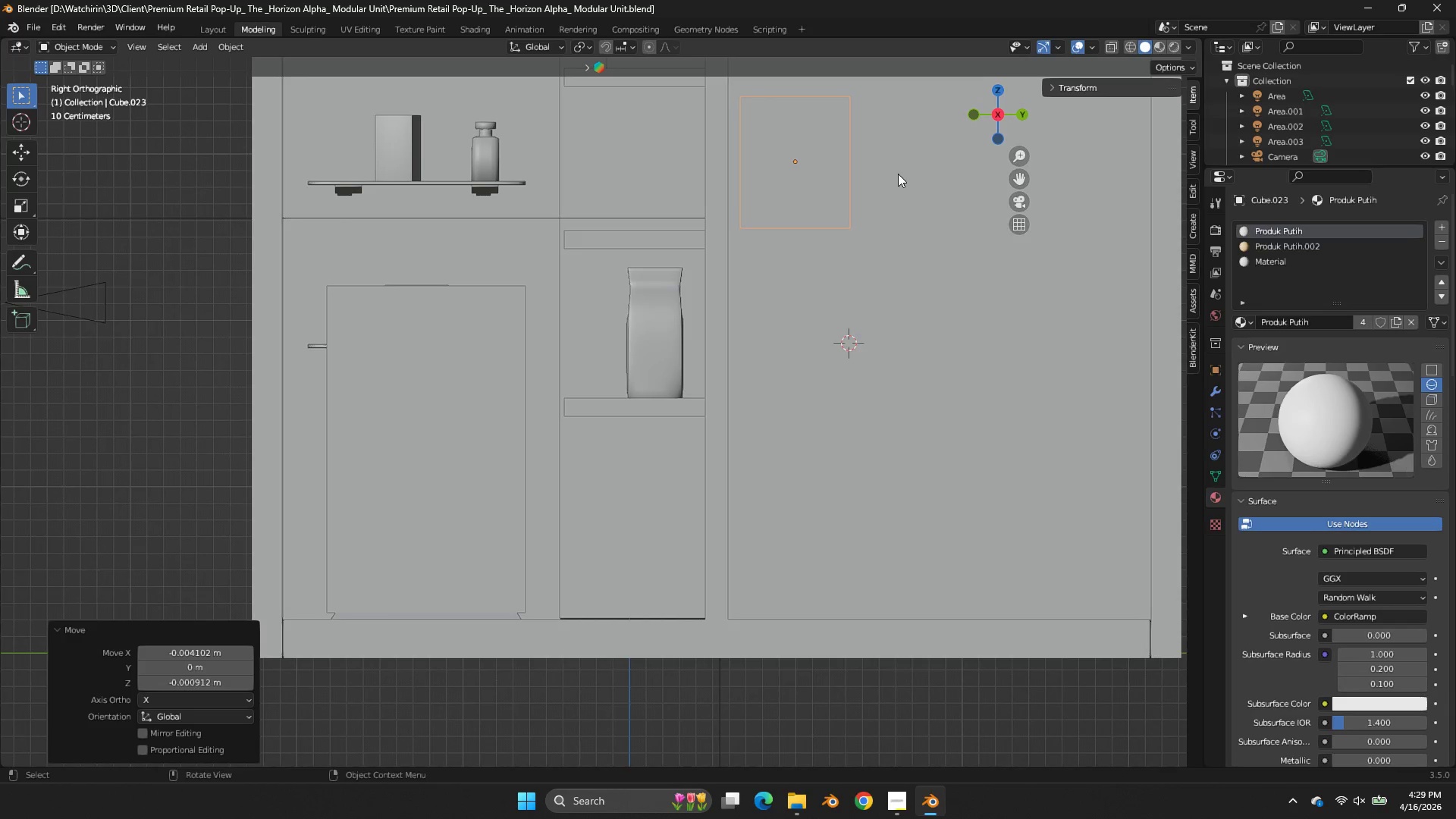 
key(Z)
 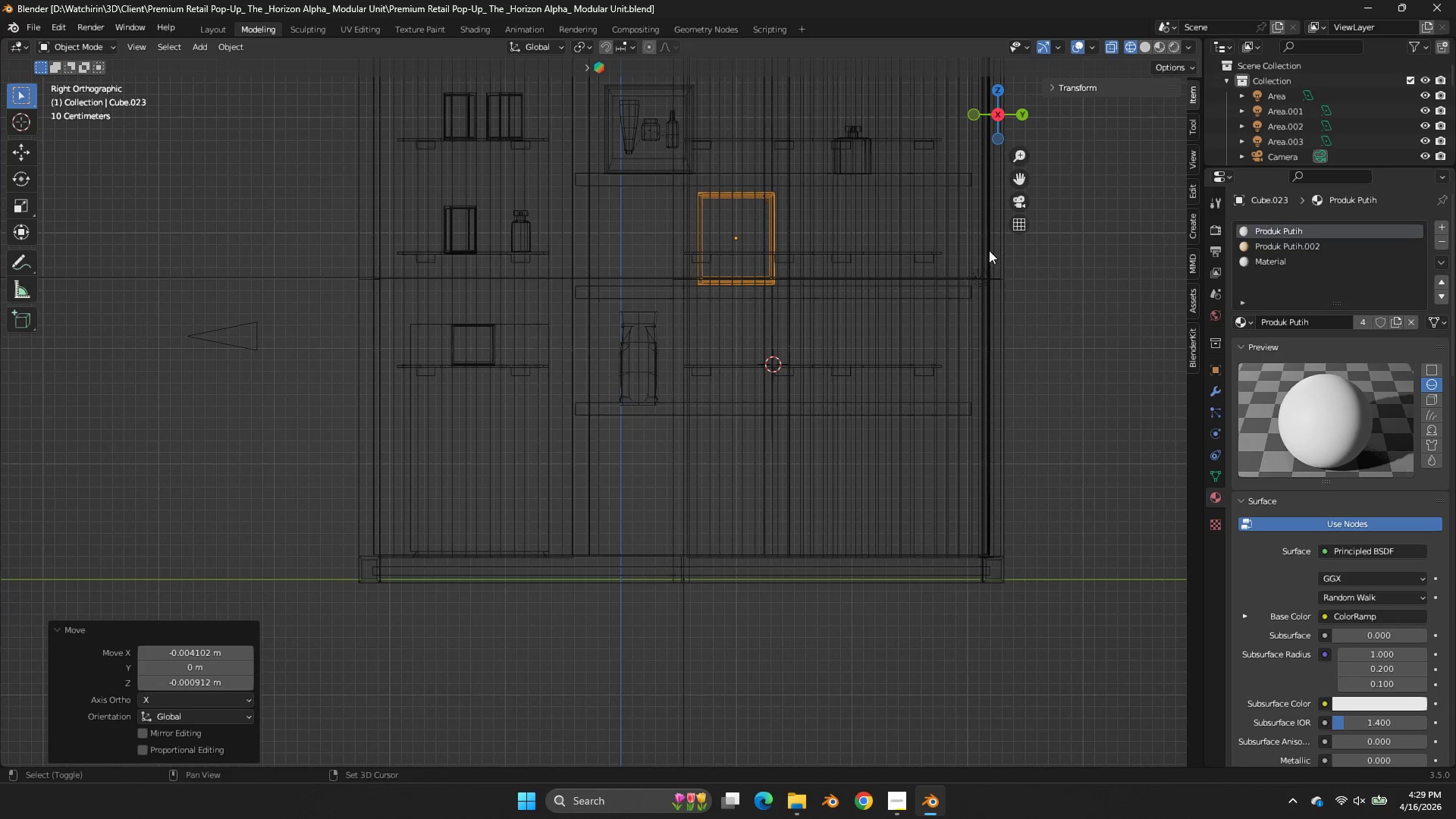 
scroll: coordinate [898, 174], scroll_direction: down, amount: 2.0
 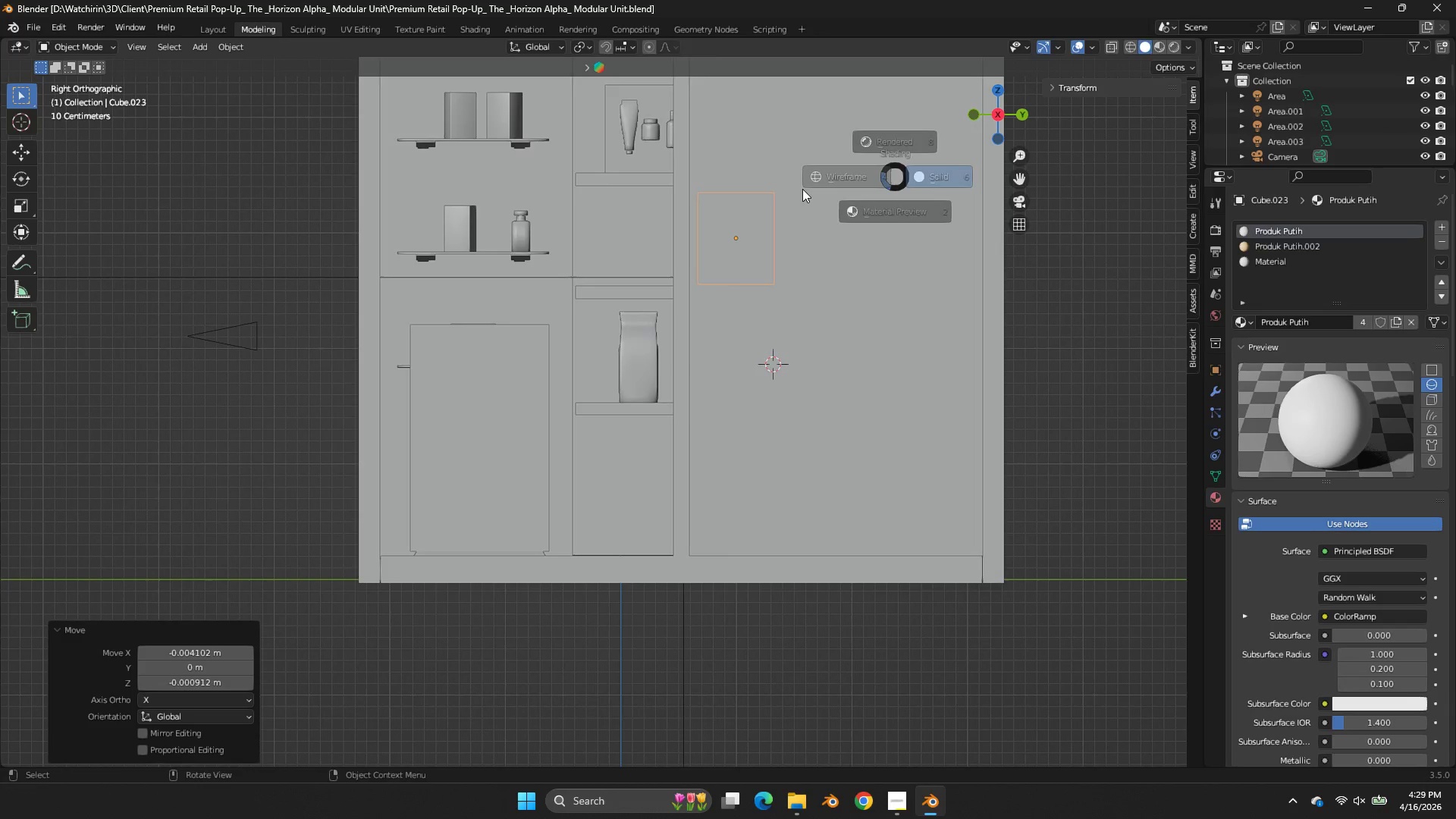 
type(Dy)
 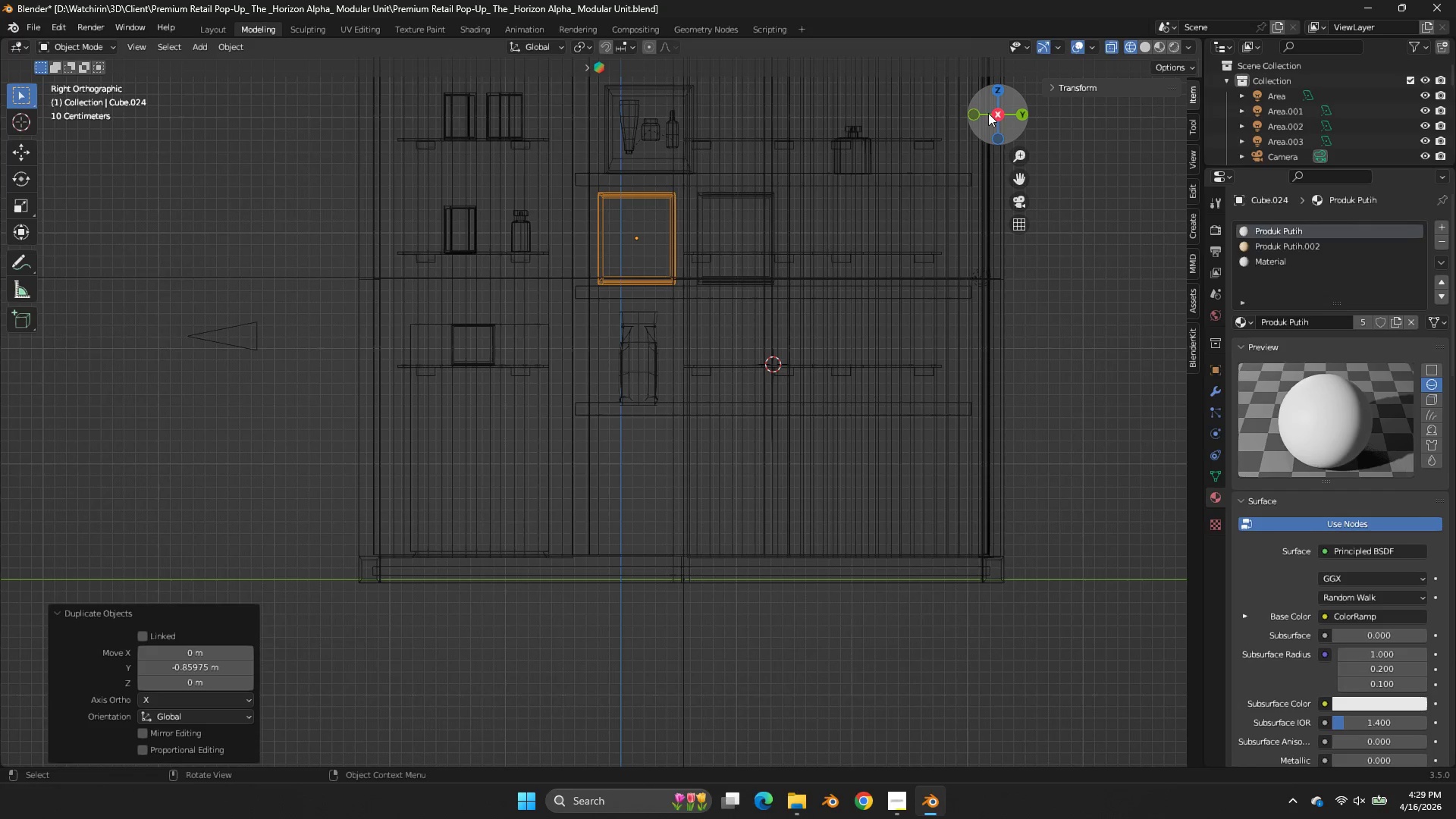 
left_click([981, 117])
 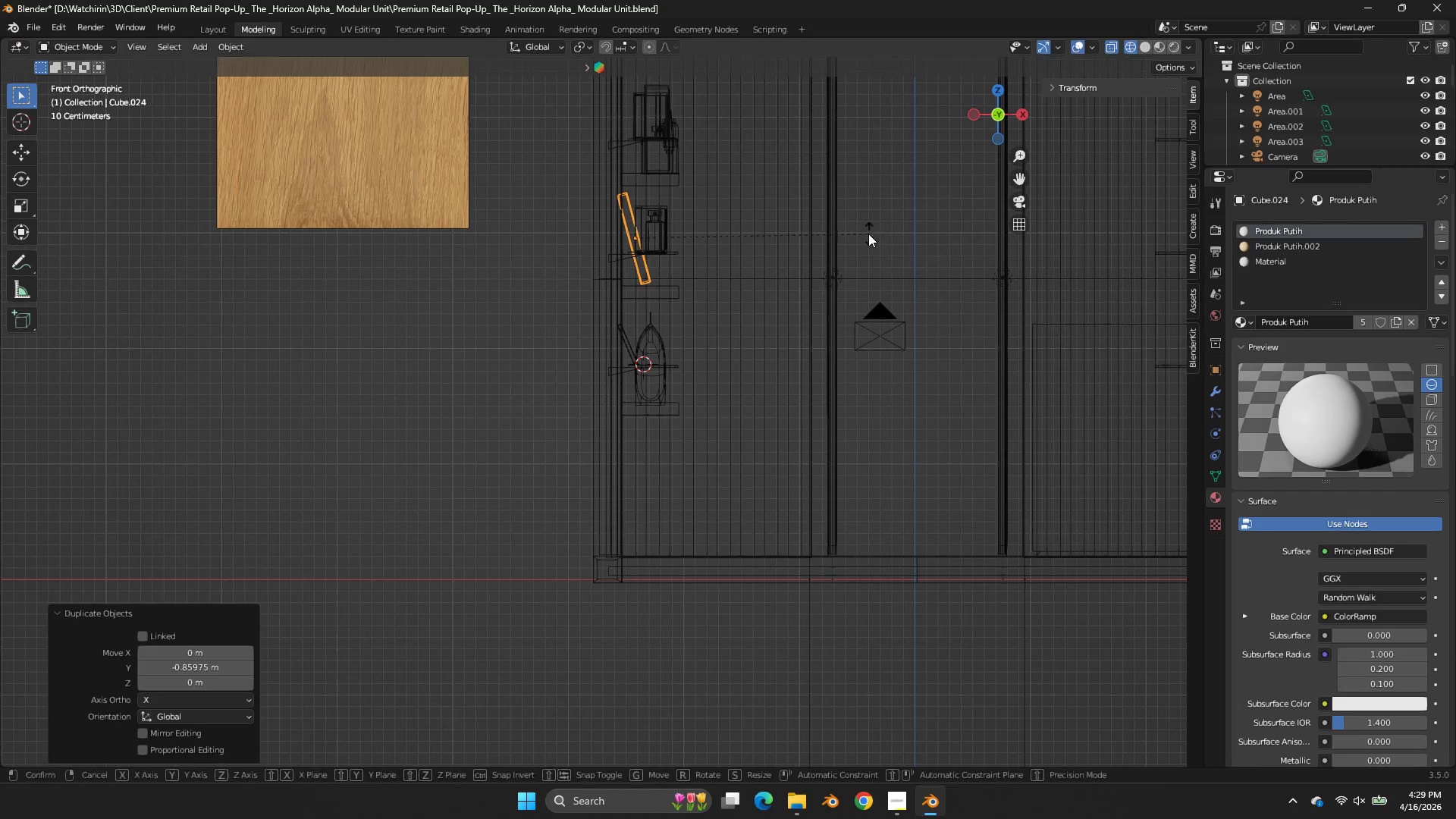 
key(R)
 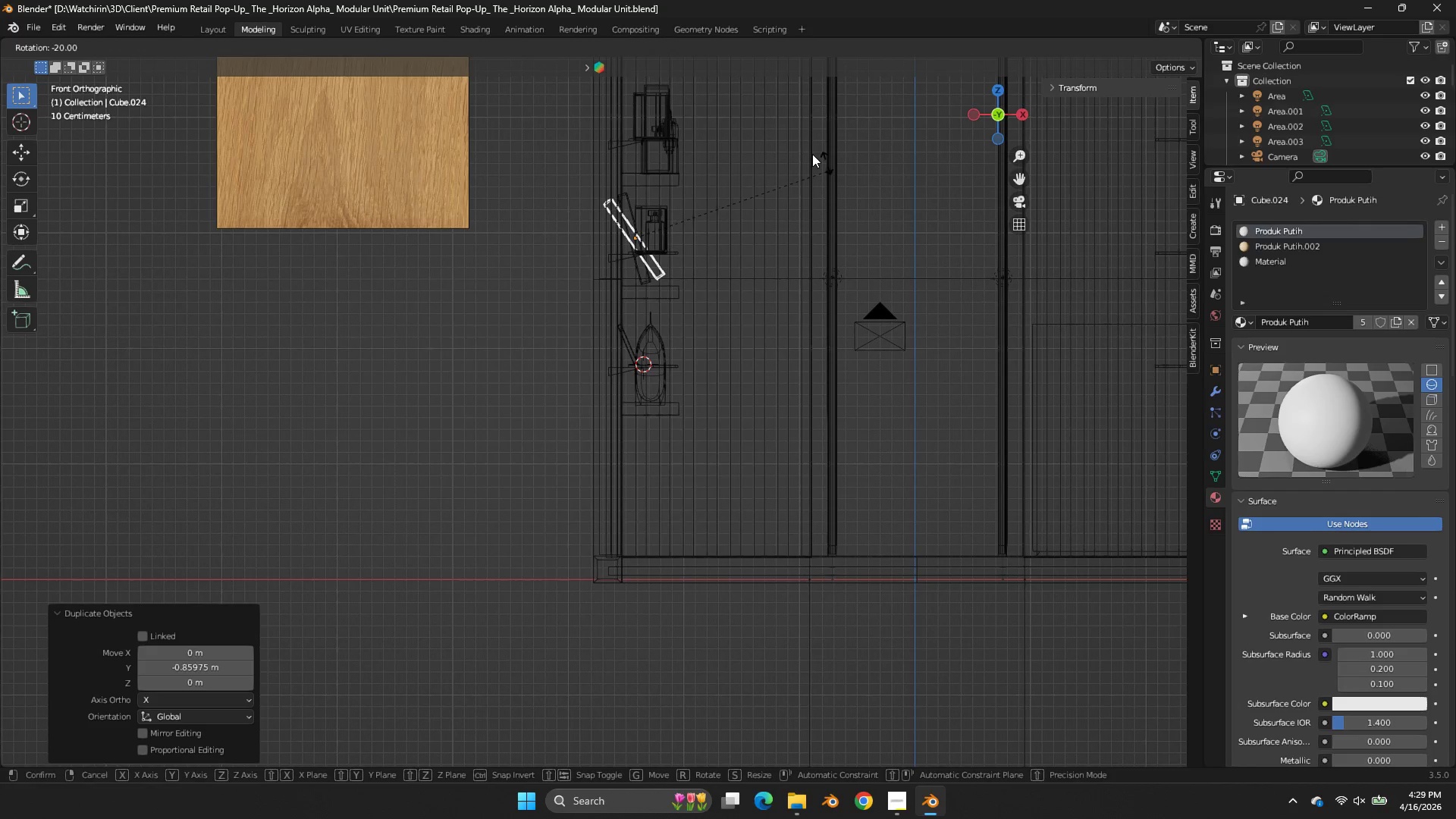 
hold_key(key=ControlLeft, duration=1.31)
left_click([666, 120])
 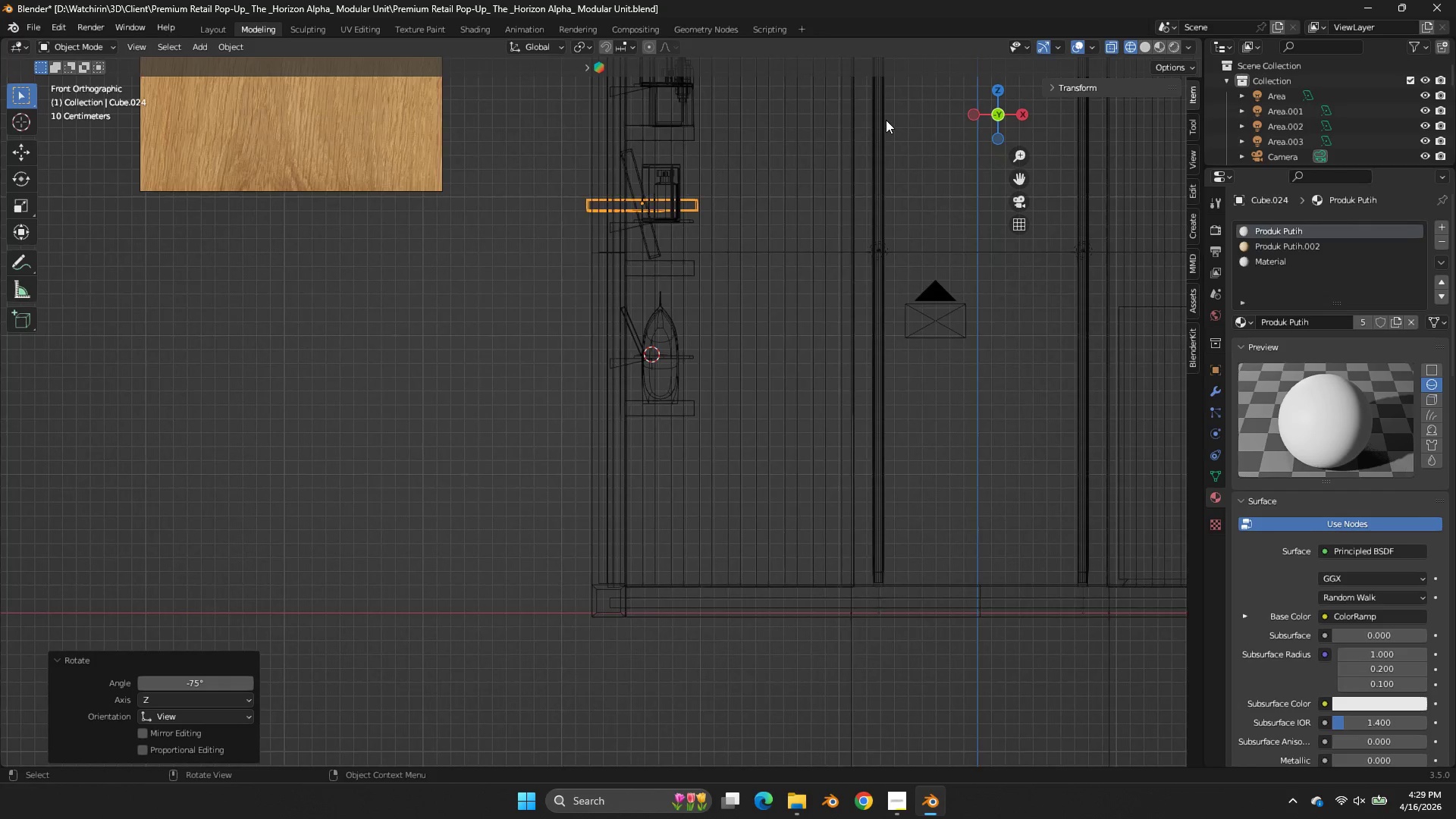 
scroll: coordinate [886, 120], scroll_direction: up, amount: 3.0
 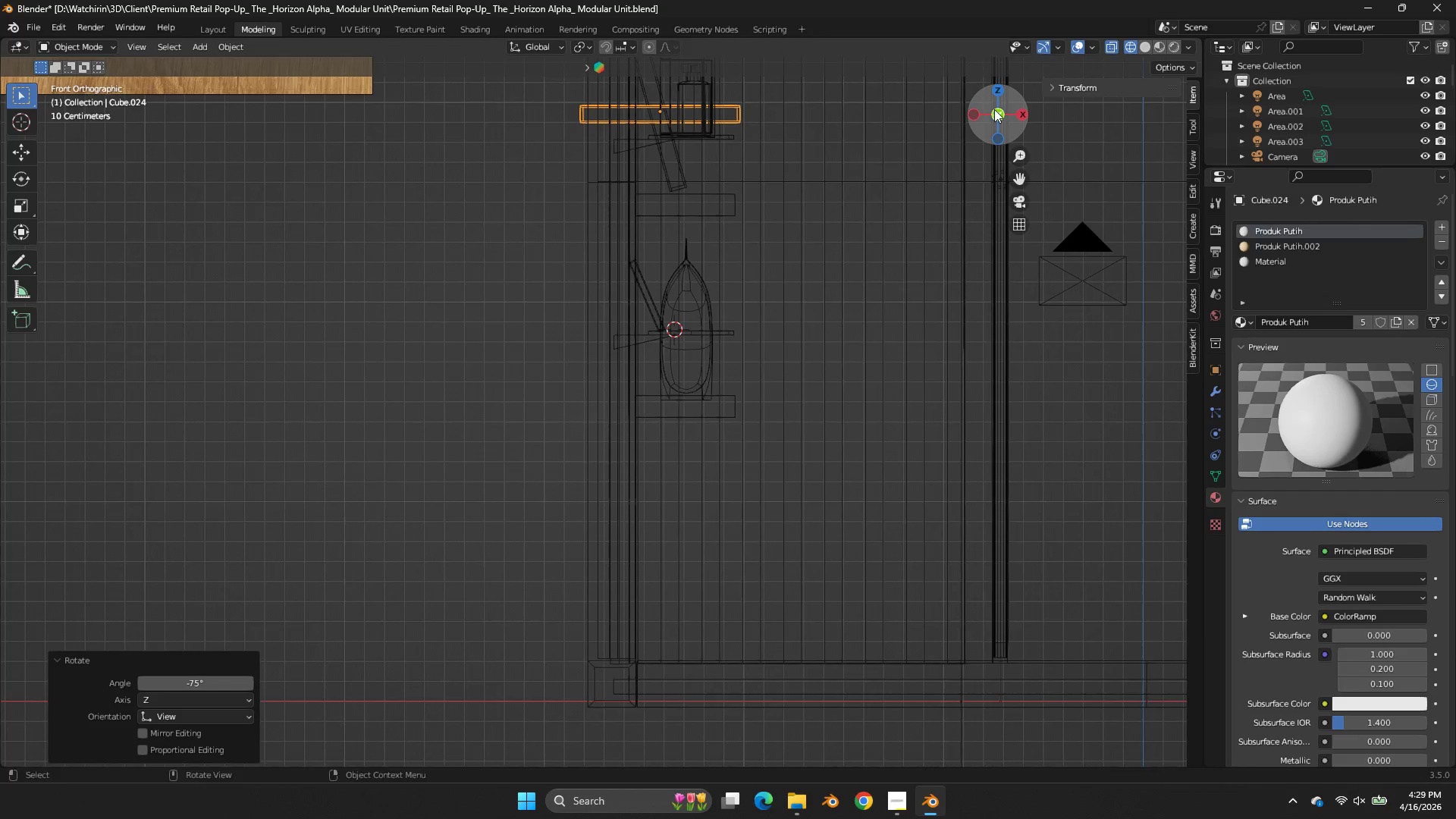 
left_click_drag(start_coordinate=[994, 109], to_coordinate=[877, 209])
 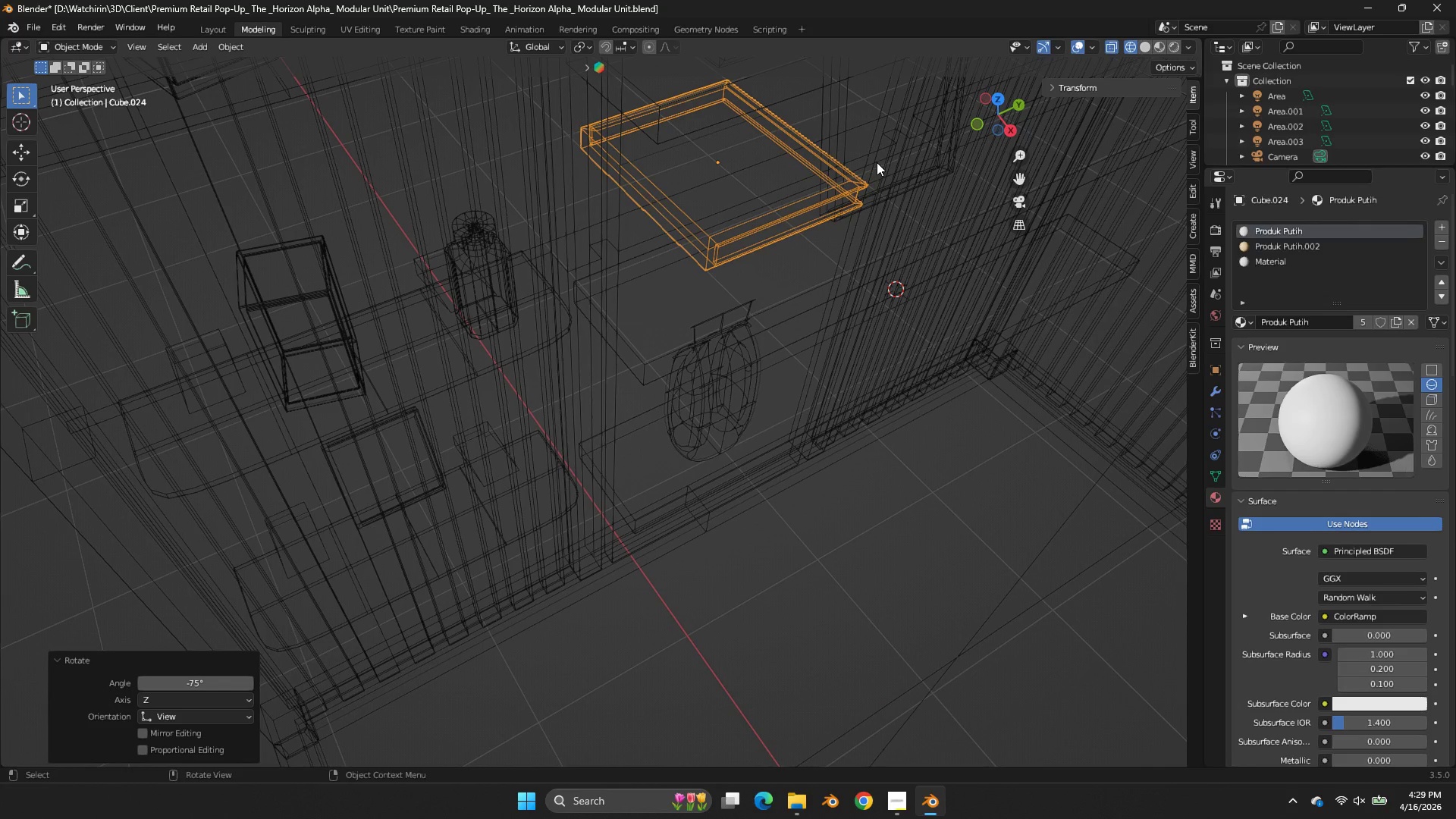 
type(gz)
 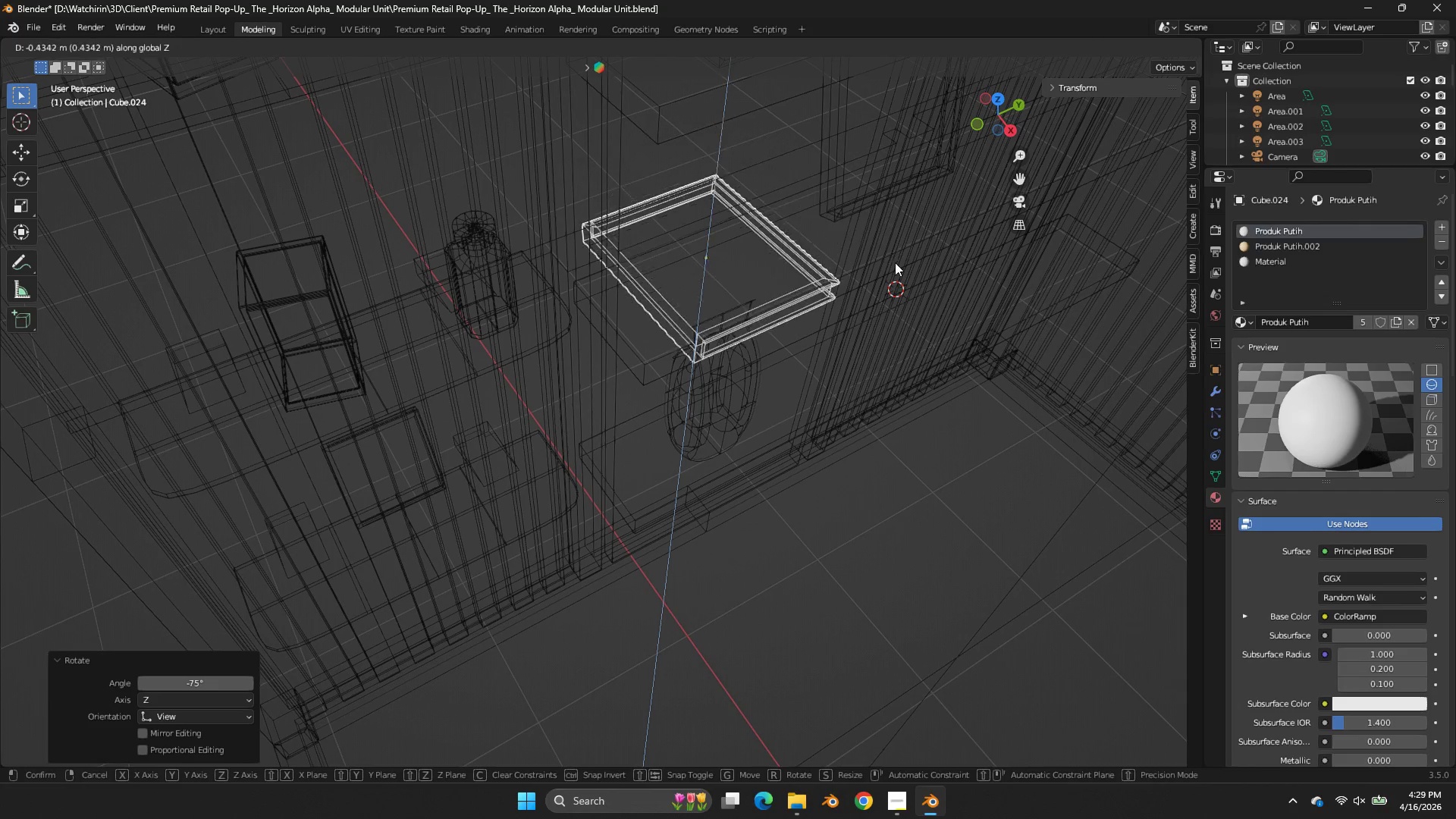 
left_click([895, 262])
 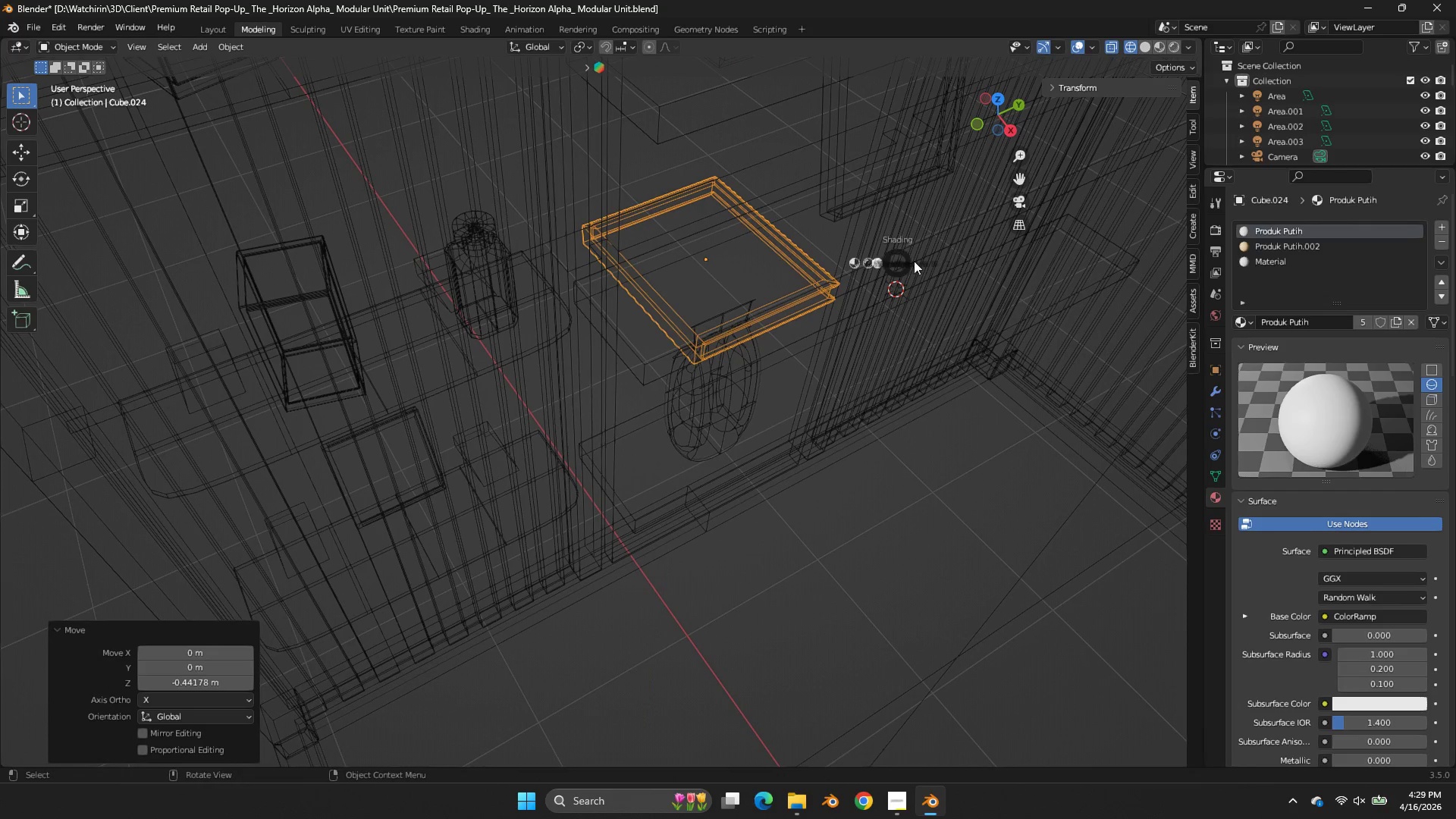 
type(zrrz)
 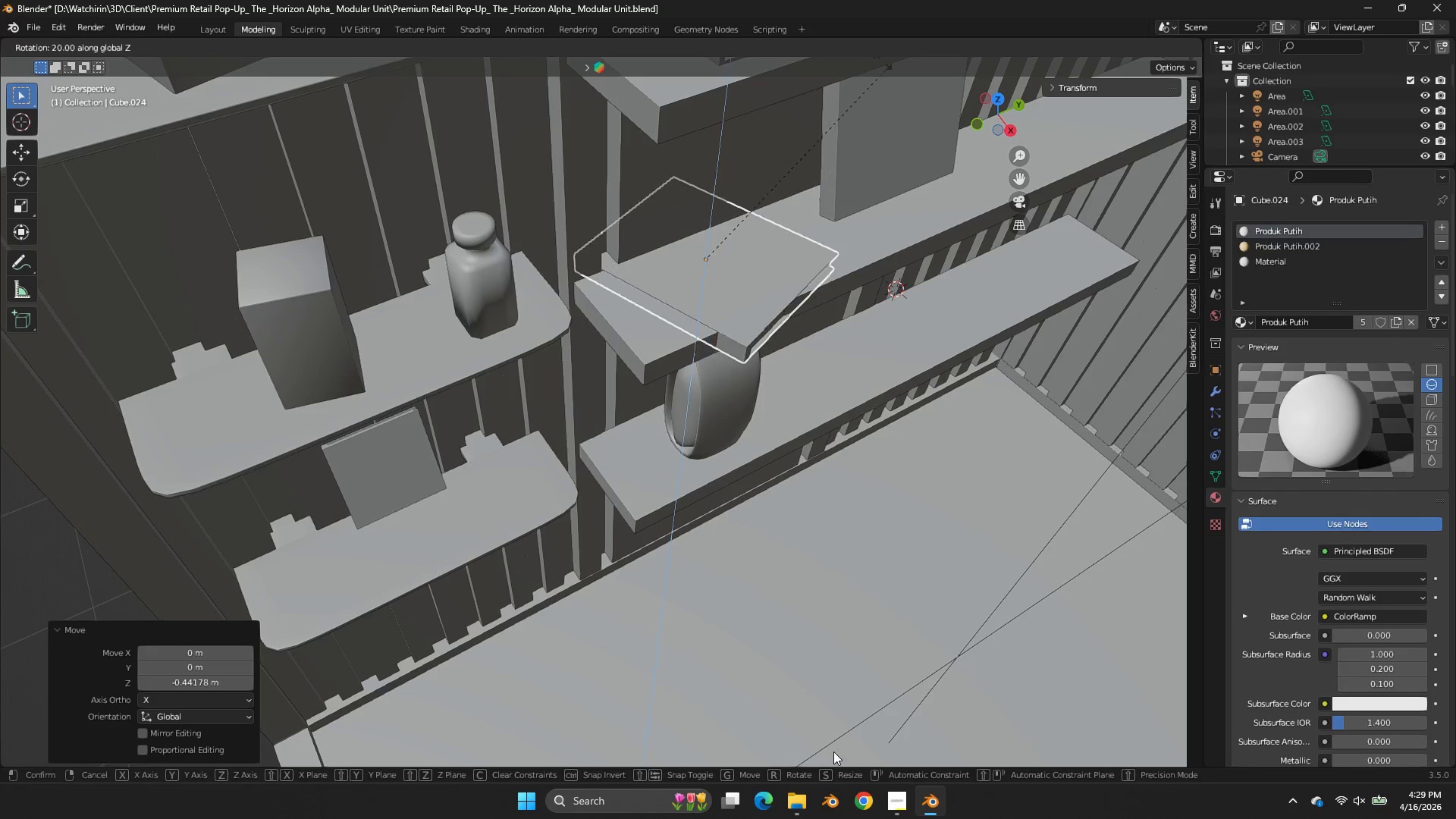 
hold_key(key=ControlLeft, duration=0.62)
 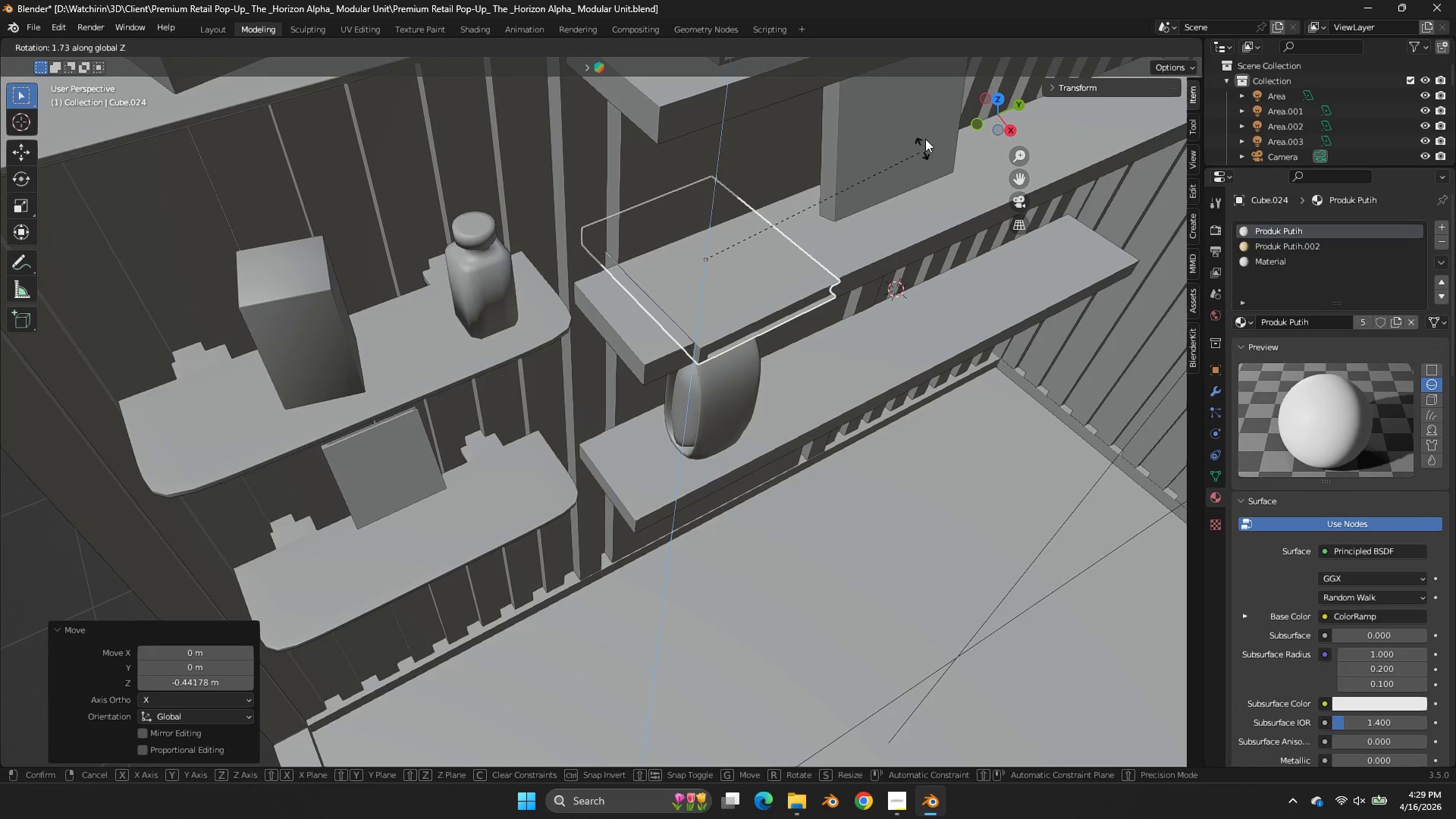 
hold_key(key=ControlLeft, duration=1.66)
double_click([591, 745])
 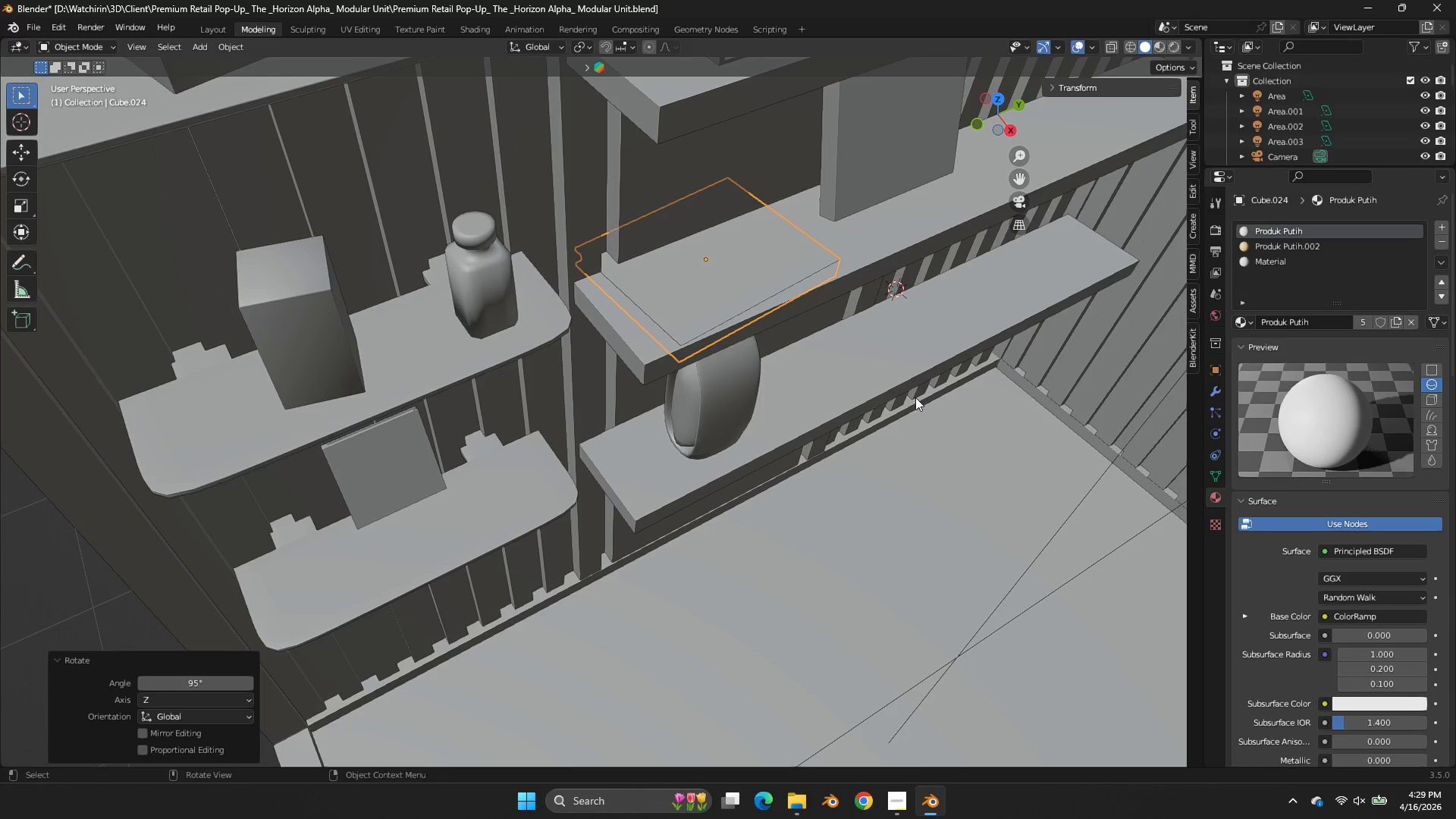 
key(R)
 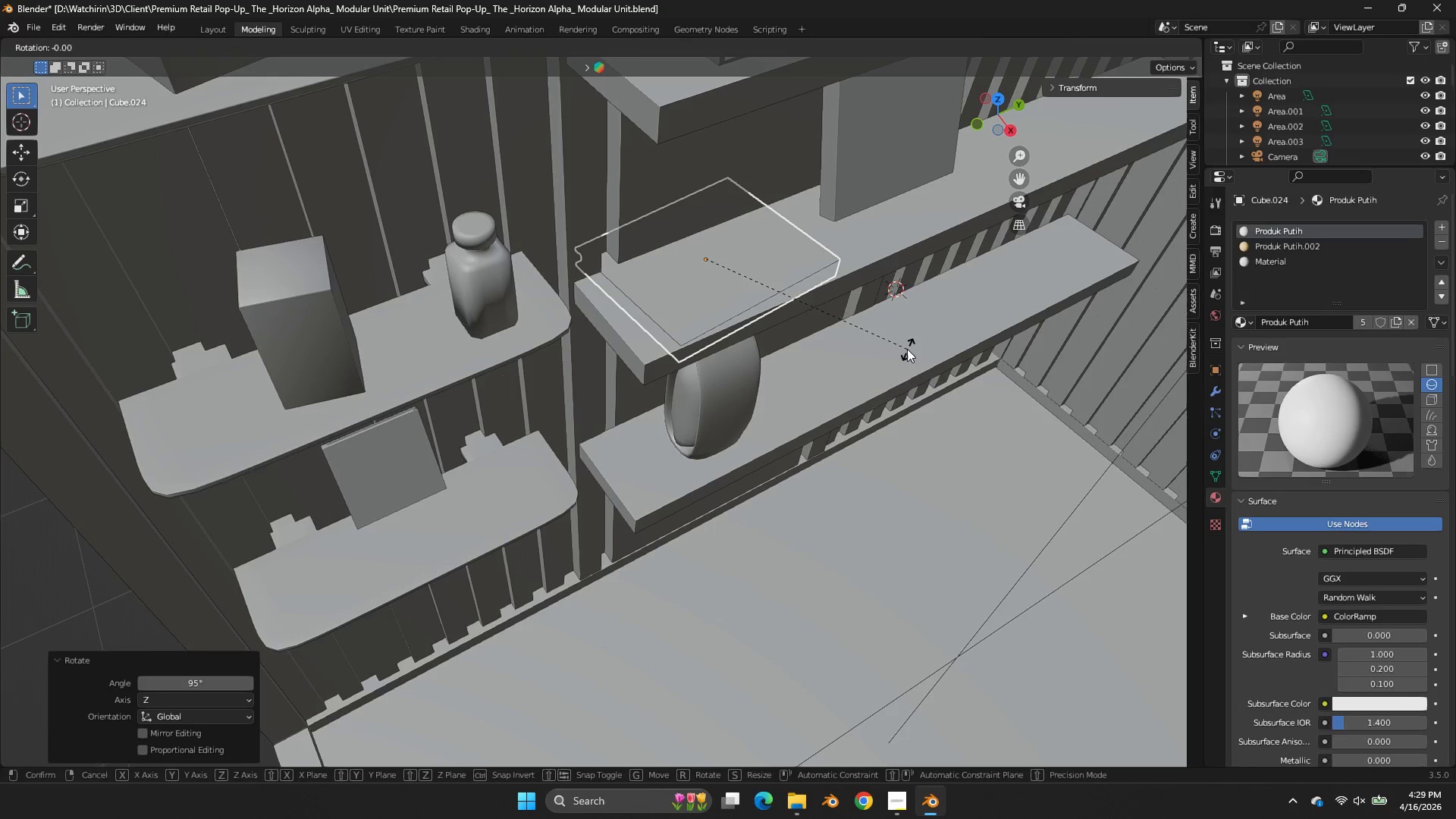 
hold_key(key=ControlLeft, duration=1.53)
right_click([885, 383])
 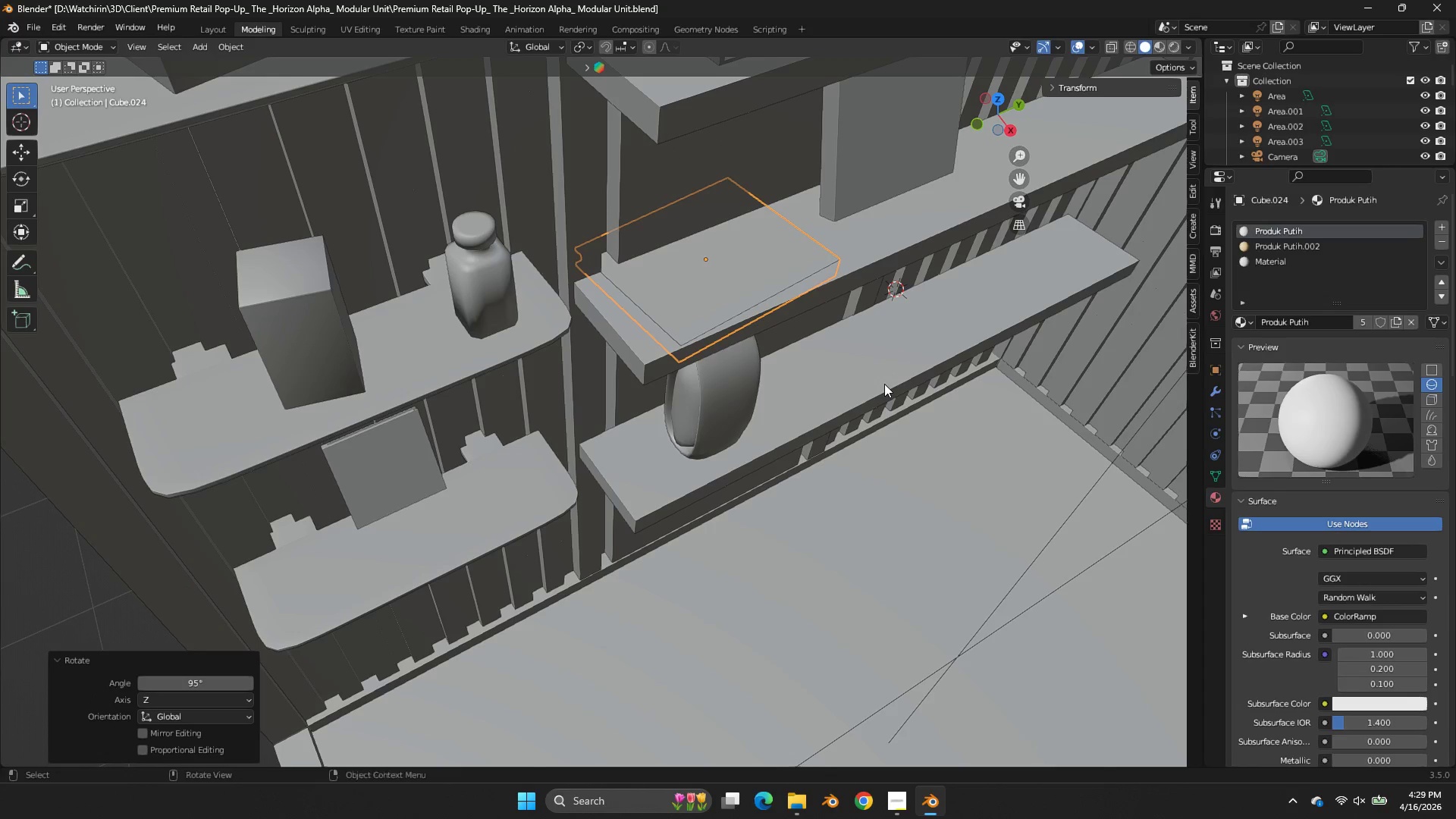 
key(R)
 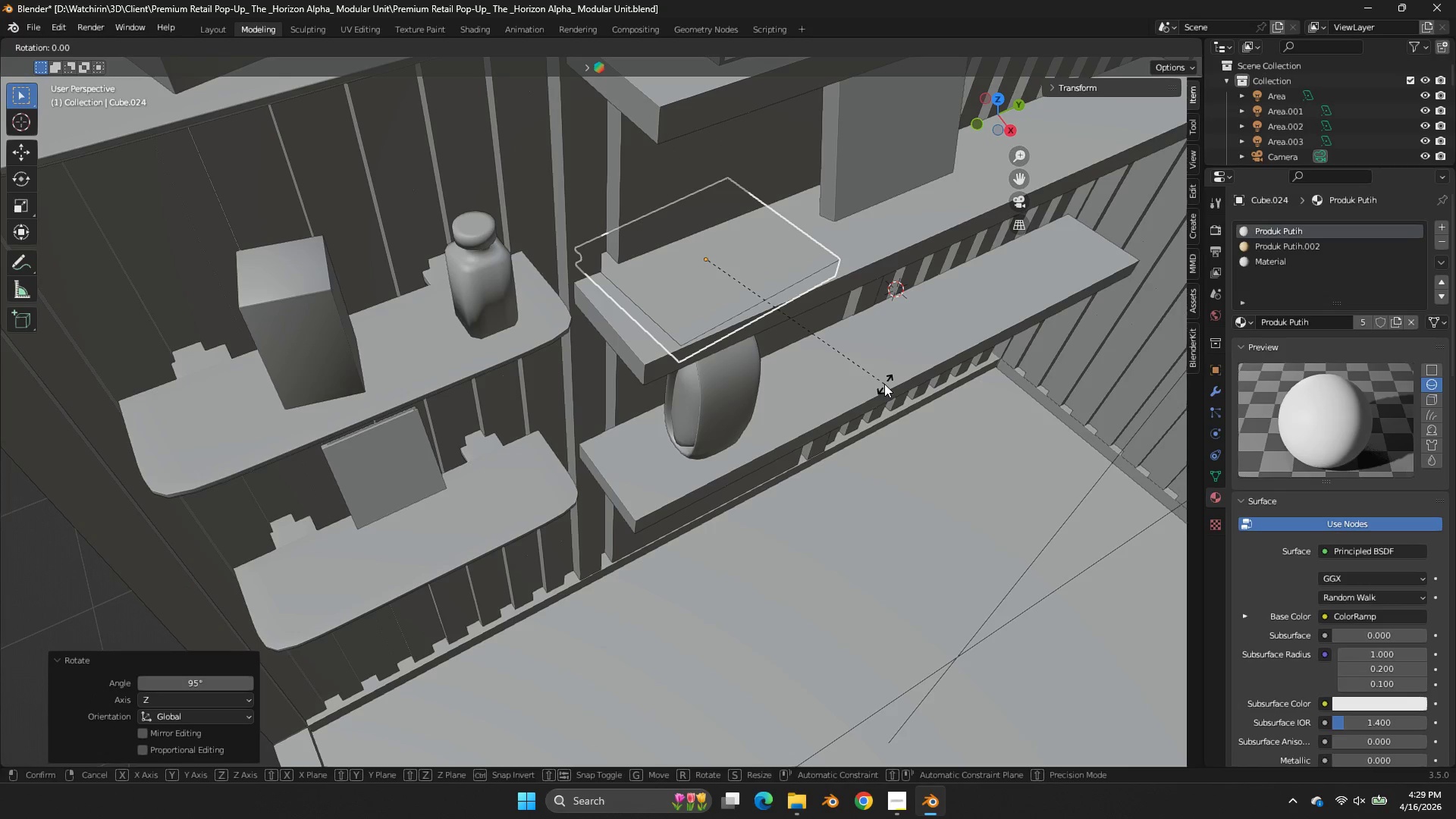 
key(Control+Z)
 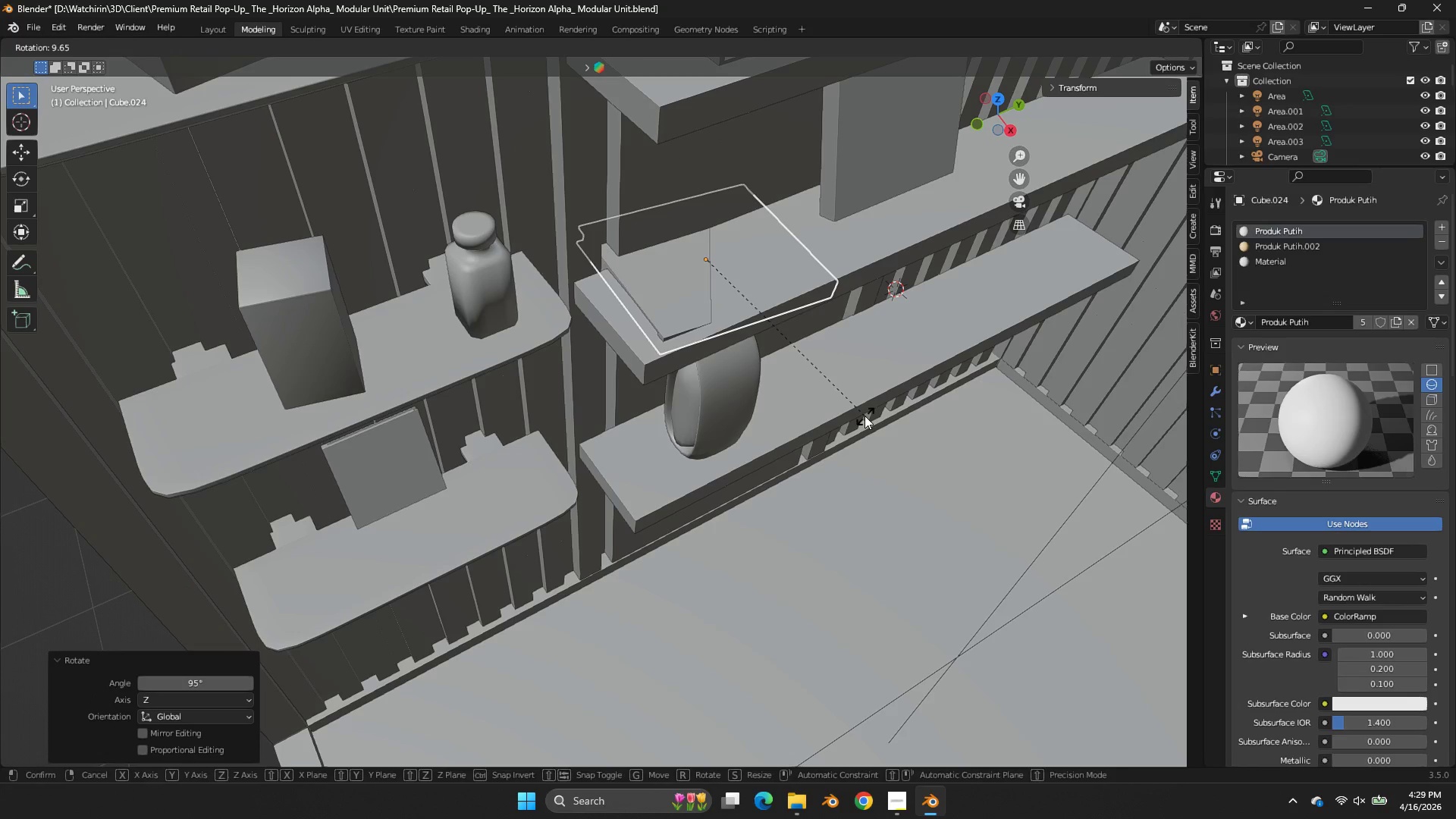 
key(Z)
 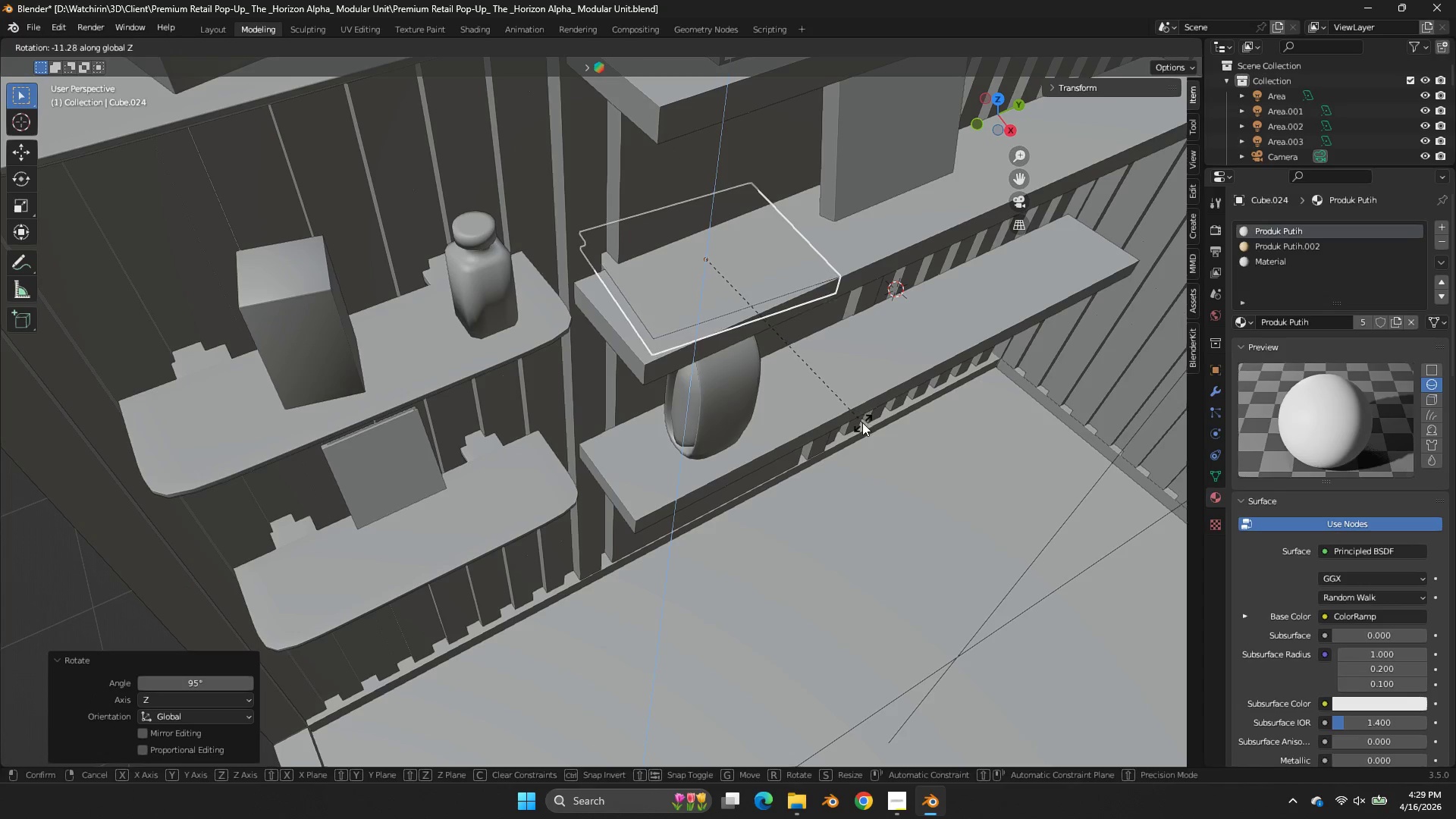 
hold_key(key=ControlLeft, duration=1.09)
left_click([883, 397])
 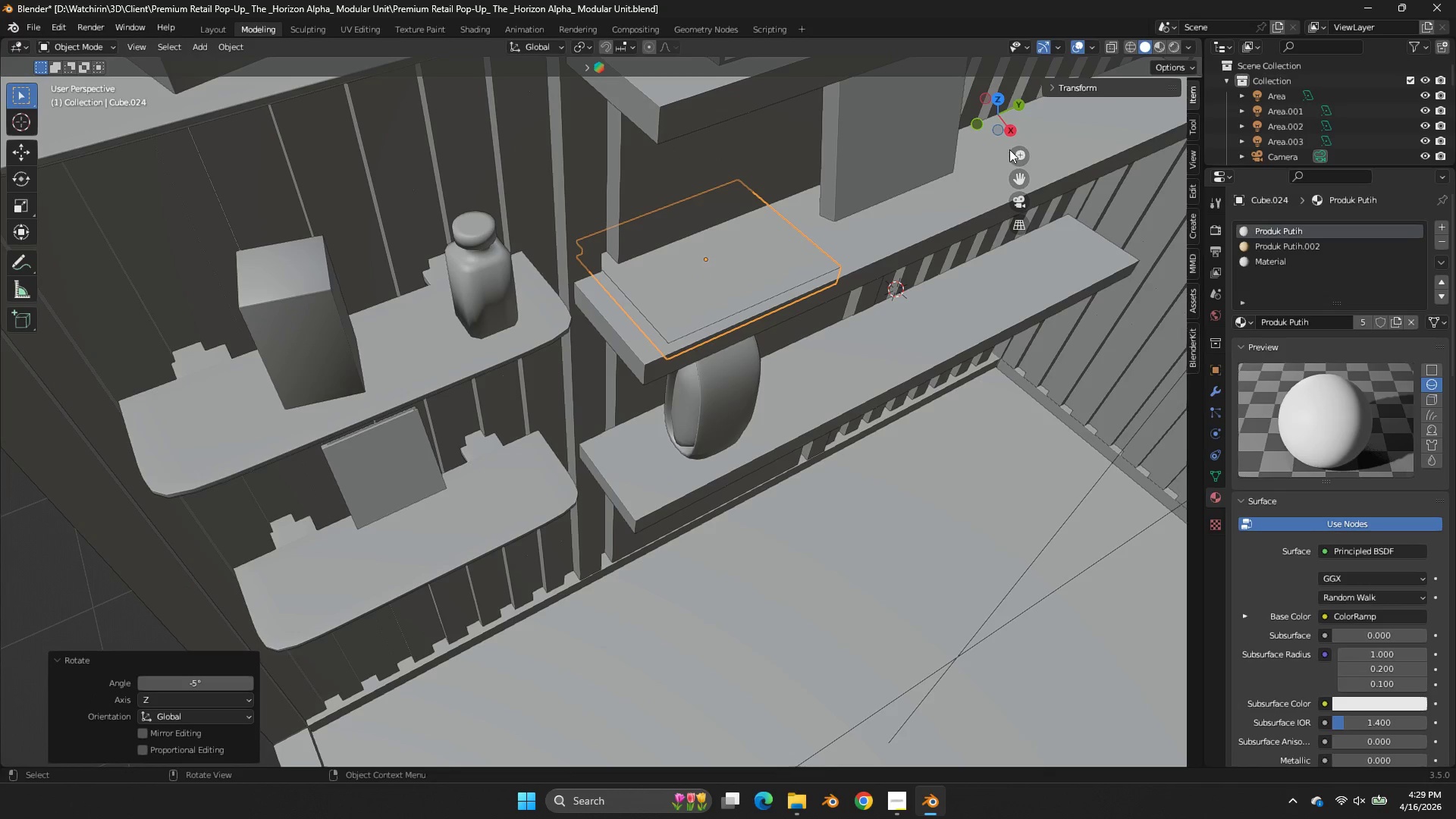 
left_click_drag(start_coordinate=[1007, 140], to_coordinate=[1014, 120])
 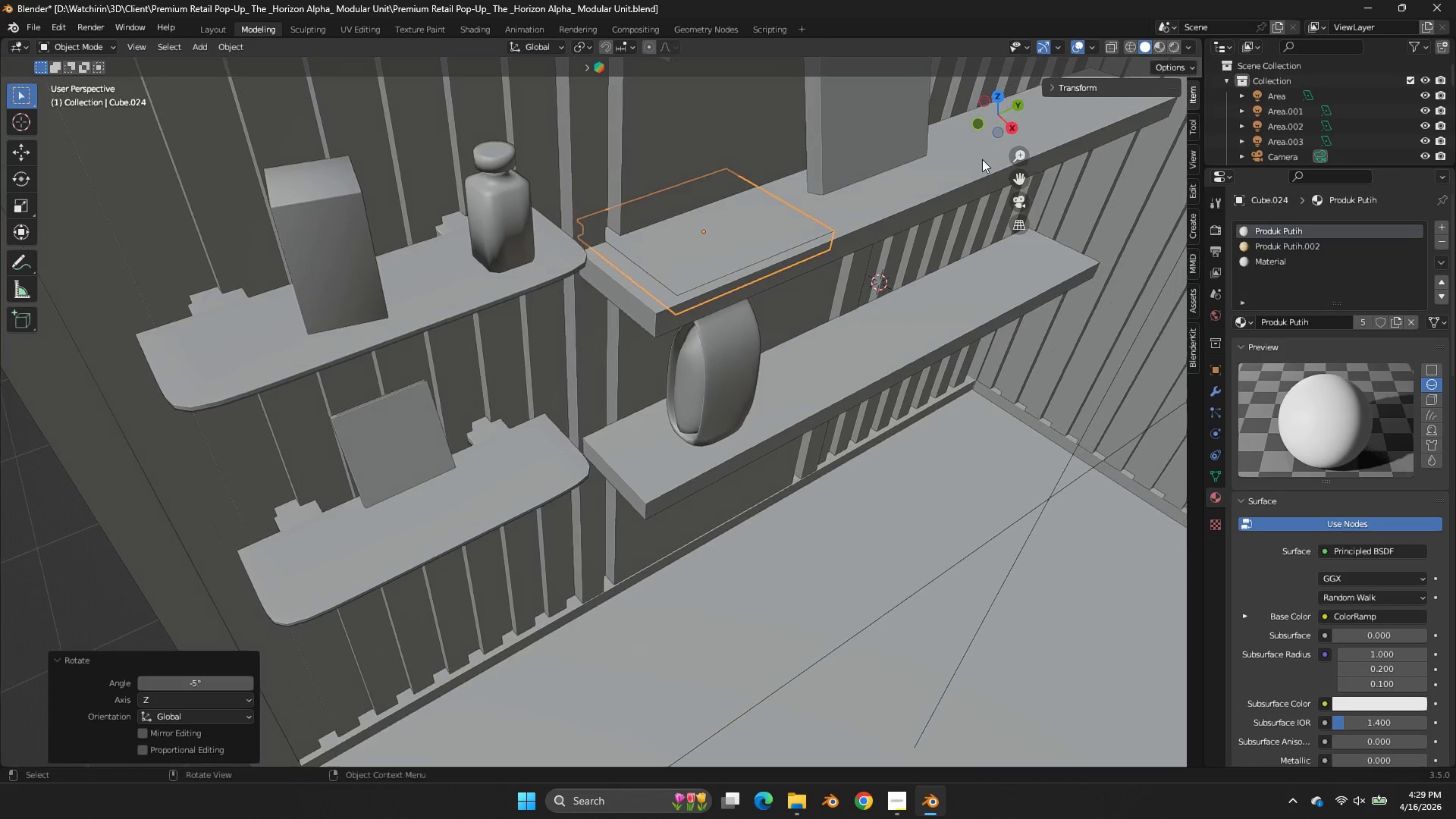 
left_click_drag(start_coordinate=[1014, 120], to_coordinate=[1006, 135])
 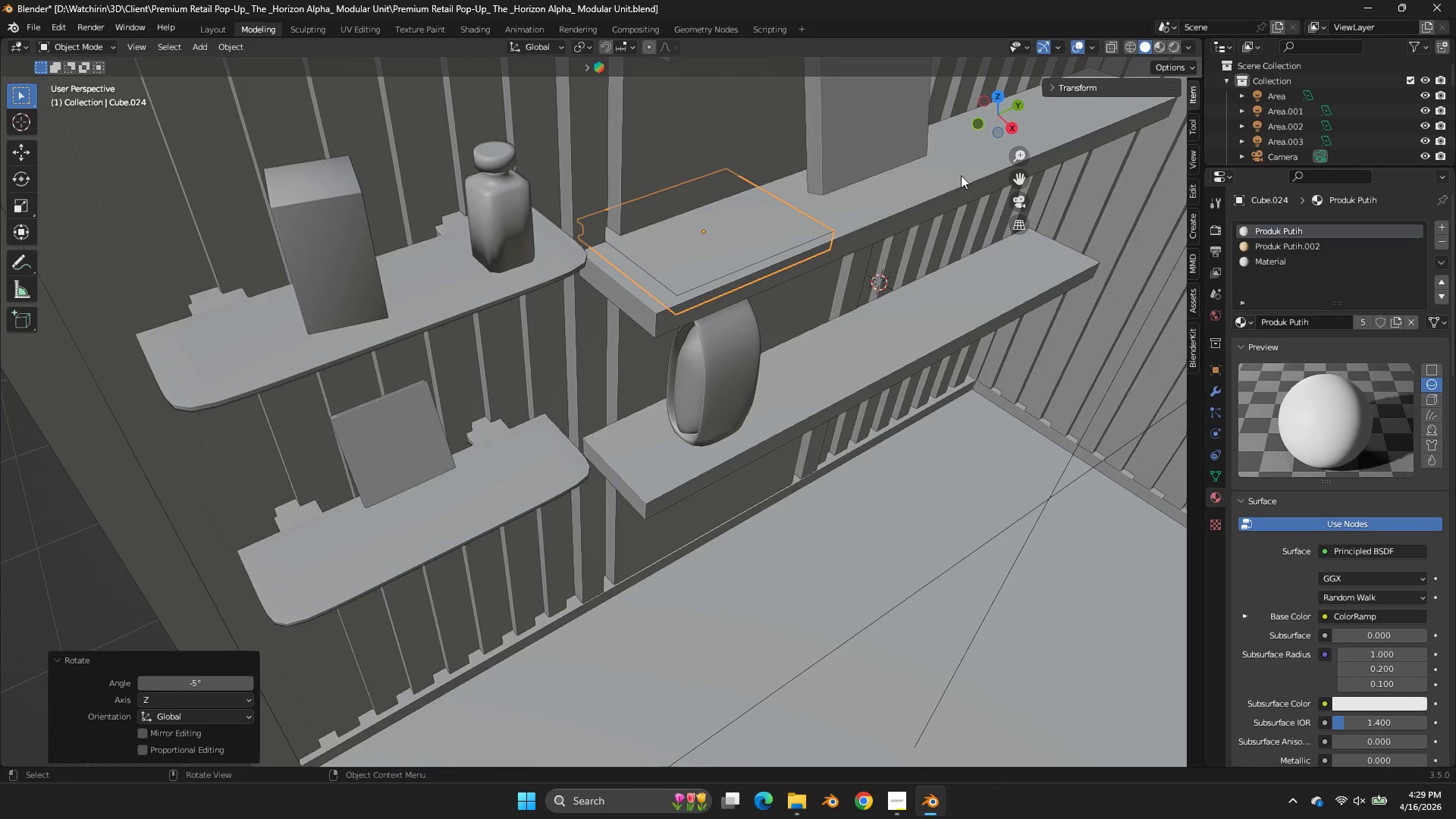 
type(gy)
 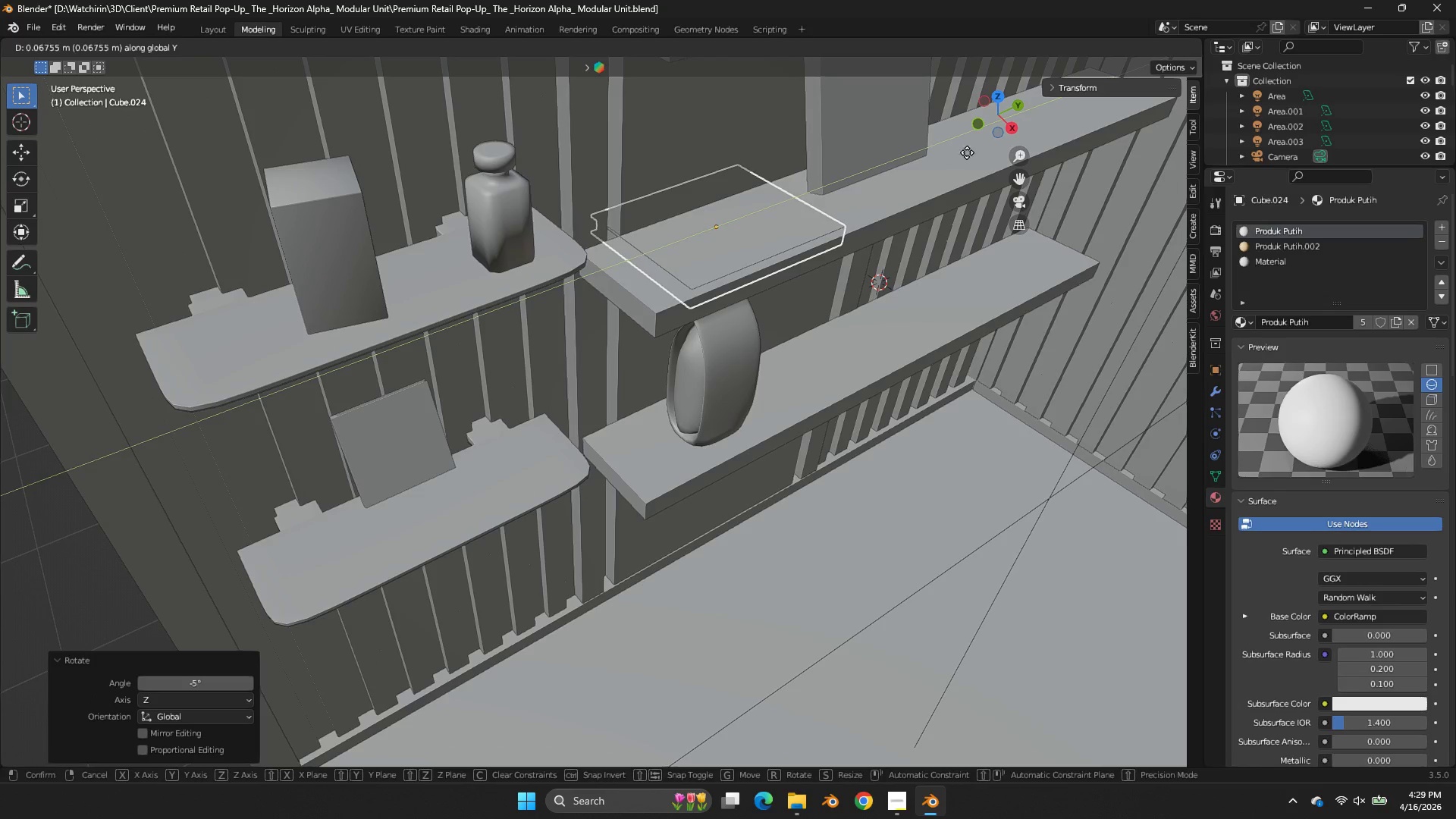 
type(gz)
 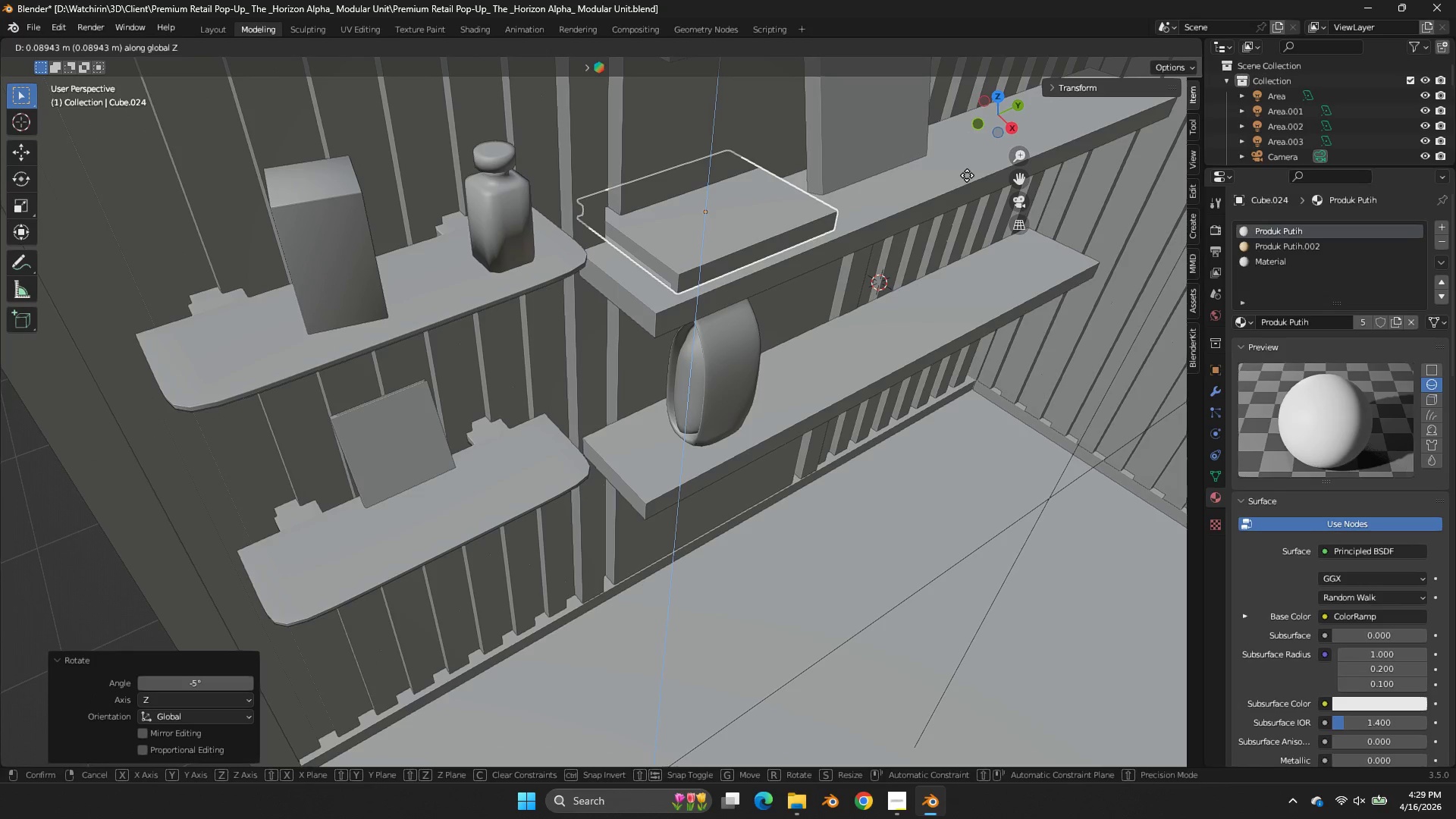 
left_click([967, 173])
 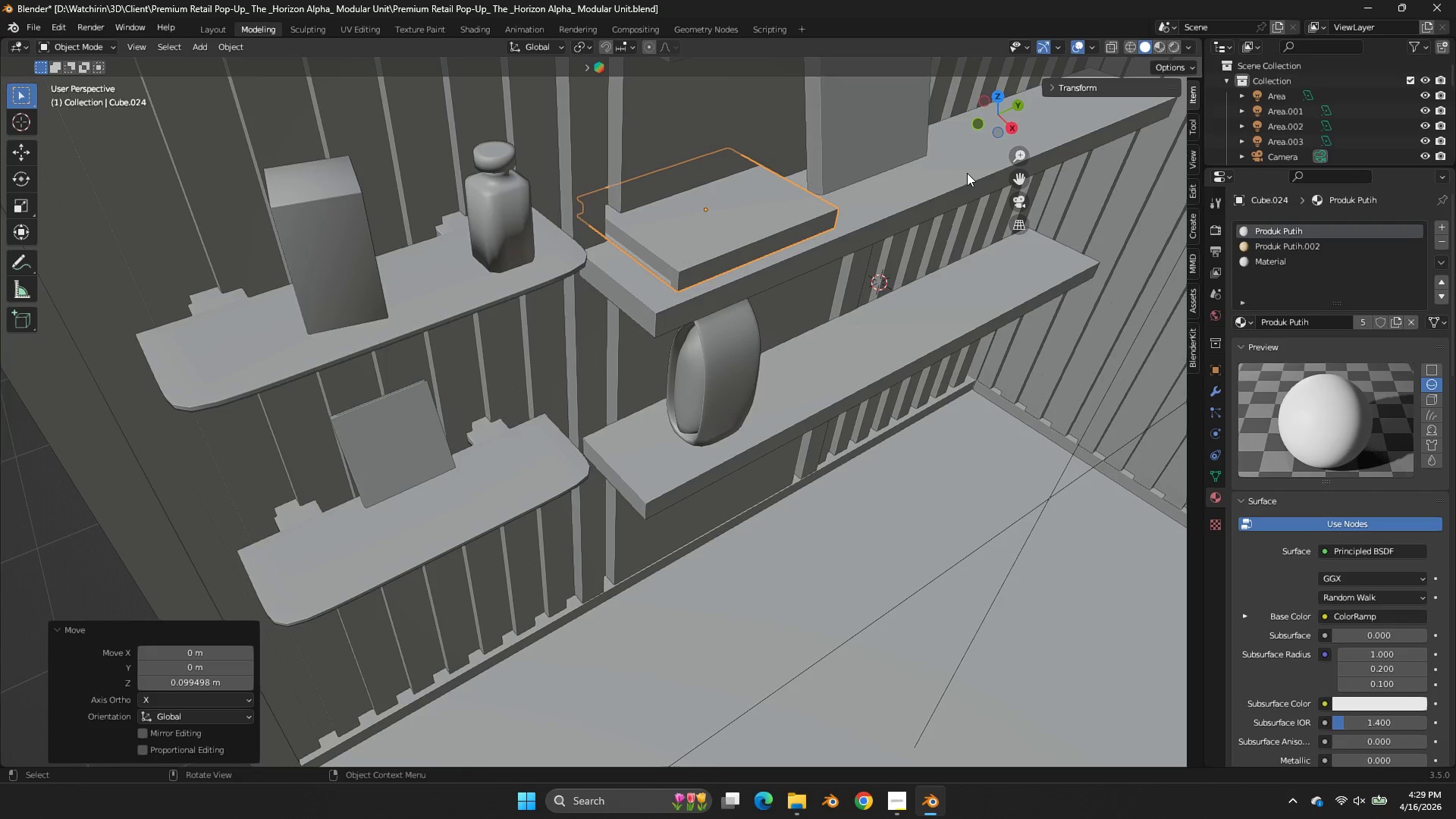 
type(gyx)
 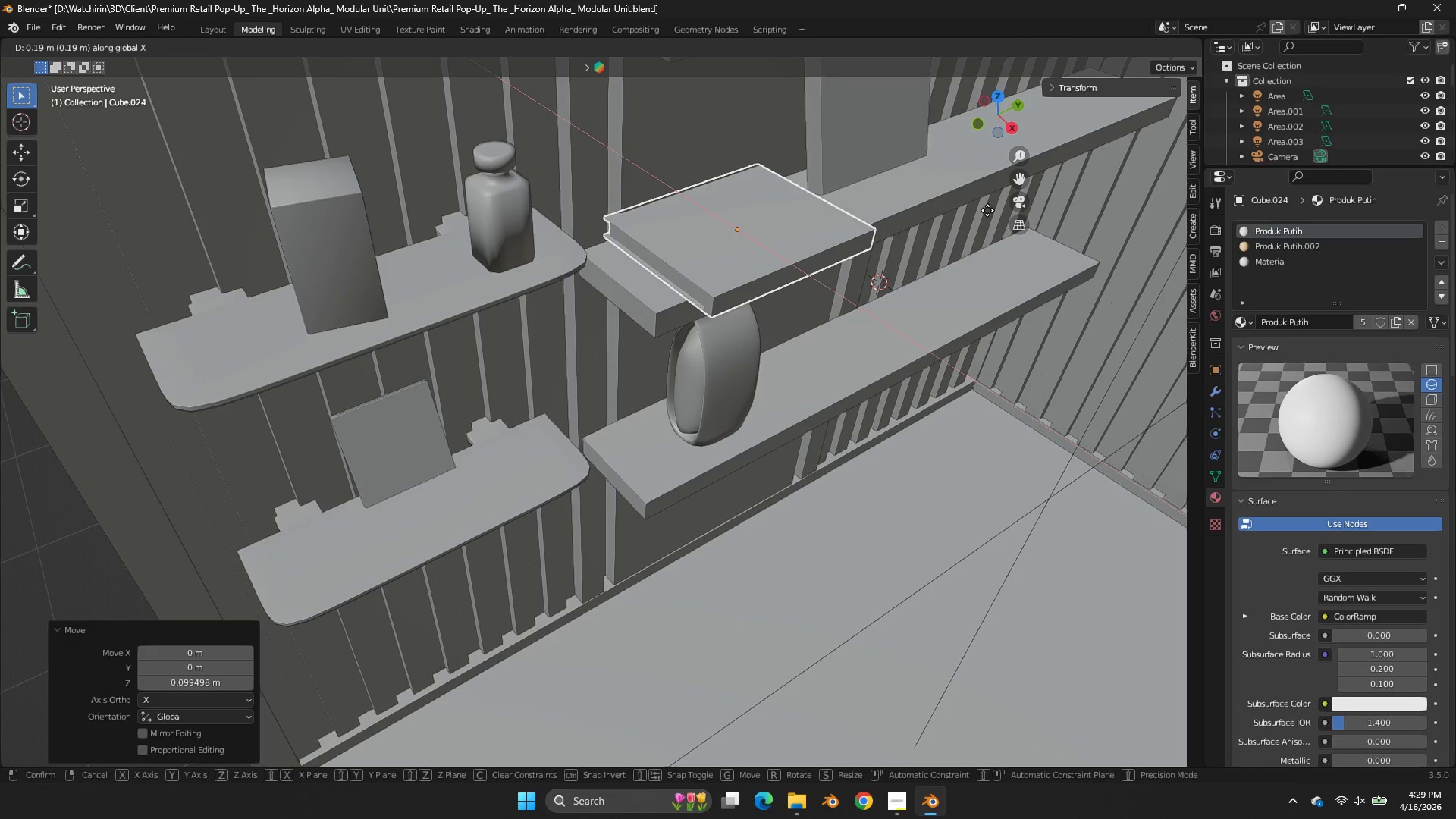 
left_click([989, 214])
 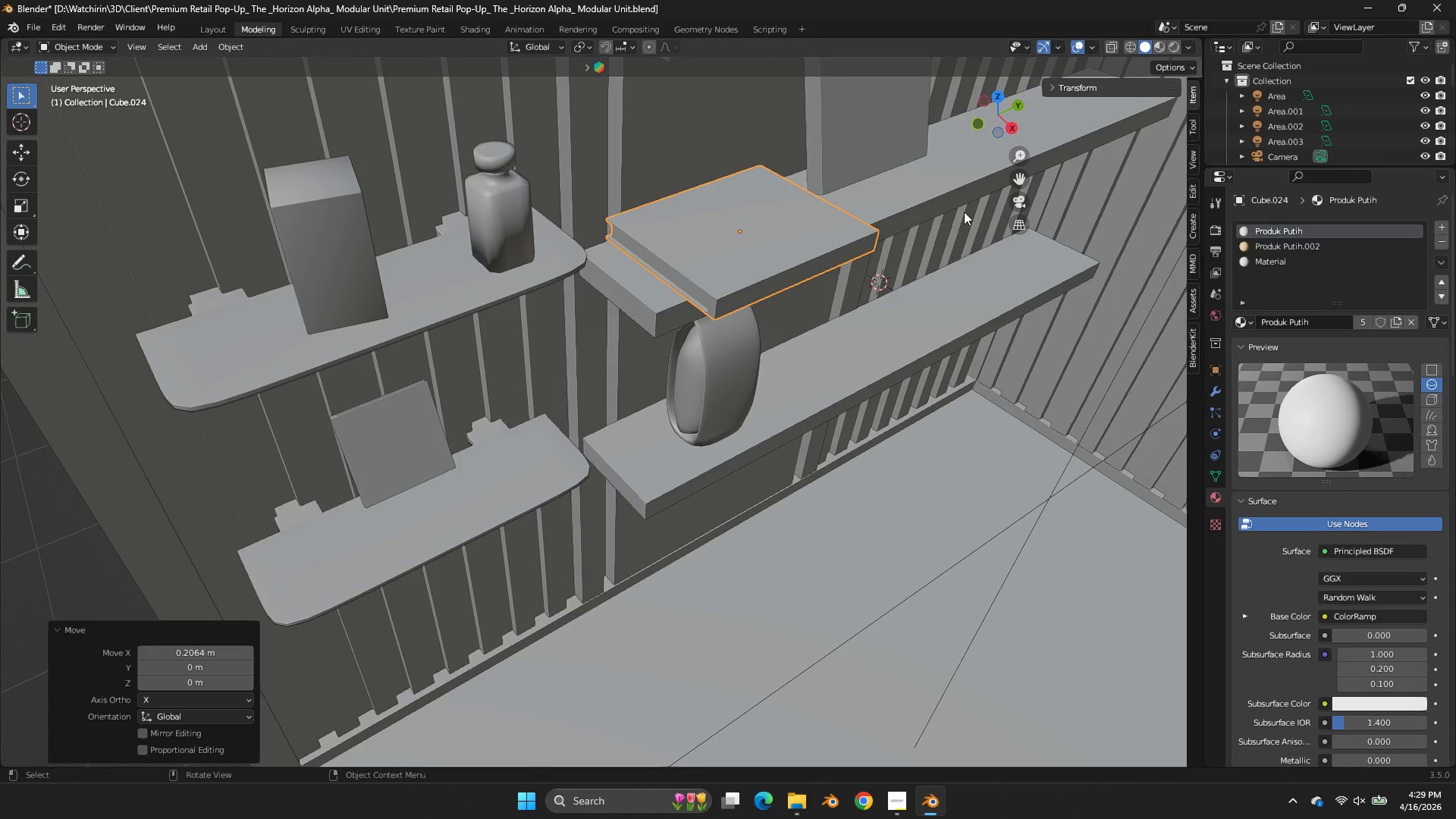 
key(S)
 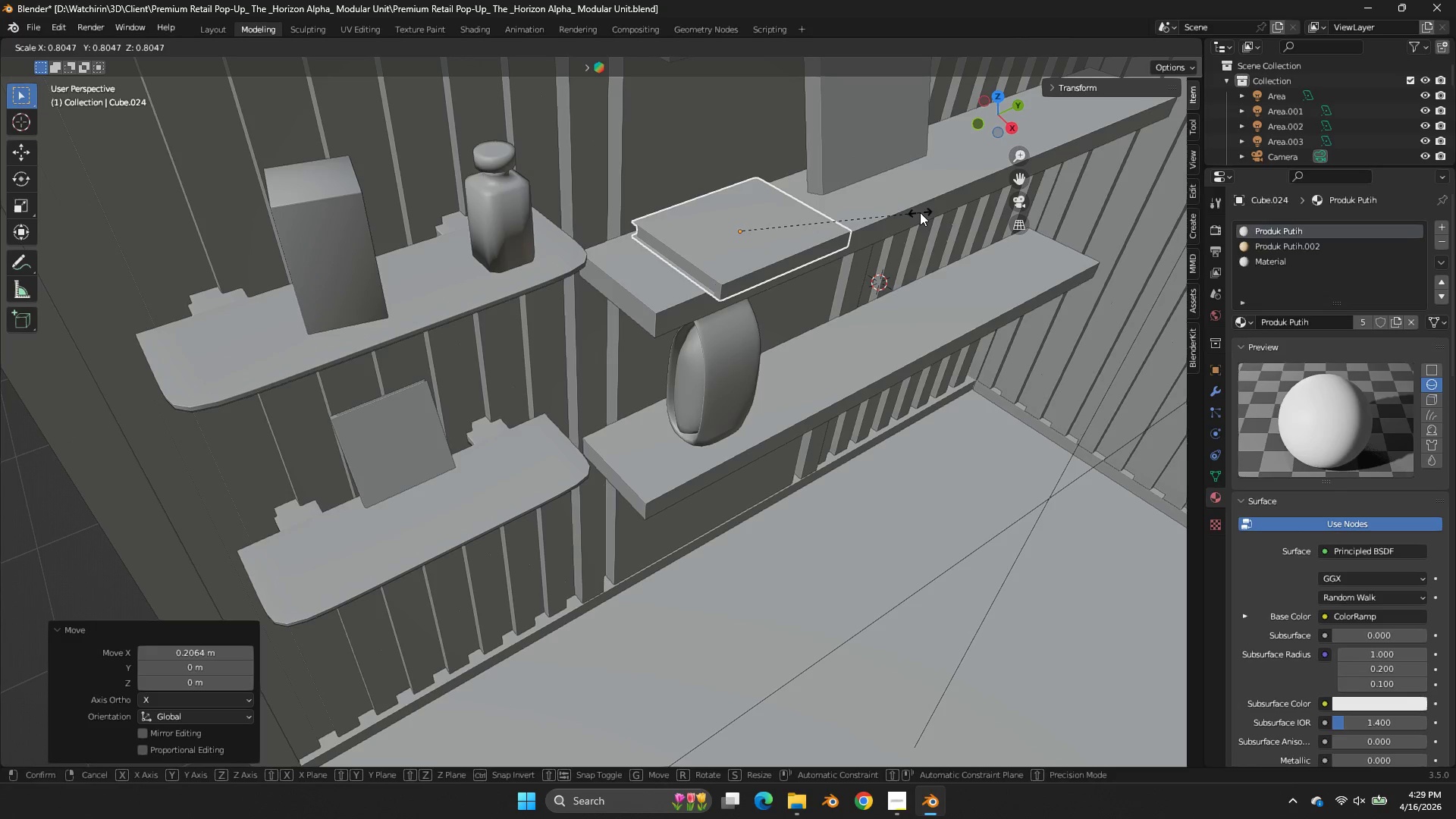 
left_click([920, 212])
 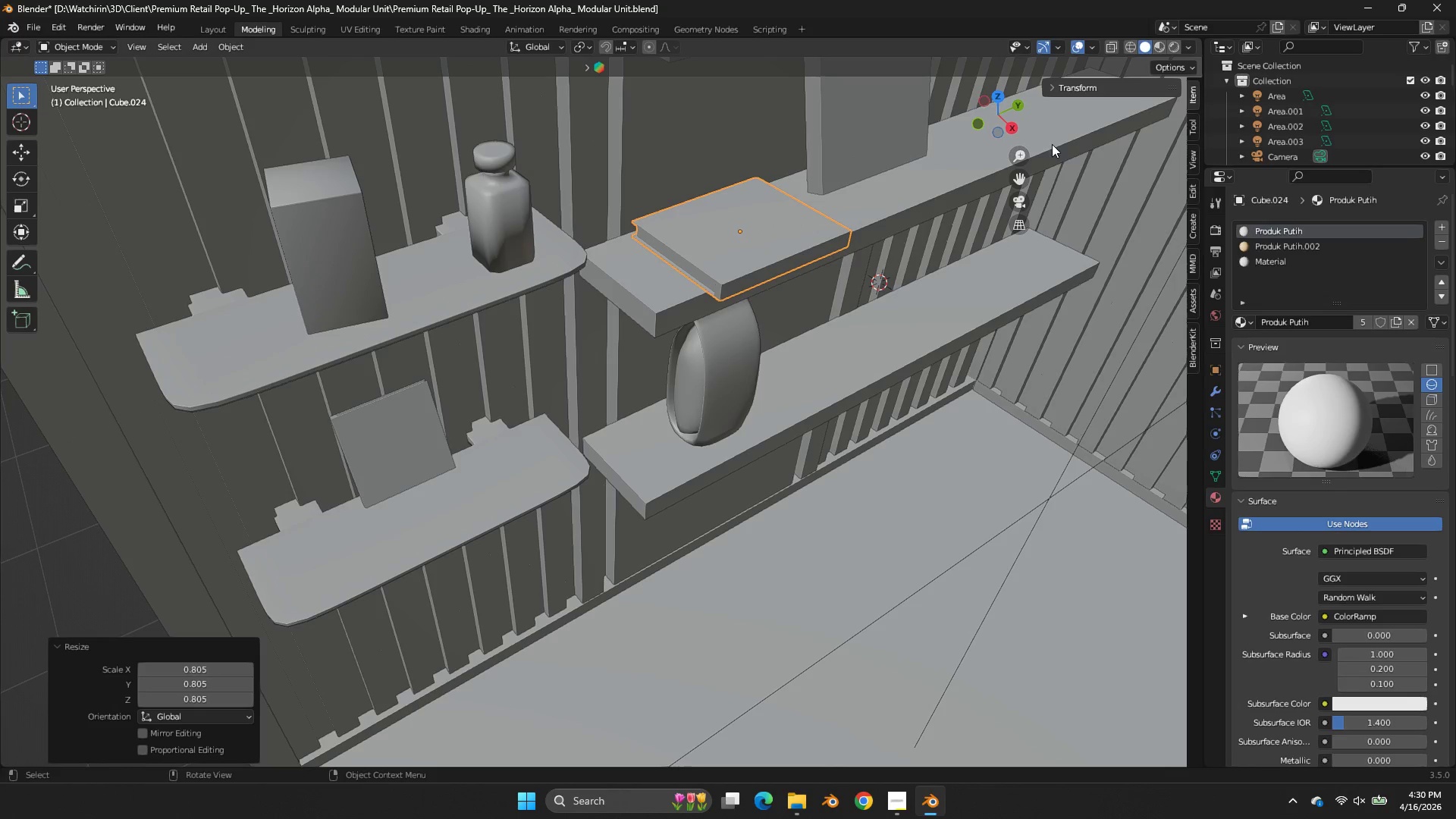 
left_click_drag(start_coordinate=[1018, 115], to_coordinate=[1054, 87])
 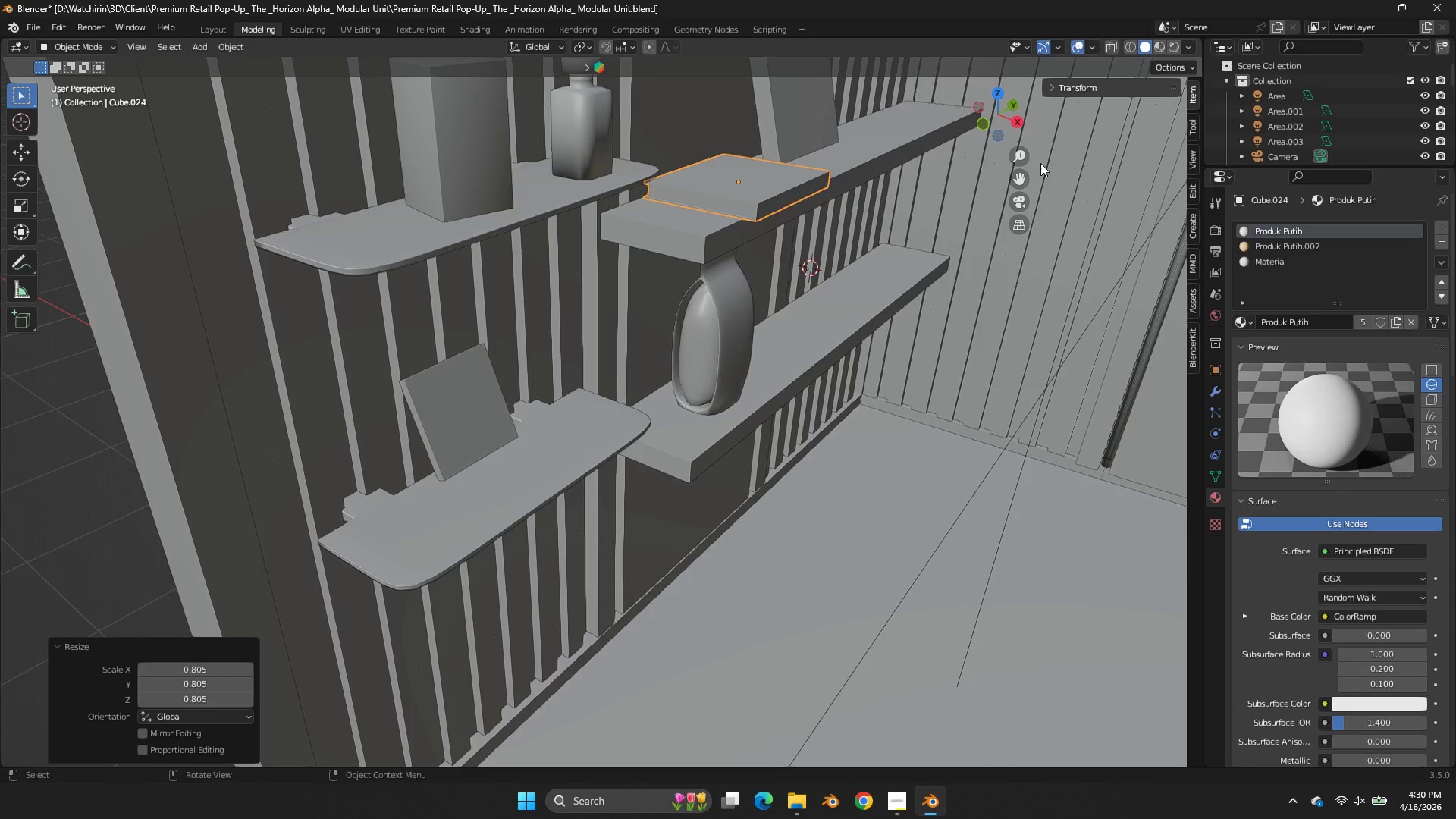 
left_click_drag(start_coordinate=[1020, 174], to_coordinate=[915, 305])
 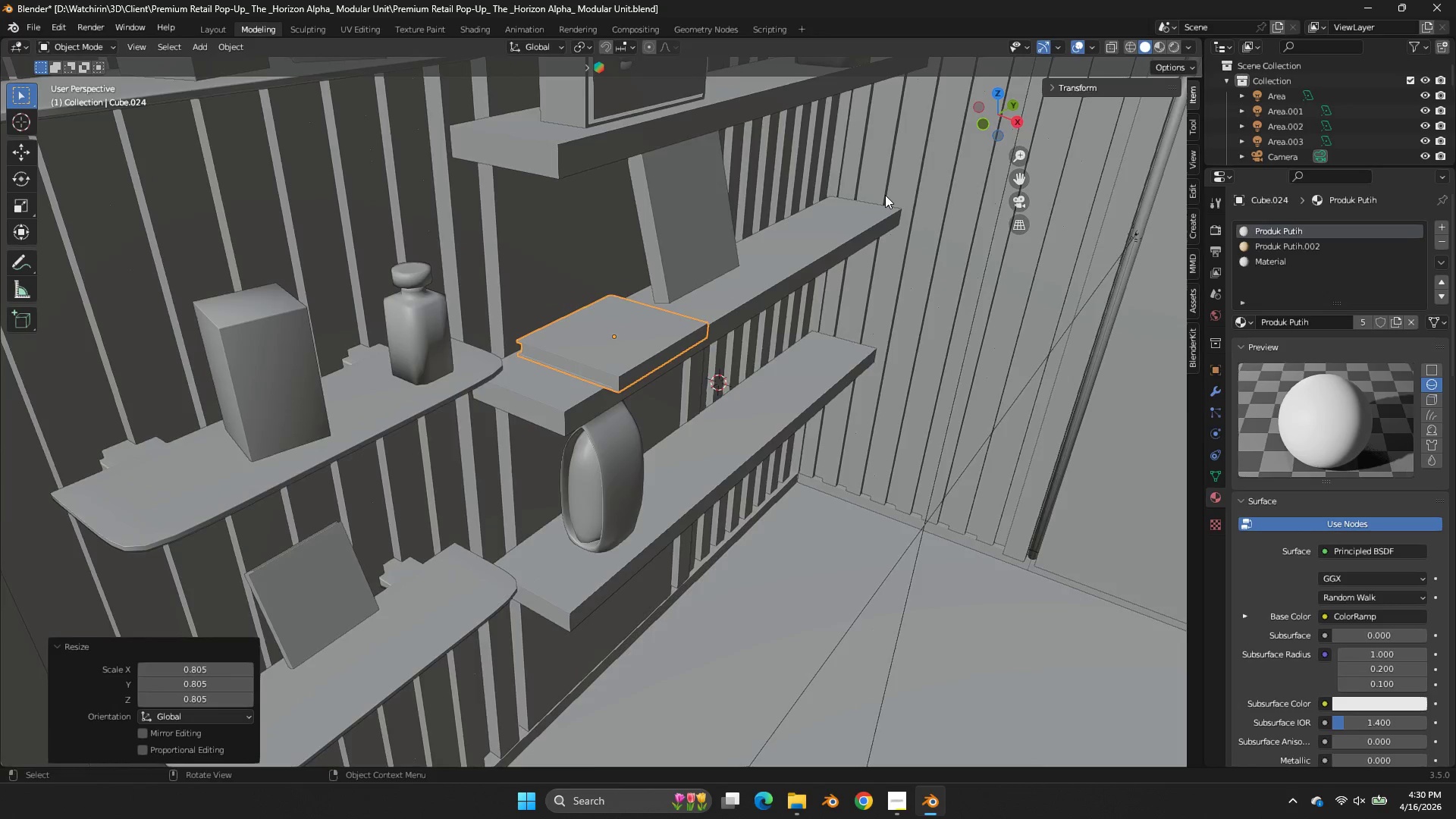 
type(gz)
 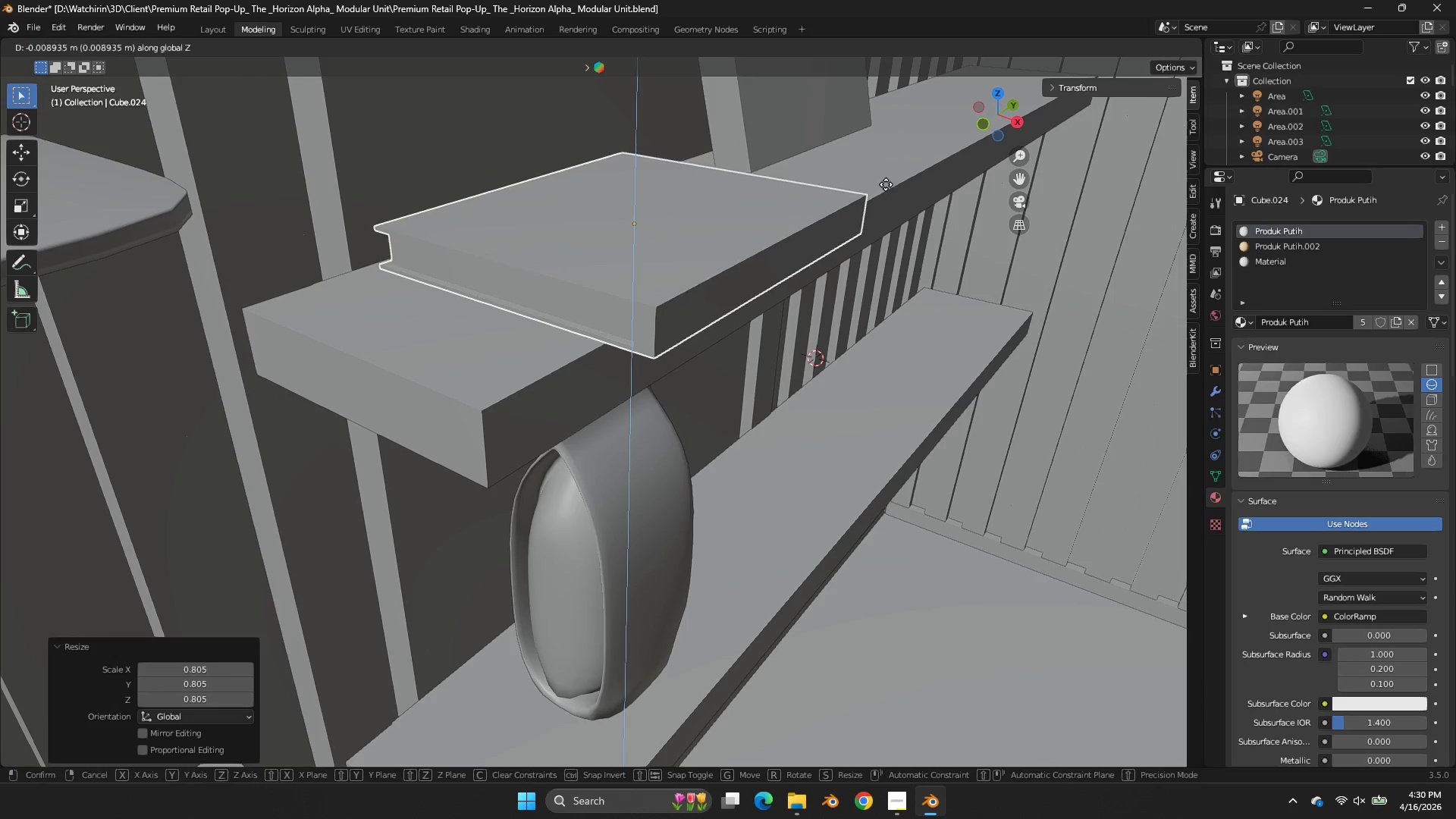 
scroll: coordinate [883, 180], scroll_direction: up, amount: 4.0
 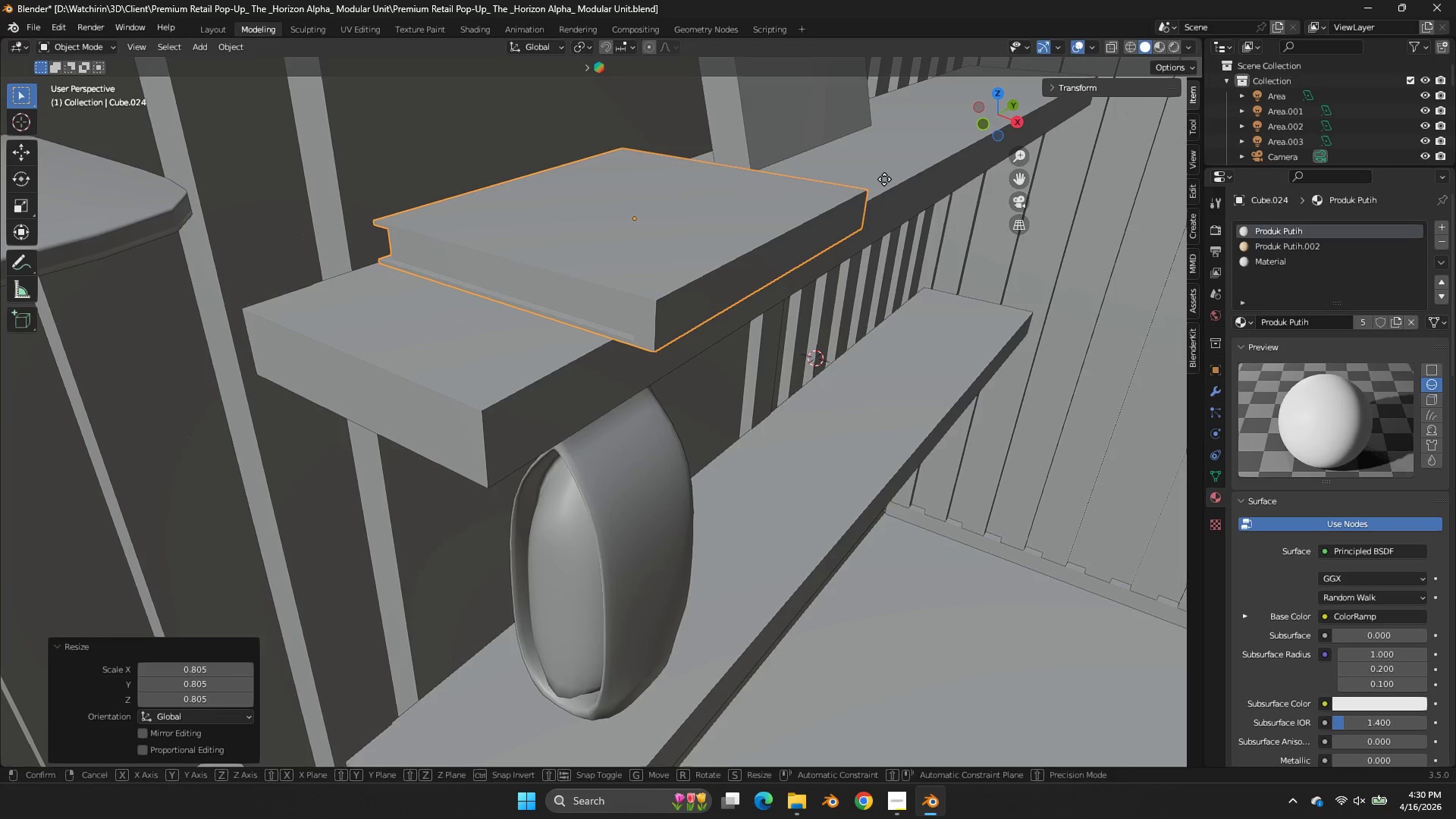 
hold_key(key=ShiftLeft, duration=2.48)
left_click([849, 287])
 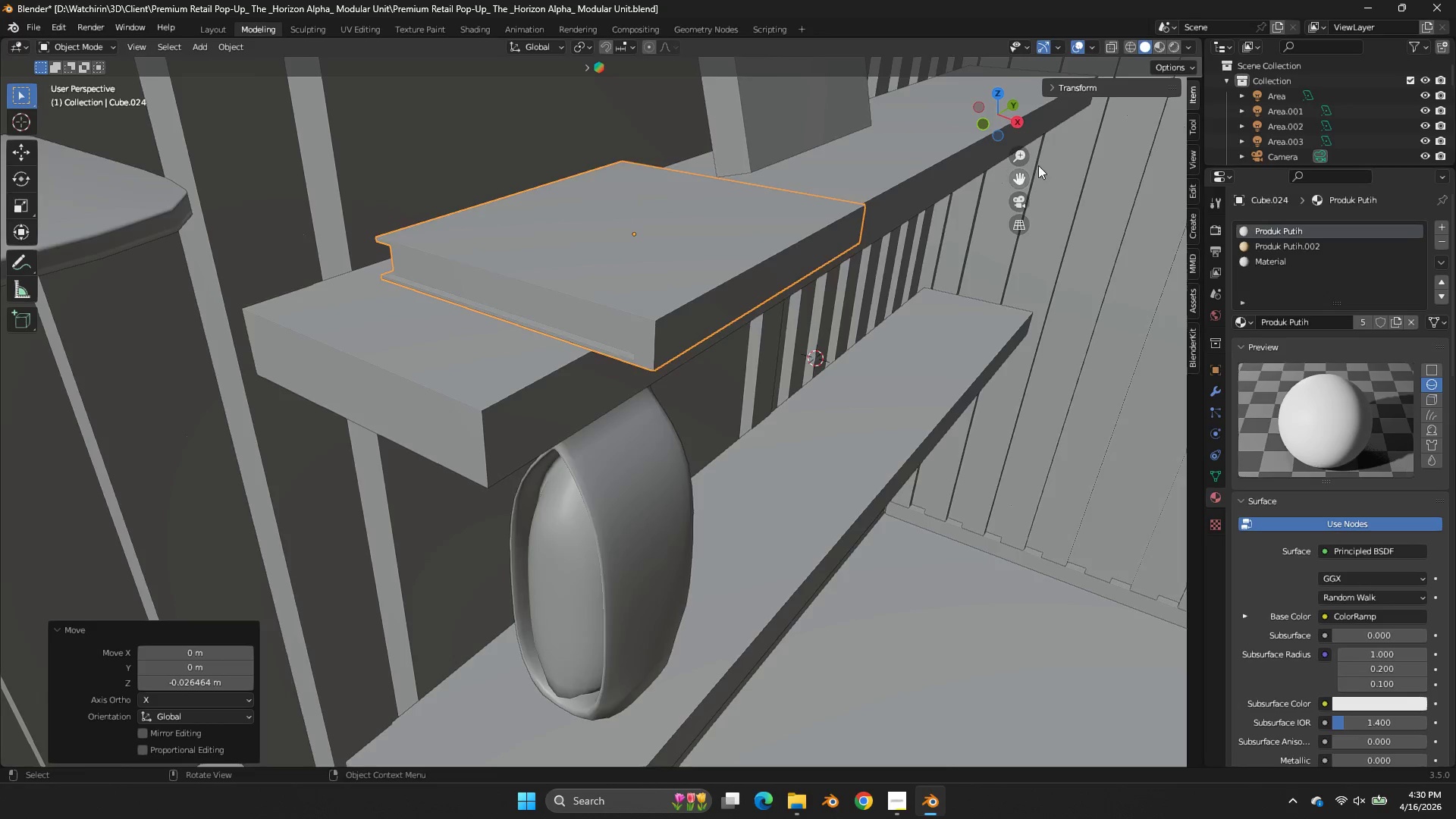 
left_click_drag(start_coordinate=[1012, 128], to_coordinate=[1065, 149])
 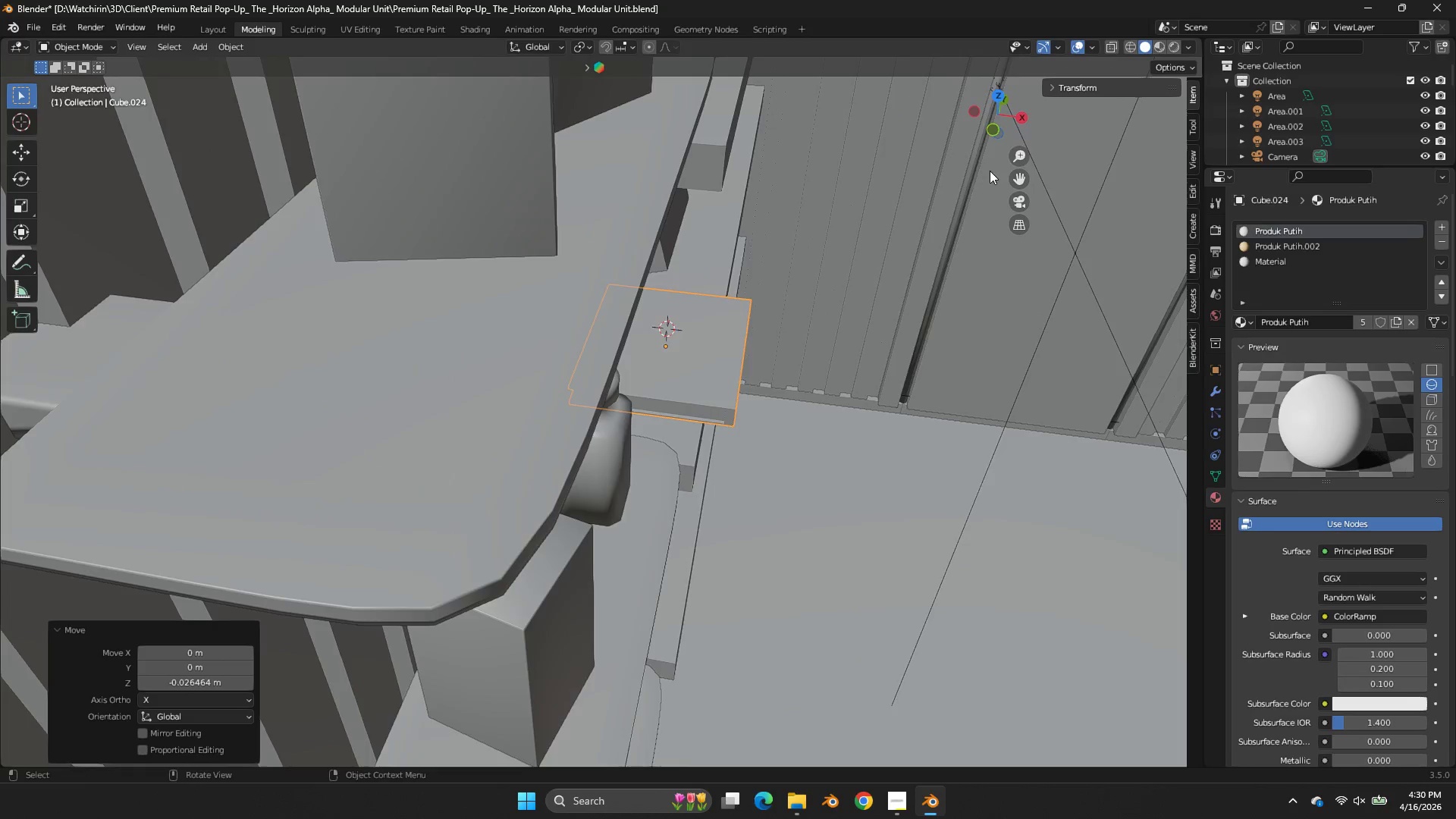 
scroll: coordinate [1040, 165], scroll_direction: down, amount: 3.0
 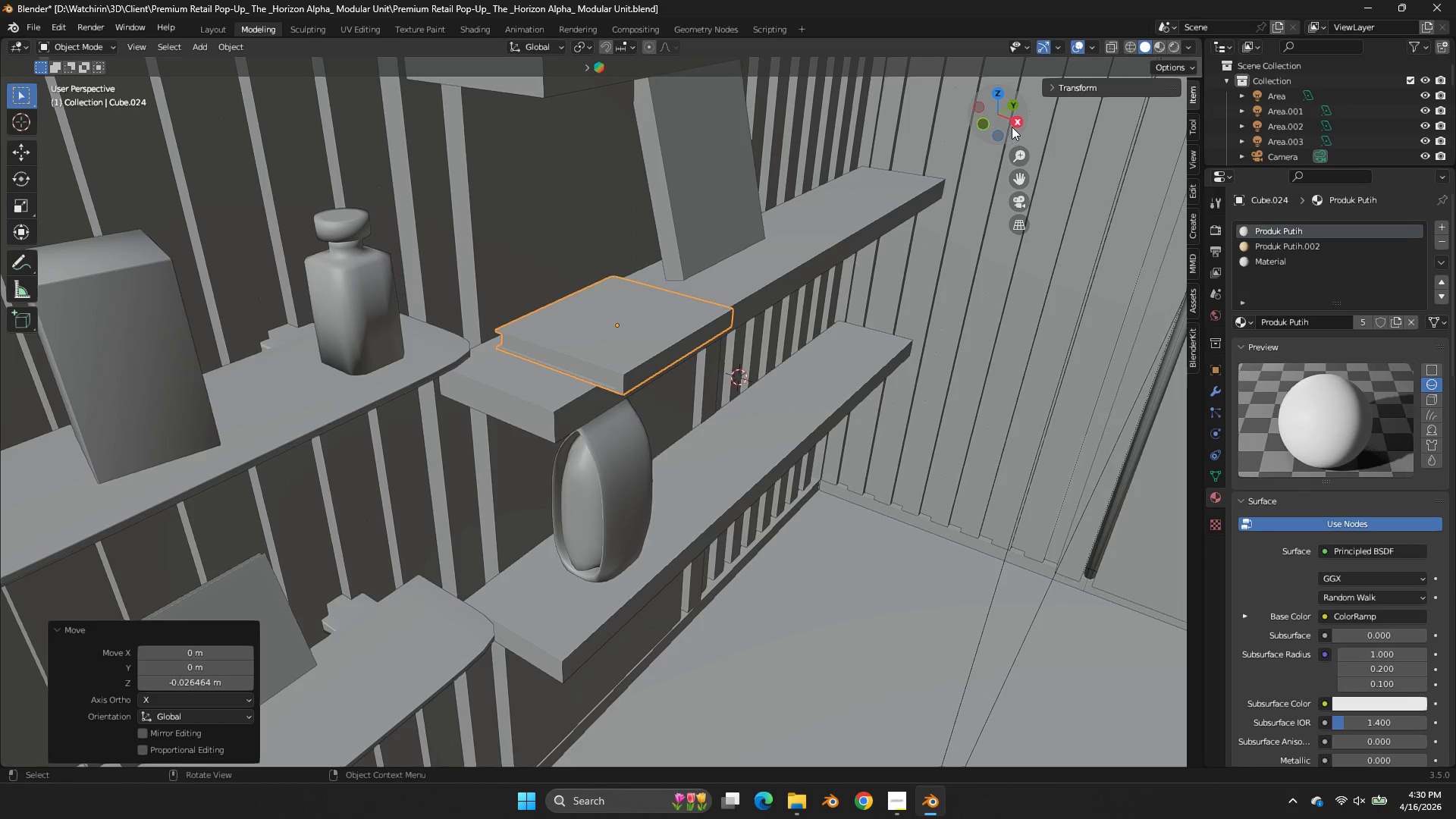 
type(gx)
 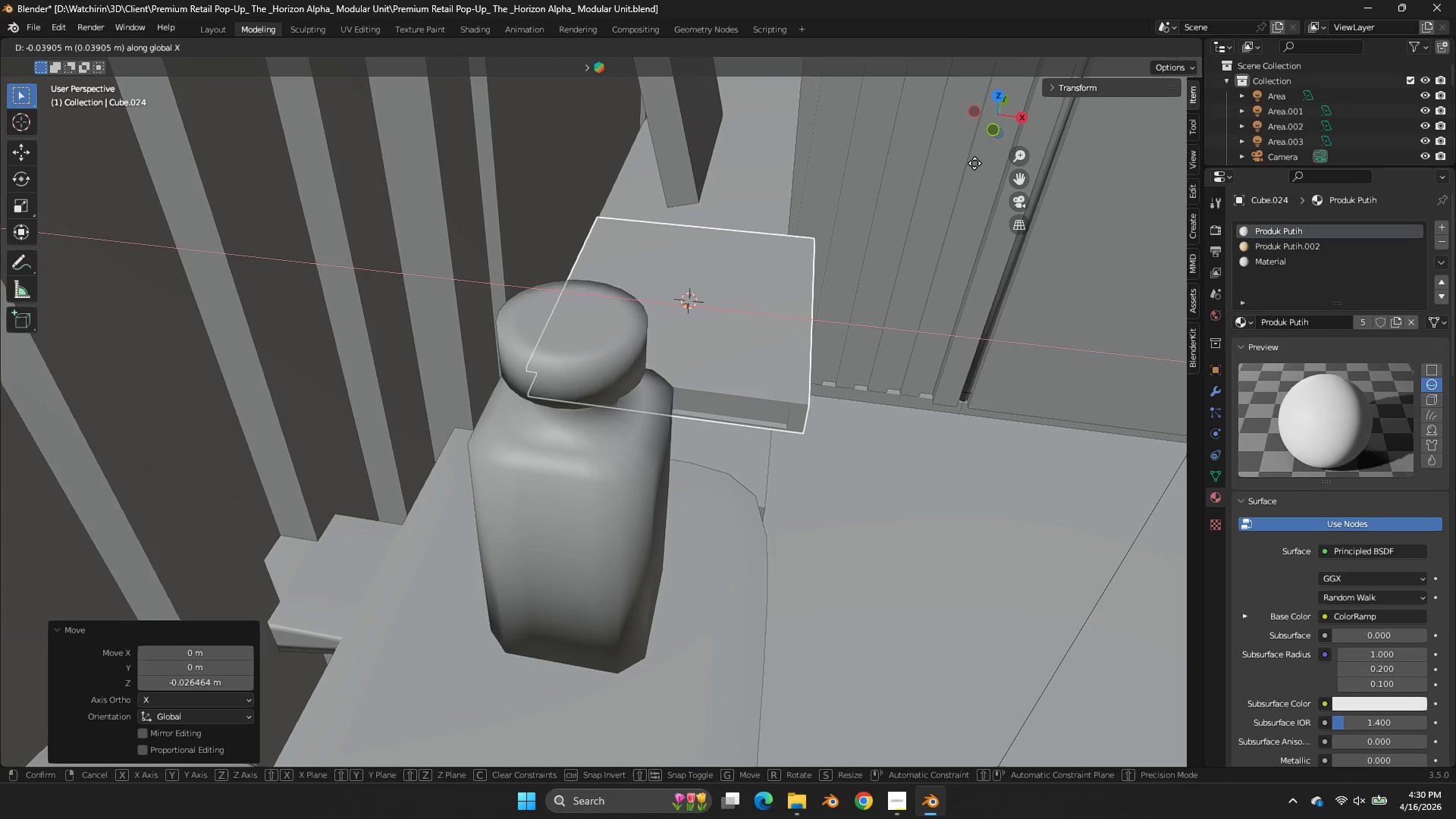 
scroll: coordinate [991, 170], scroll_direction: up, amount: 2.0
 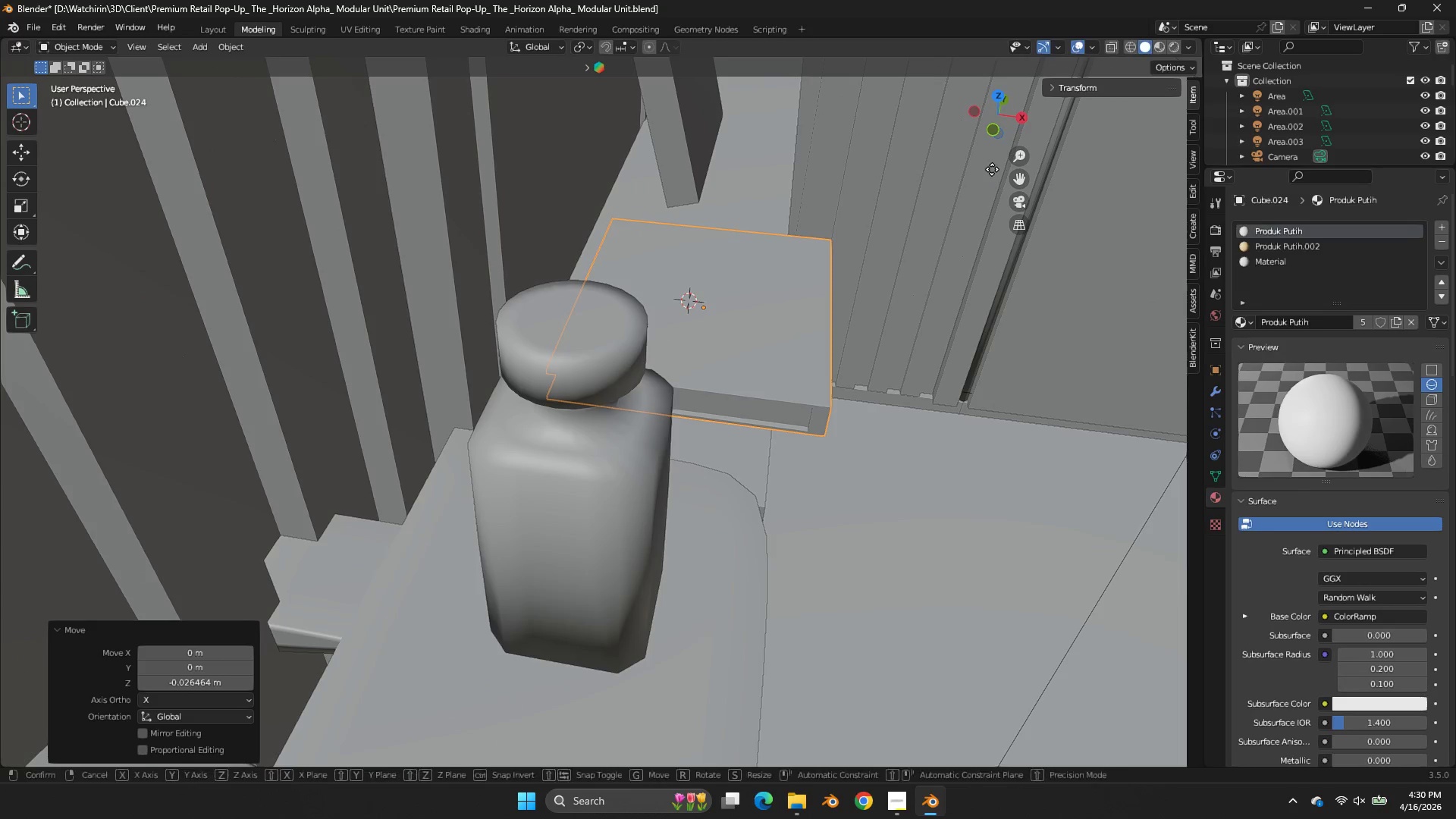 
left_click([974, 163])
 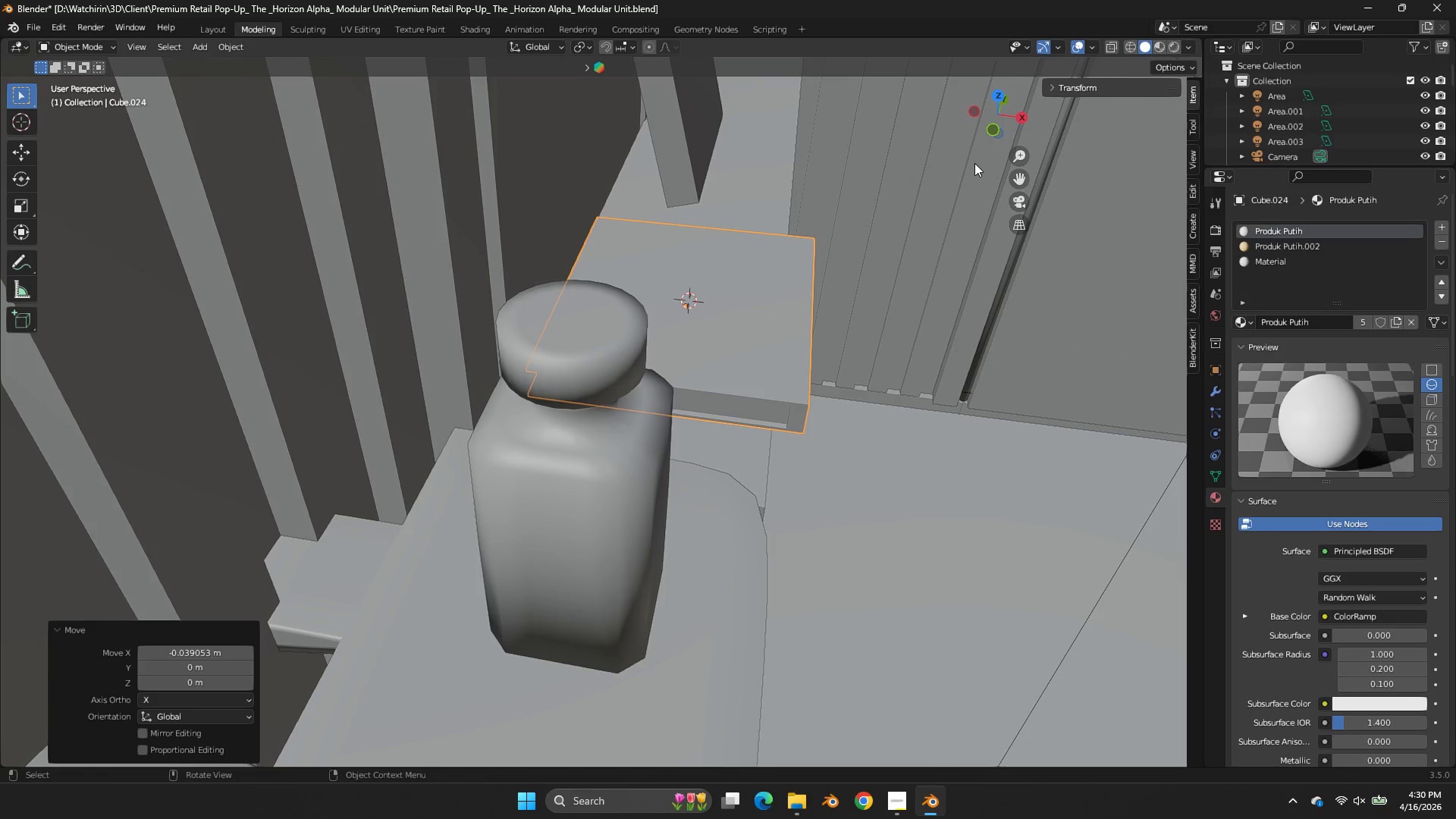 
key(Control+S)
 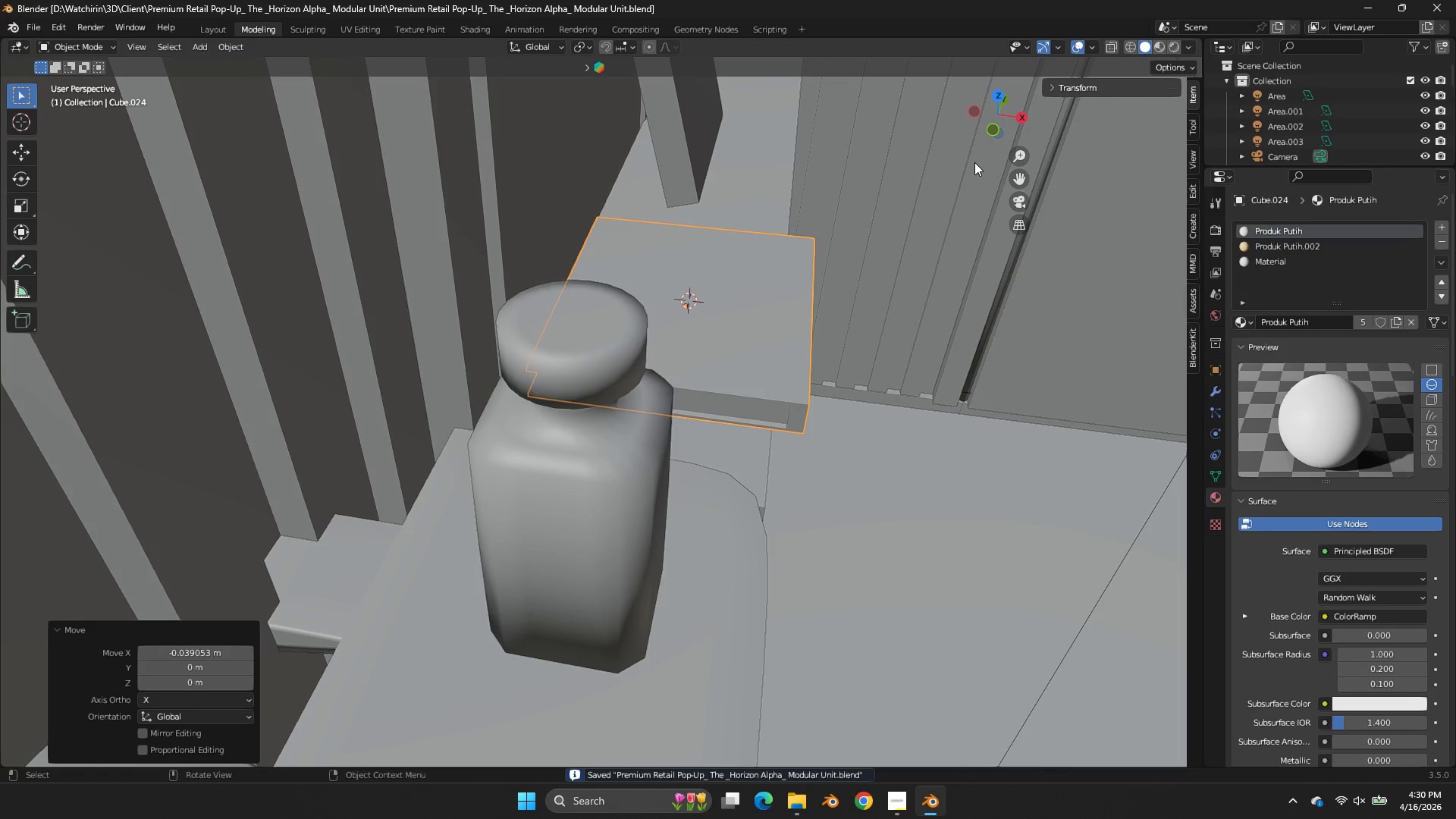 
left_click_drag(start_coordinate=[1007, 108], to_coordinate=[968, 86])
 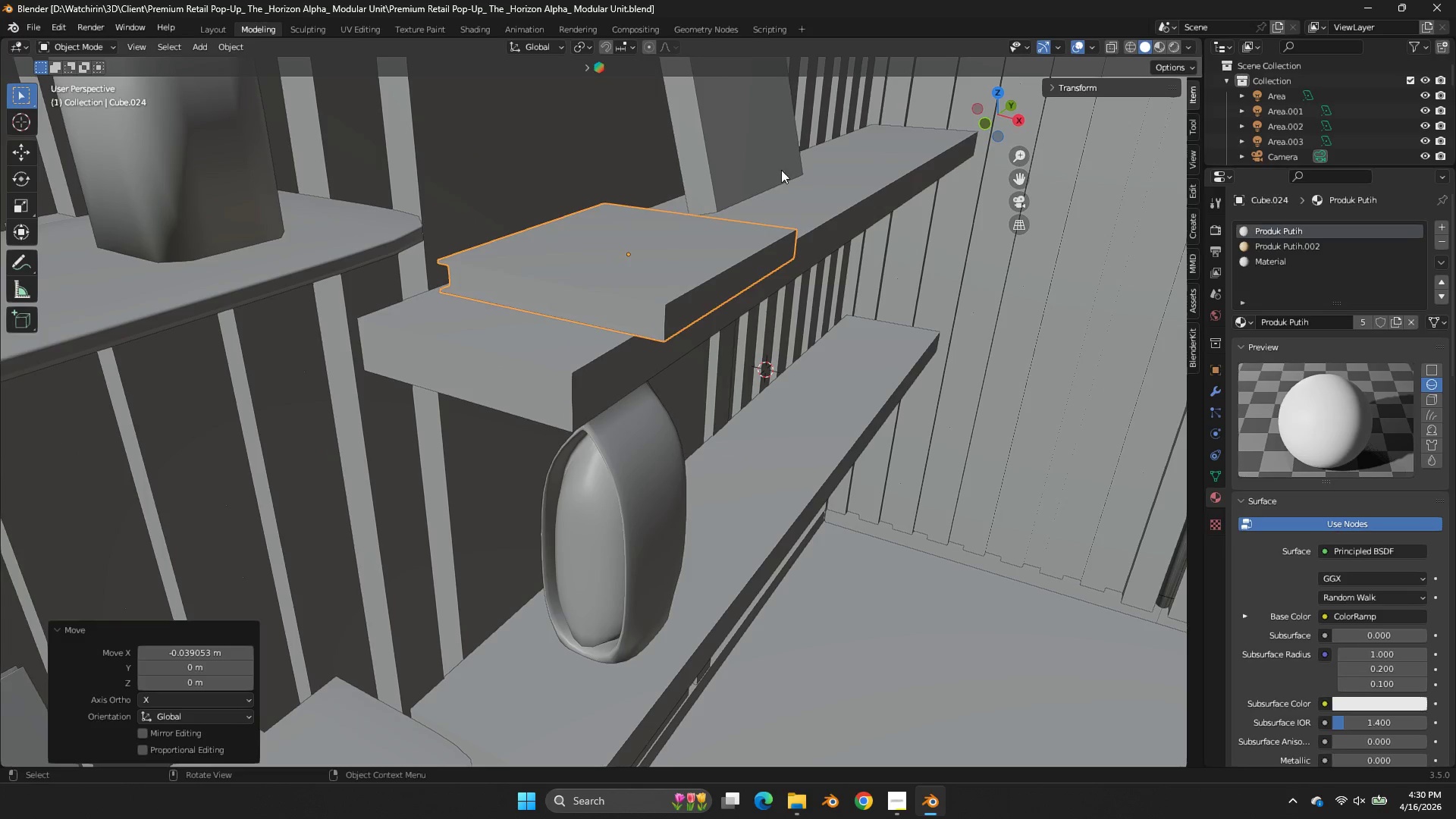 
key(Tab)
 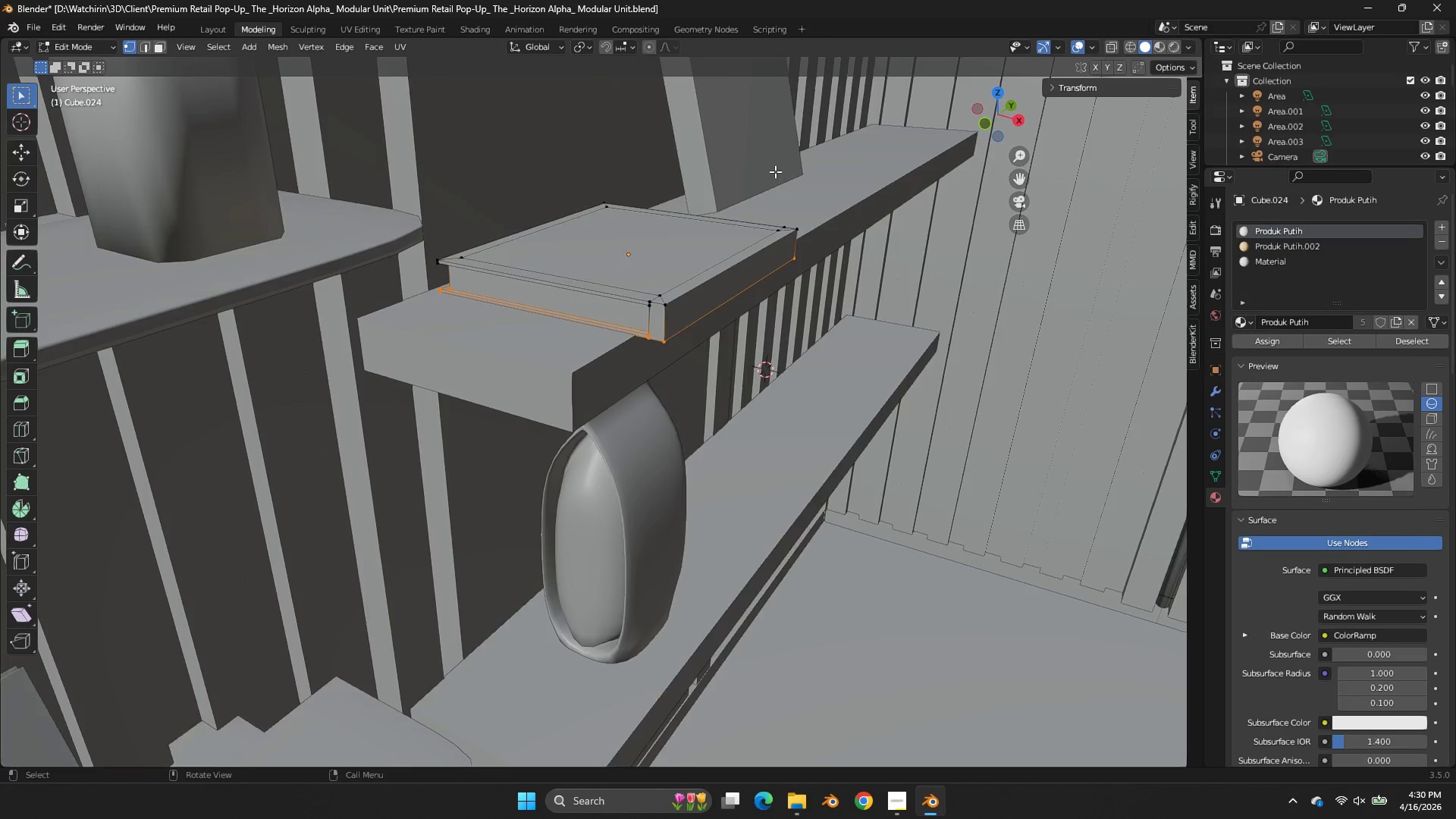 
scroll: coordinate [775, 171], scroll_direction: up, amount: 1.0
 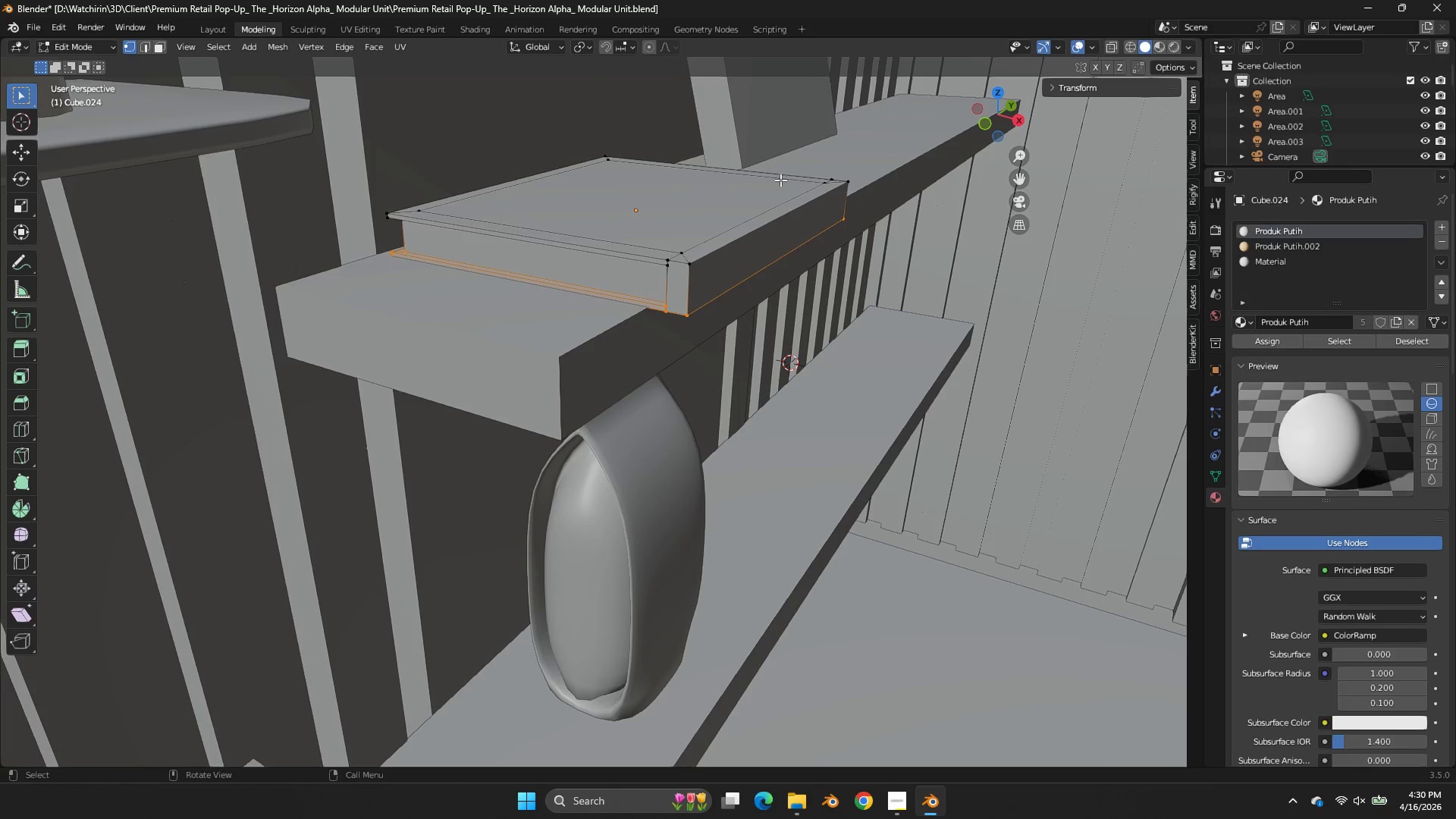 
key(Z)
 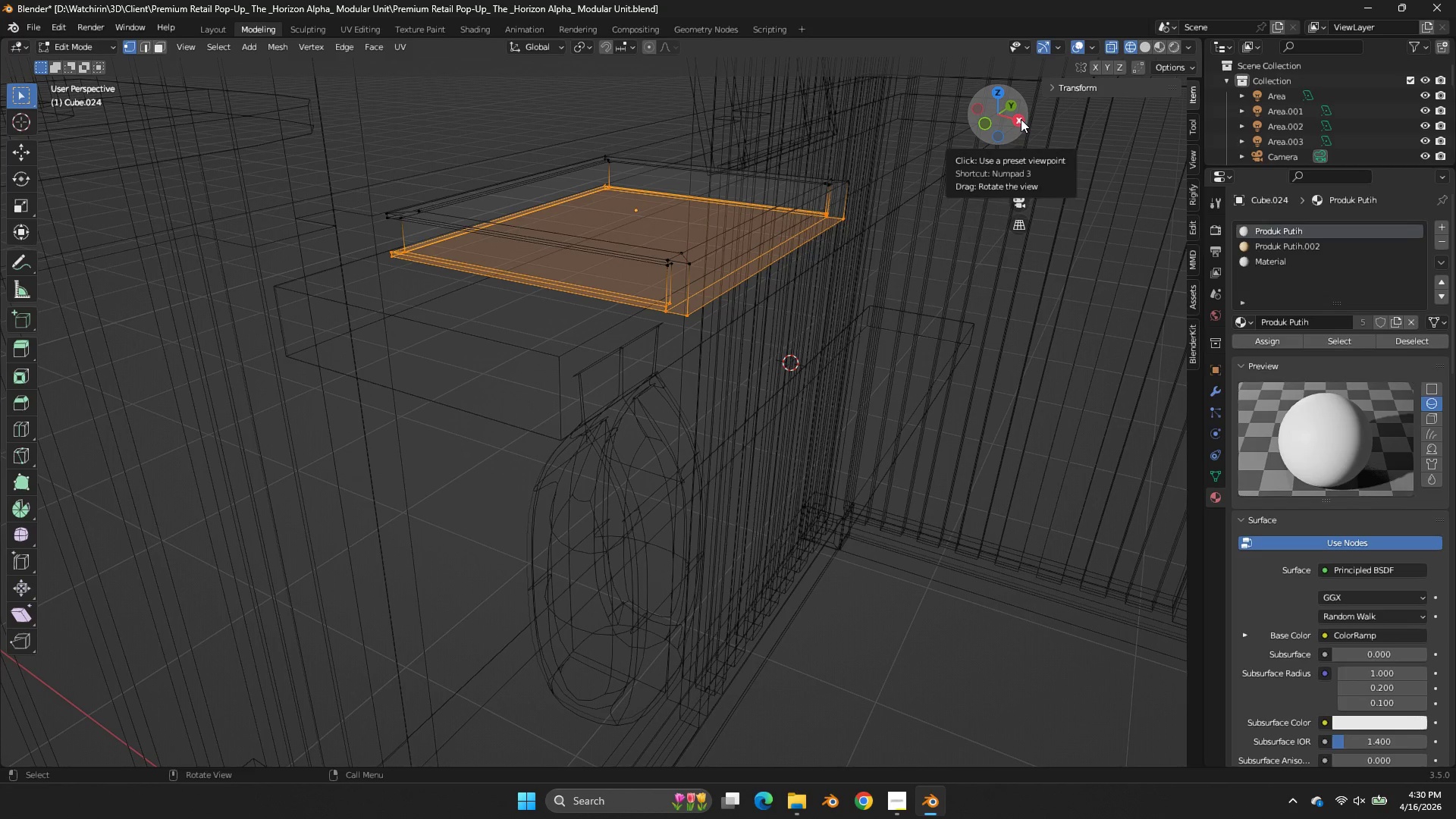 
key(NumpadDivide)
 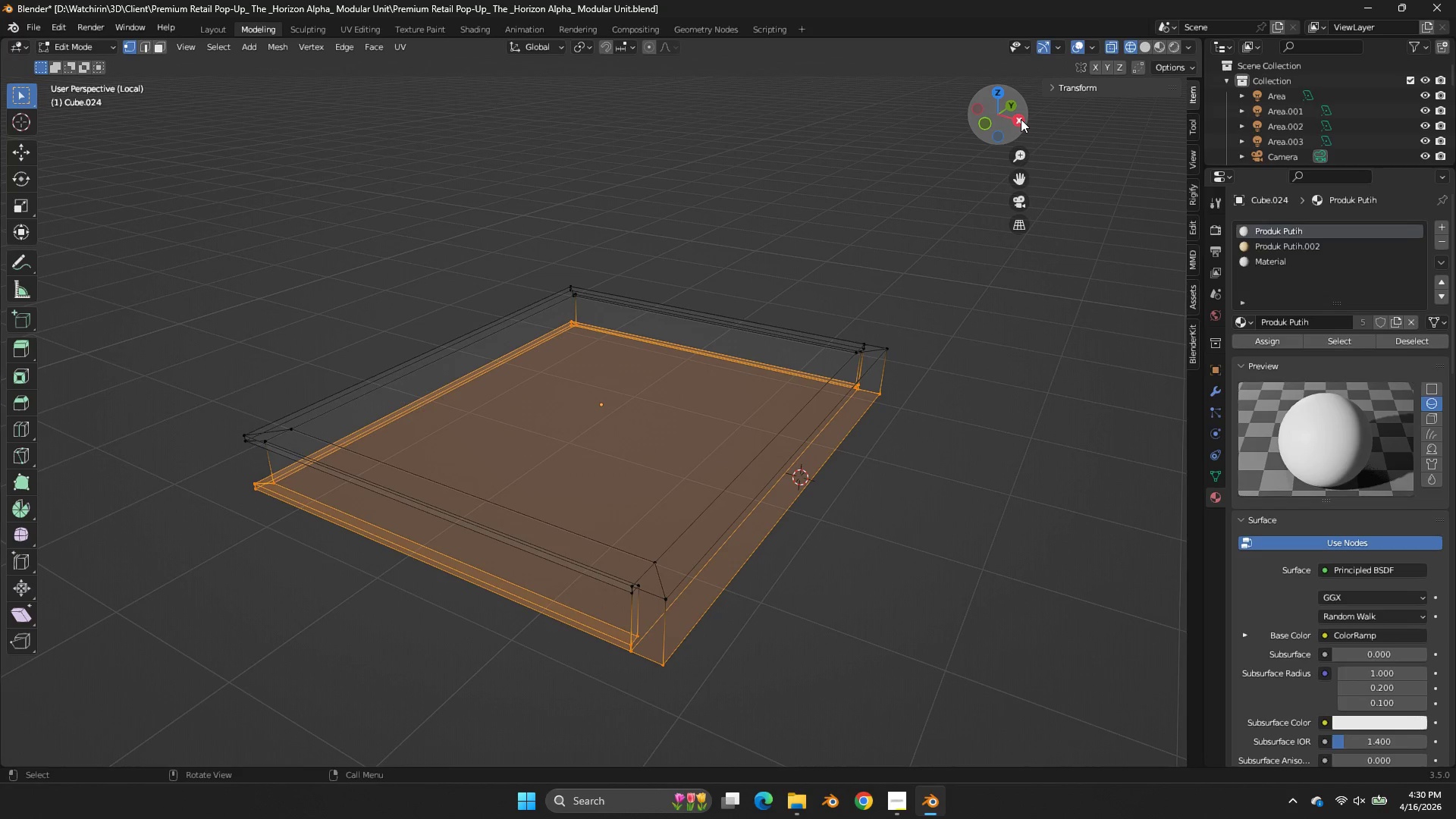 
left_click([1021, 119])
 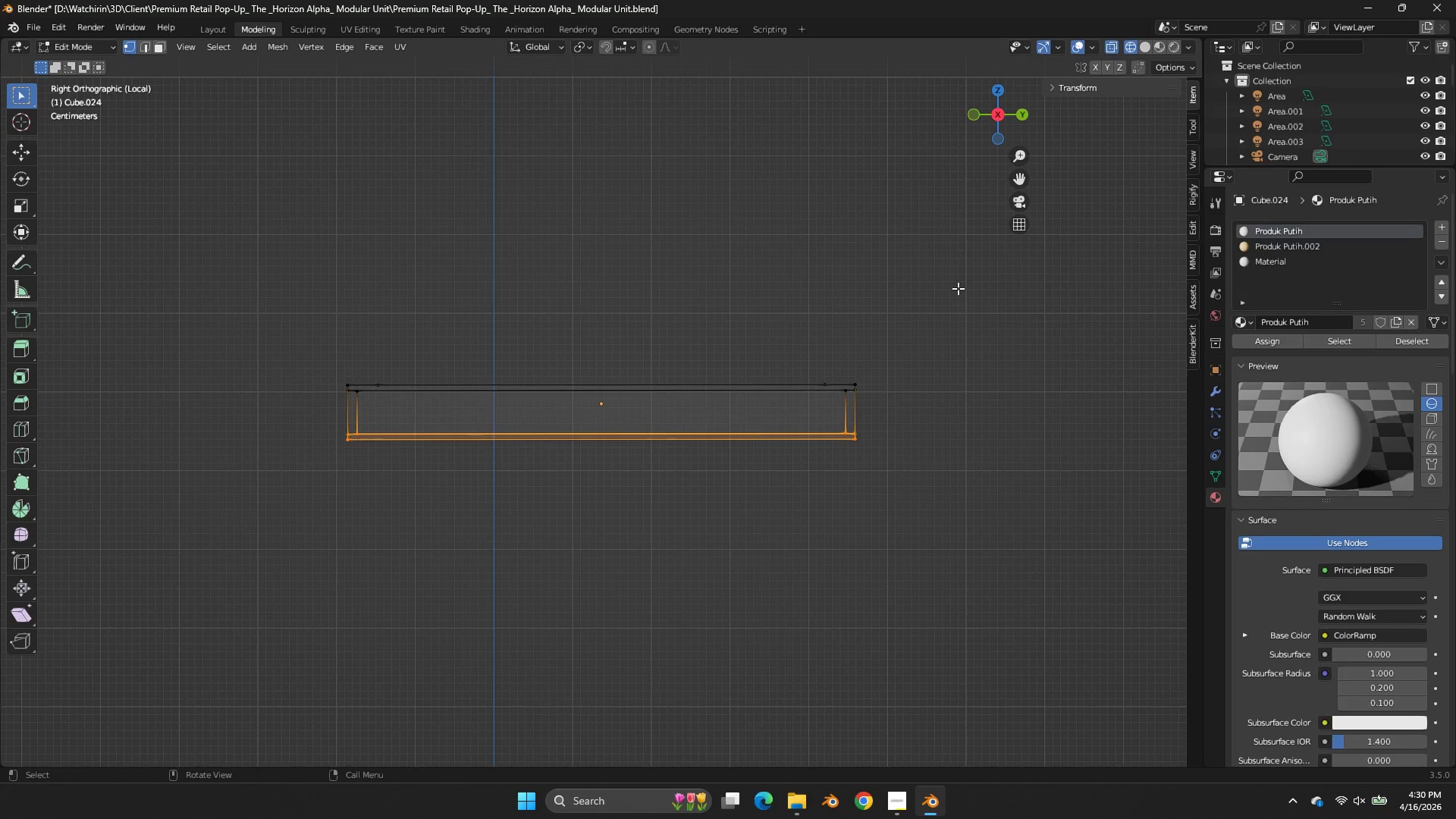 
left_click_drag(start_coordinate=[956, 290], to_coordinate=[209, 409])
 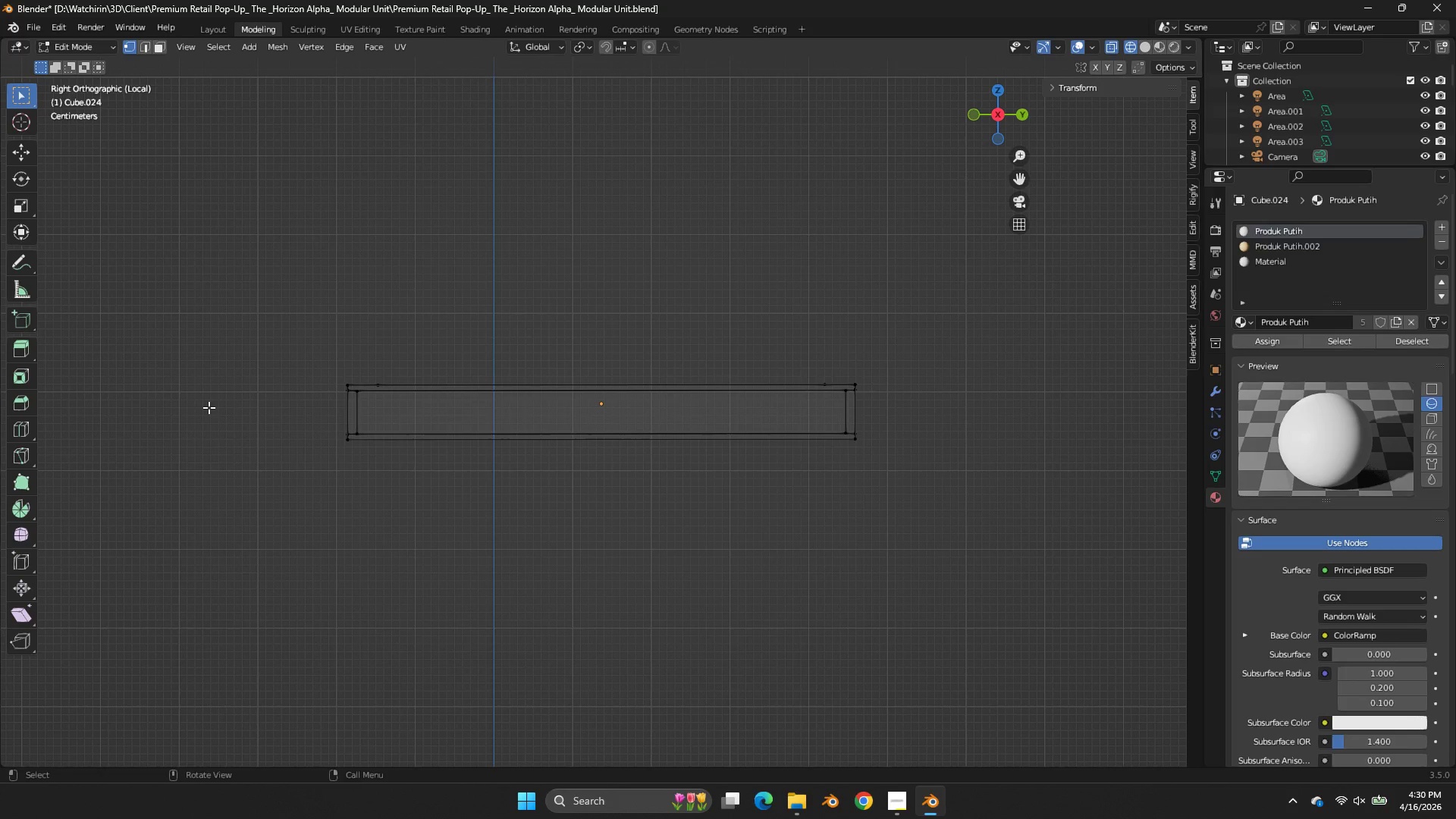 
left_click([209, 409])
 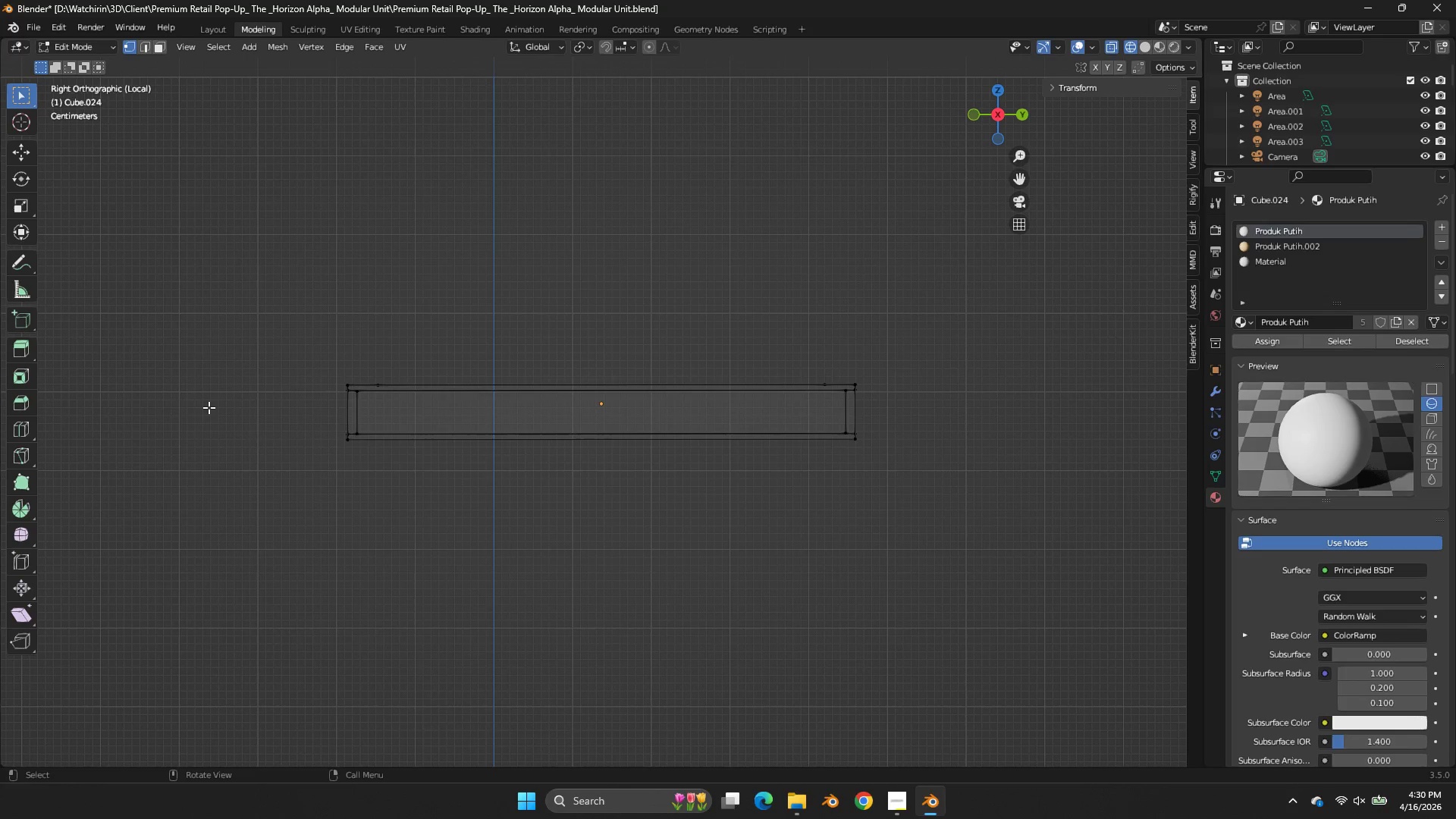 
type(gz)
 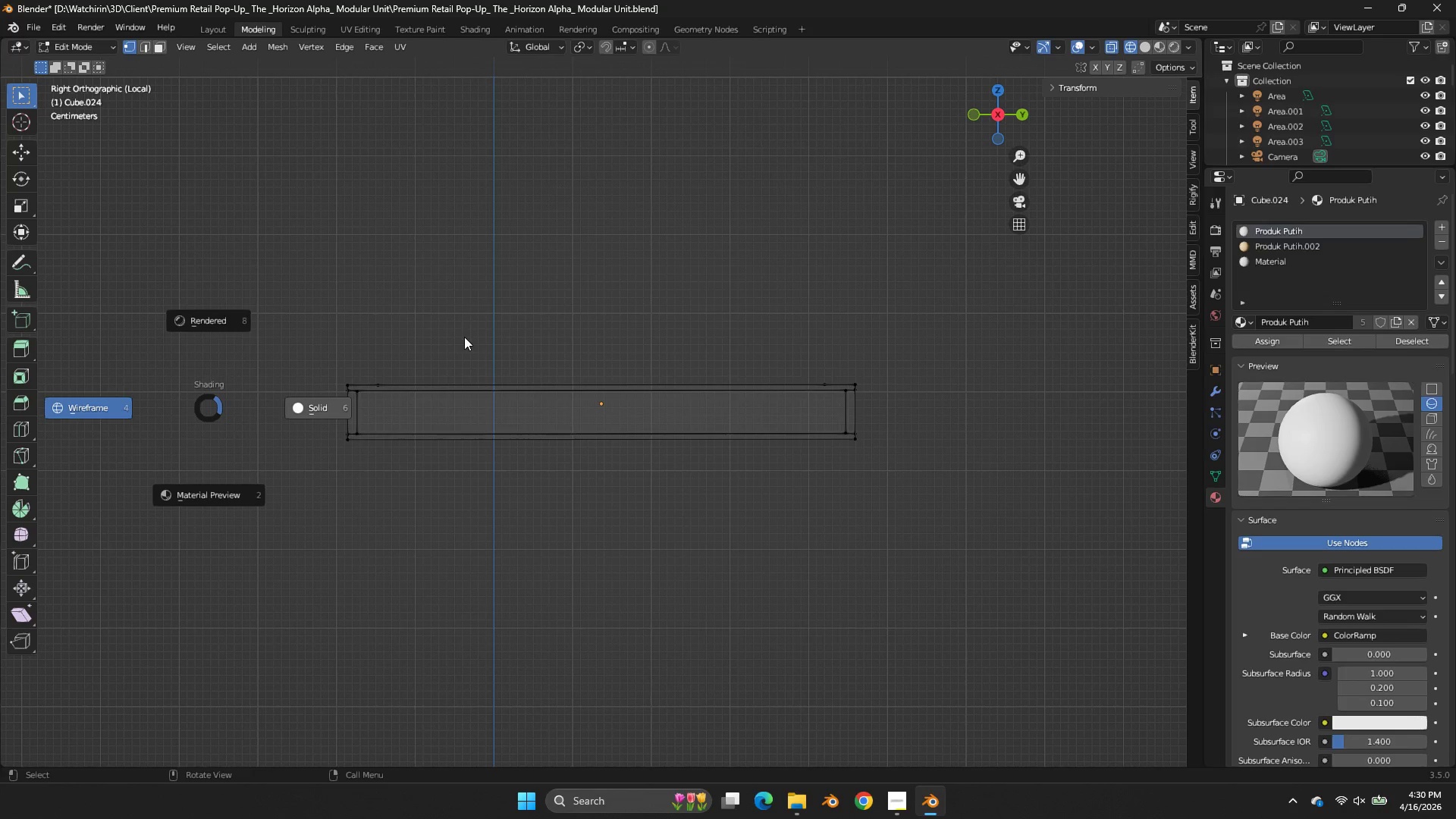 
left_click([344, 412])
 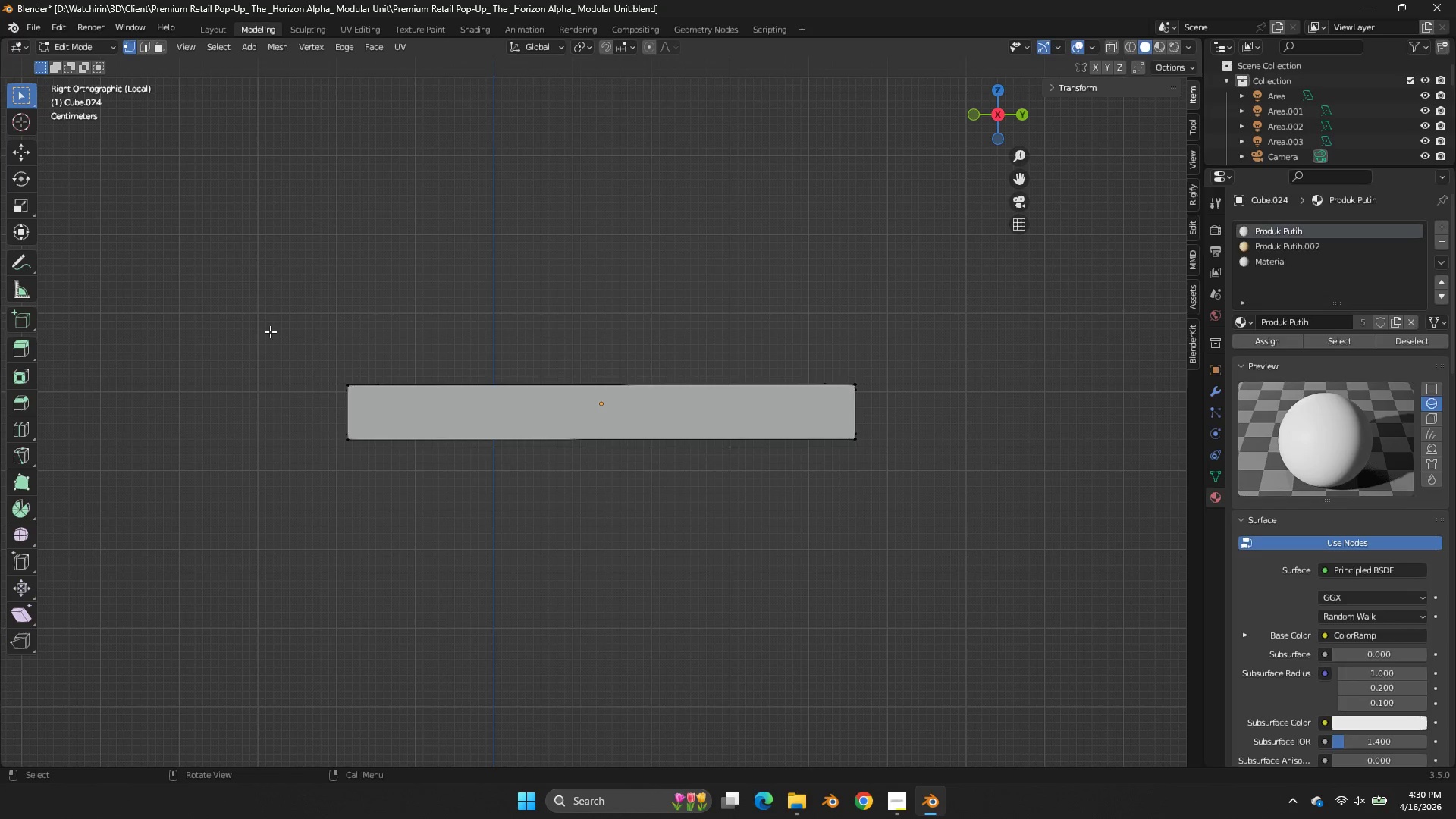 
key(Z)
 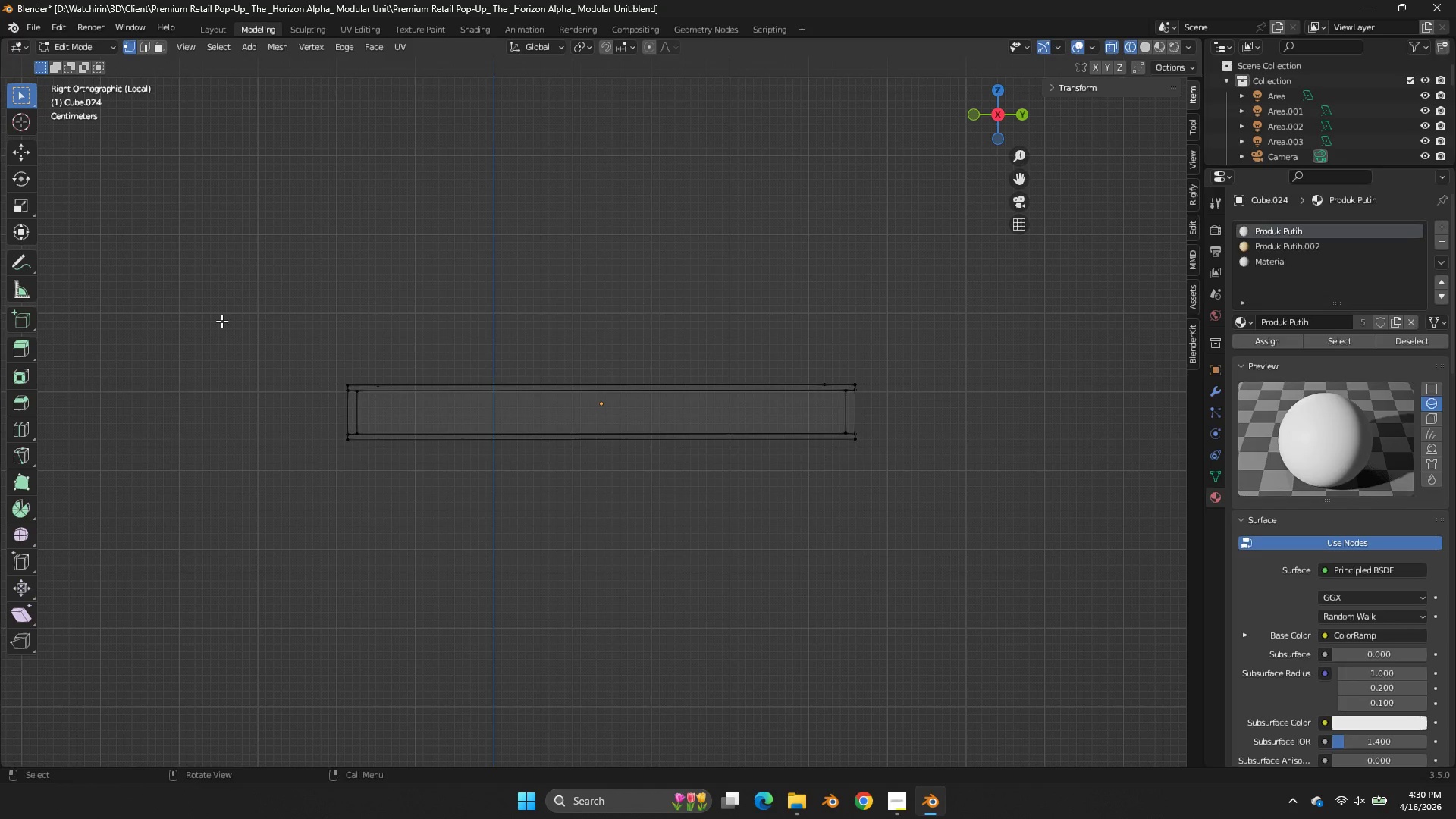 
left_click_drag(start_coordinate=[219, 321], to_coordinate=[899, 408])
 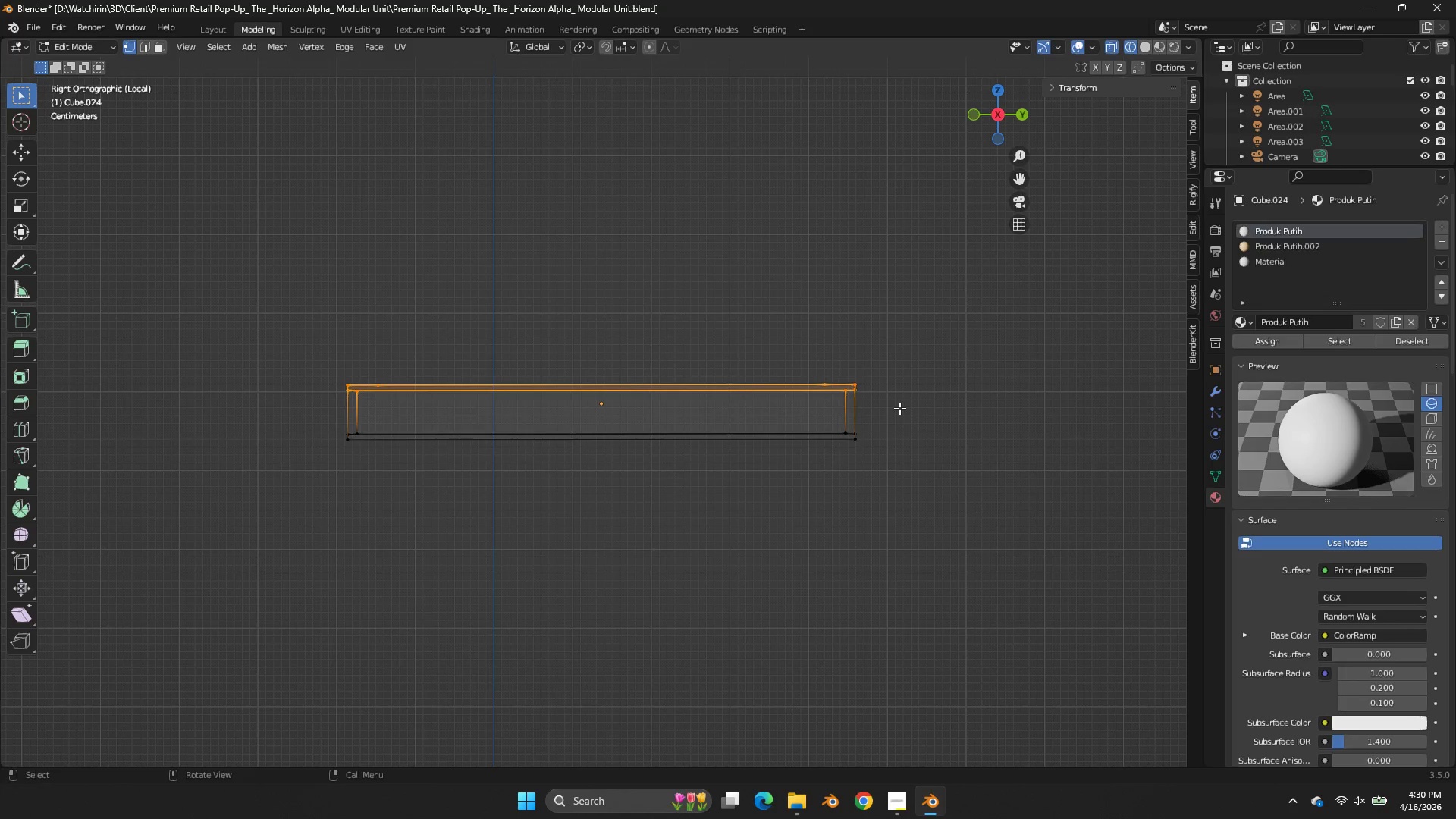 
type(gz)
 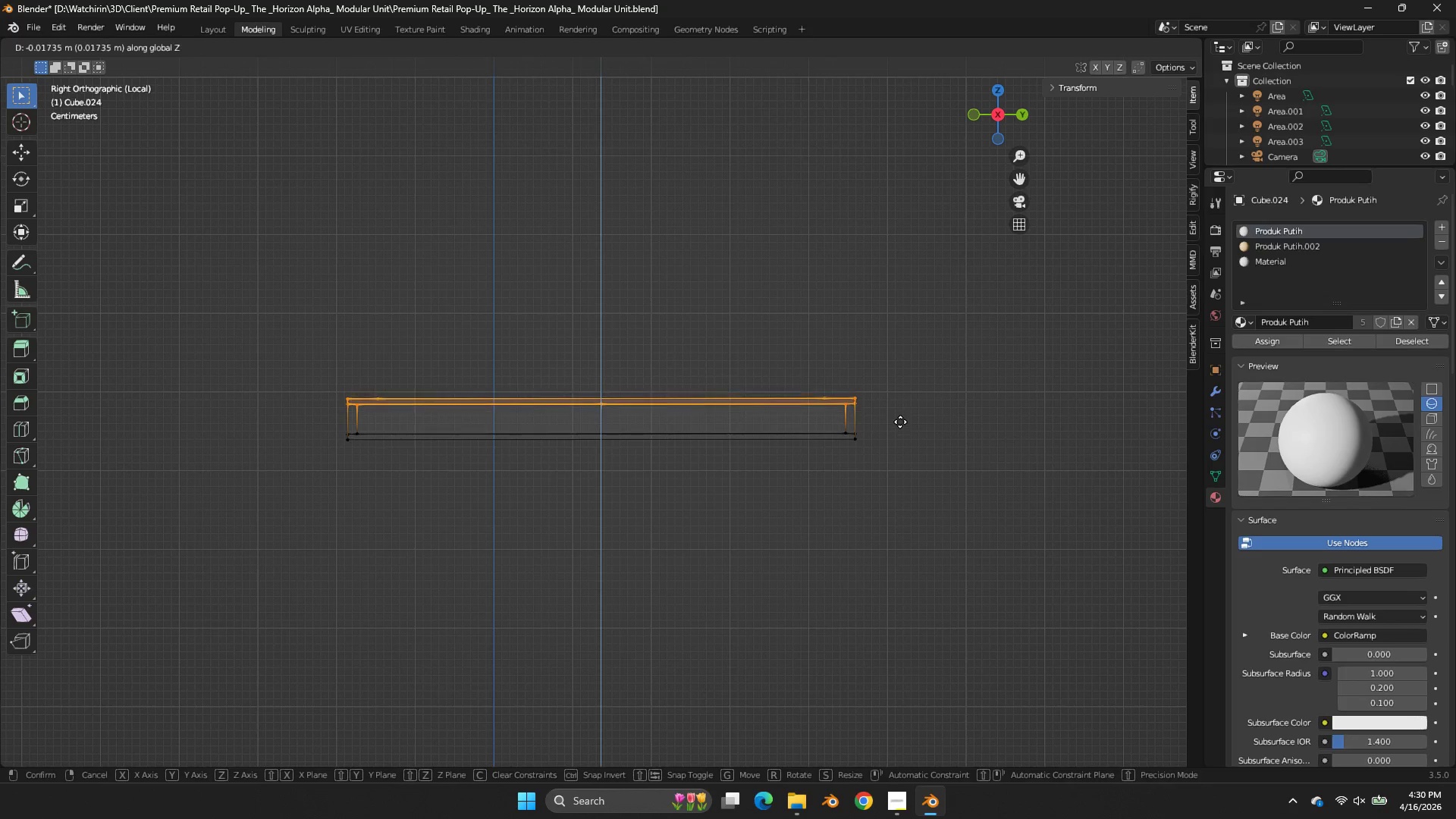 
left_click([900, 423])
 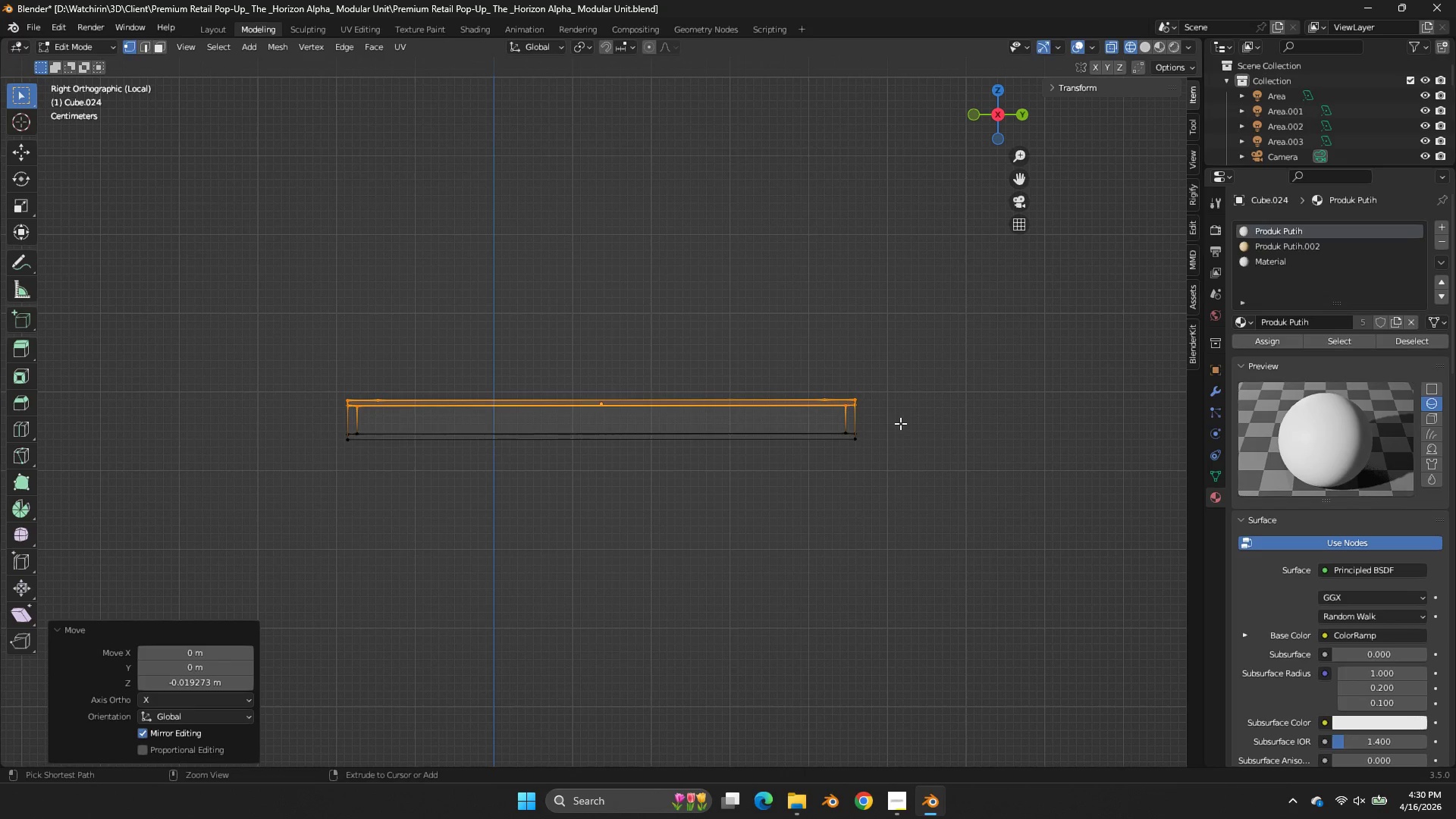 
key(Control+ControlLeft)
 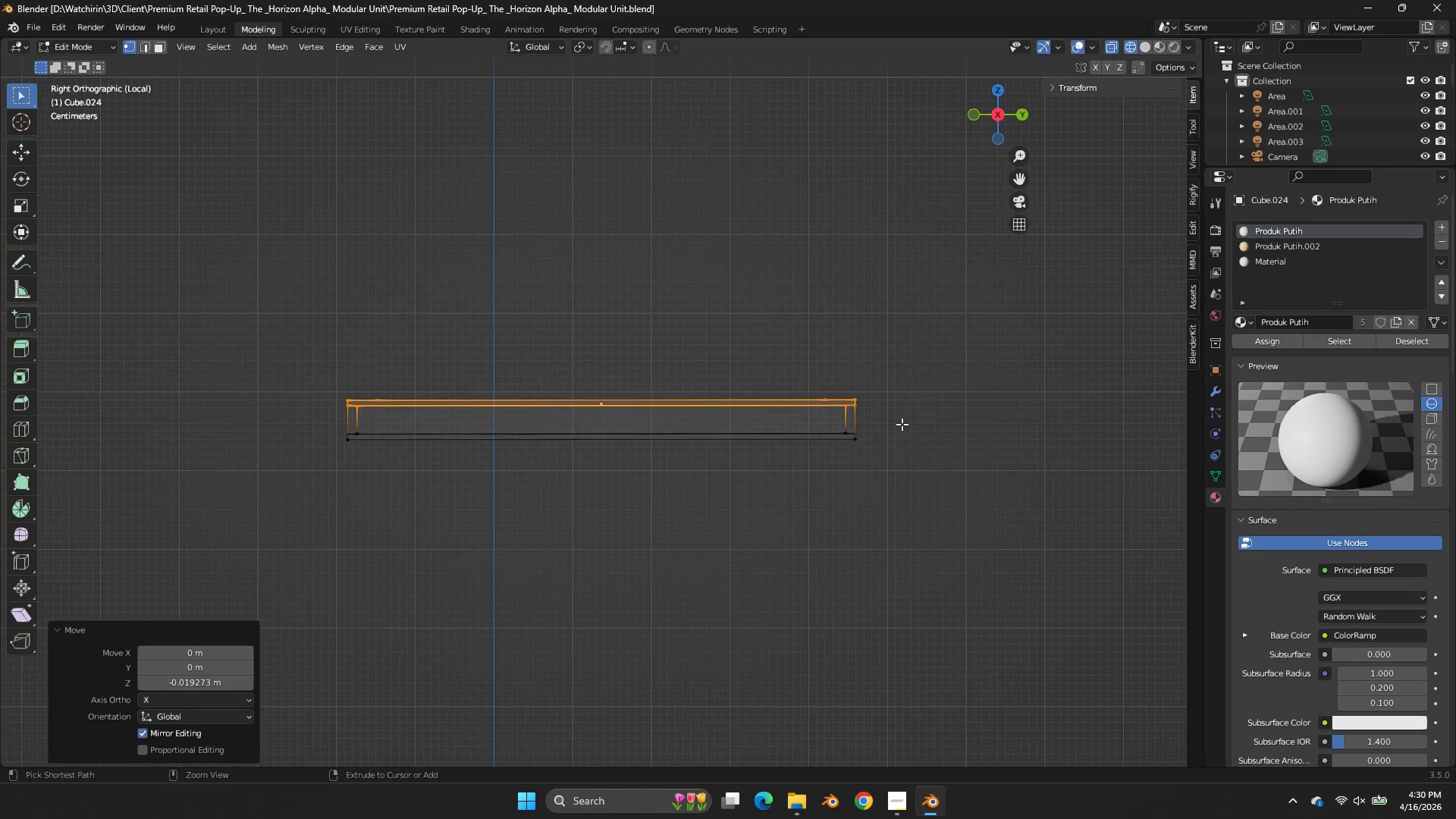 
key(Control+S)
 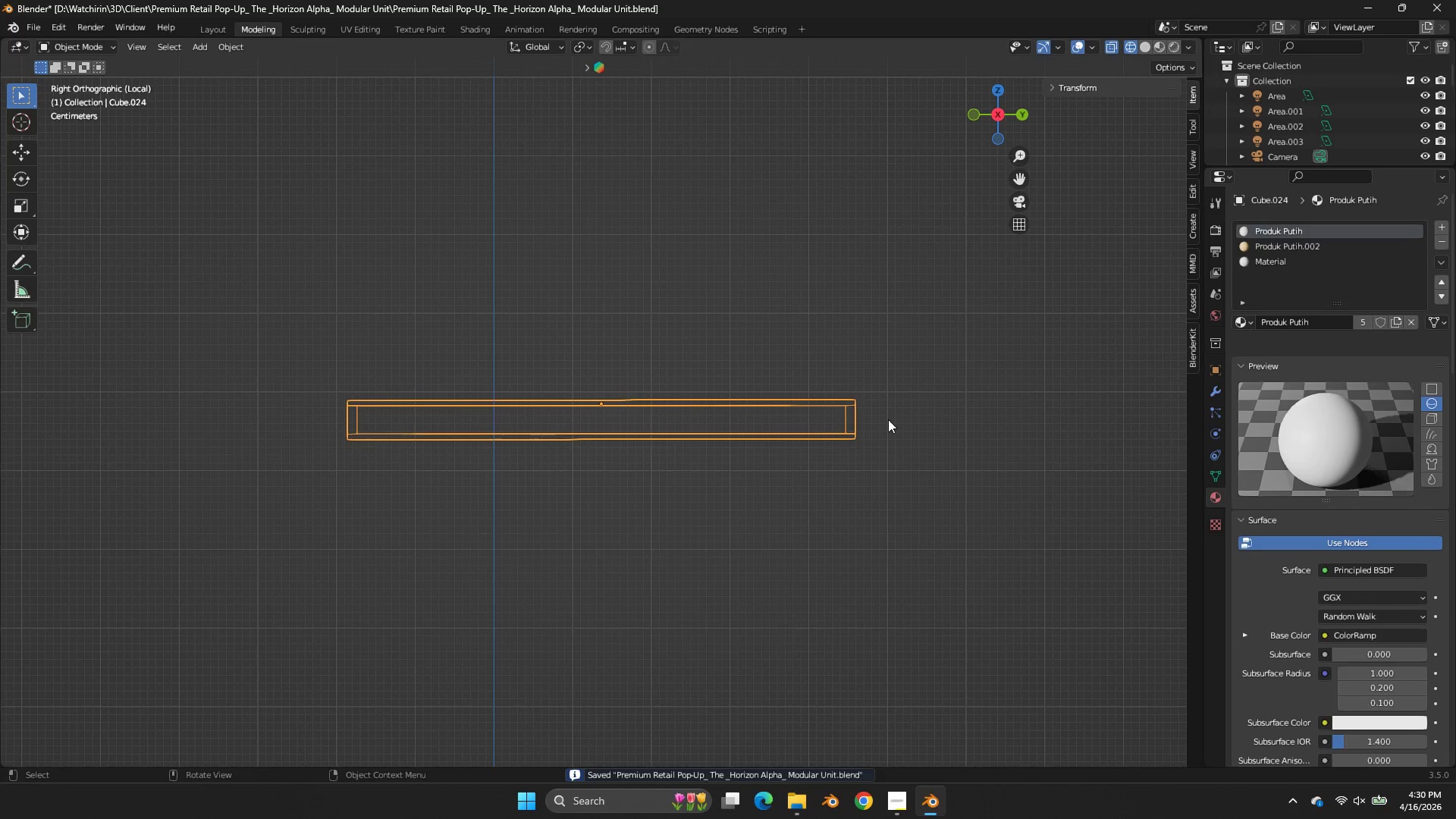 
key(Tab)
type(Dz)
 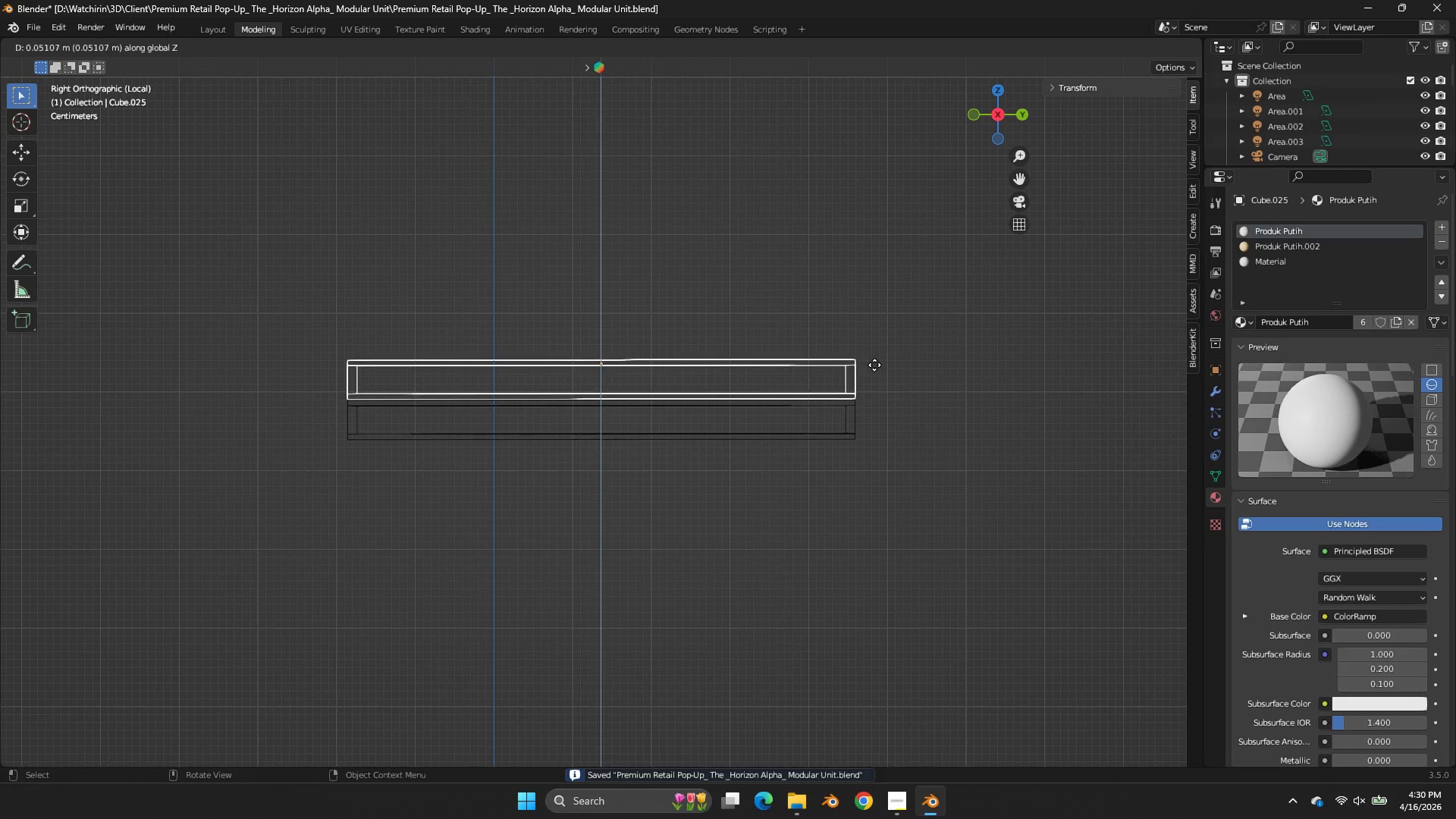 
hold_key(key=ShiftLeft, duration=0.52)
left_click([874, 365])
 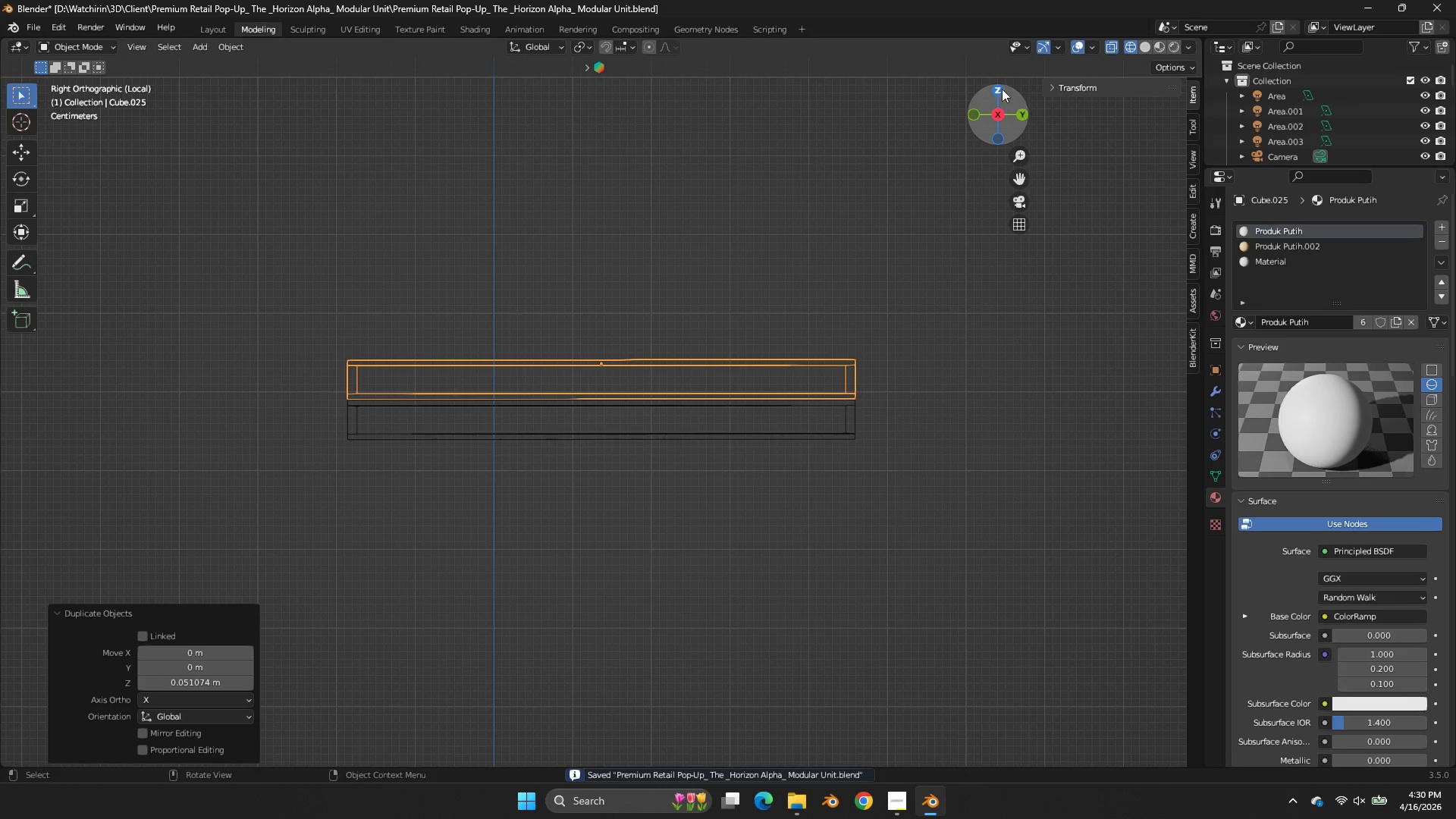 
left_click_drag(start_coordinate=[1001, 96], to_coordinate=[1057, 147])
 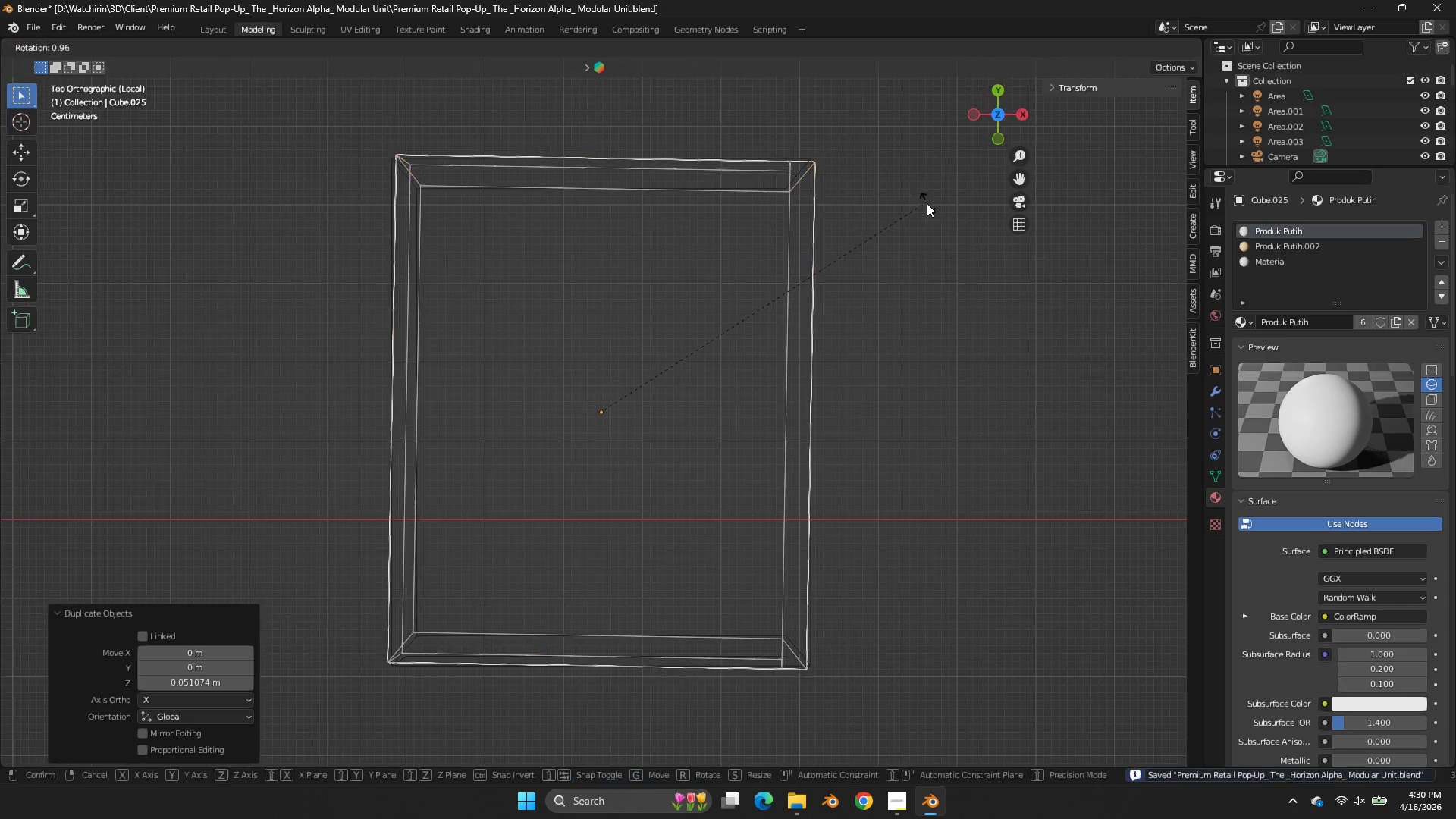 
type(rz)
 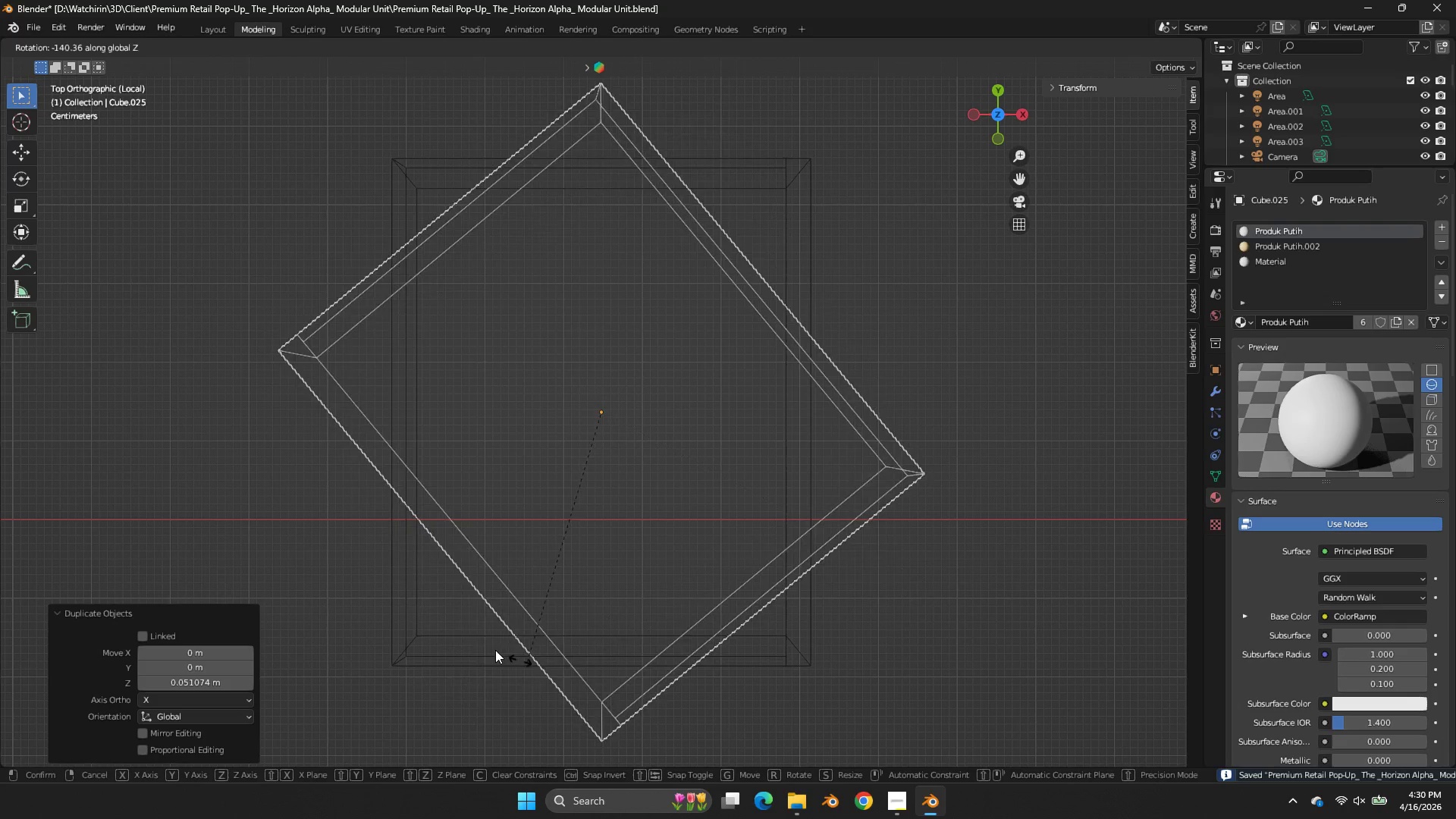 
hold_key(key=ControlLeft, duration=0.84)
left_click([419, 522])
 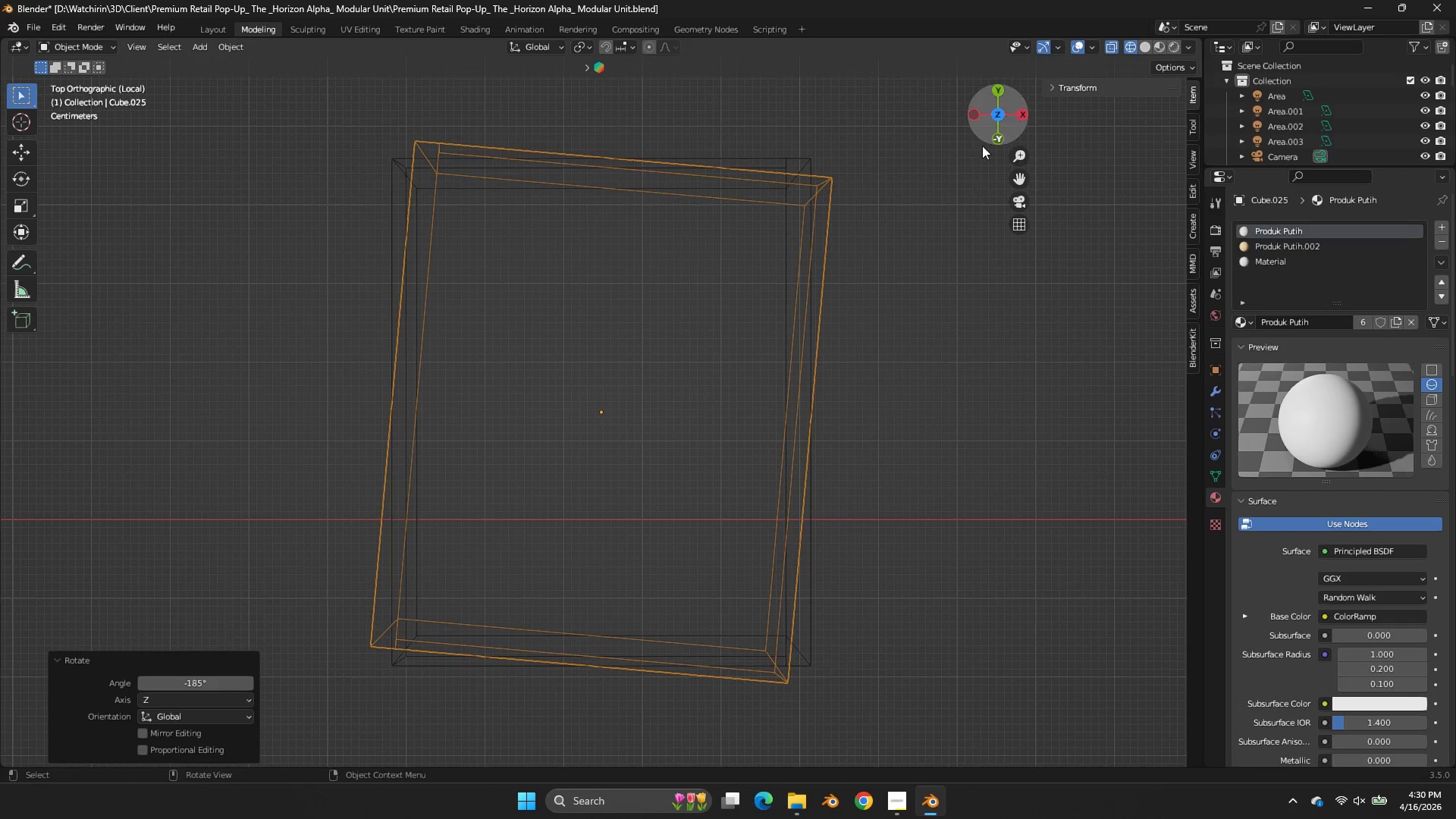 
left_click_drag(start_coordinate=[994, 114], to_coordinate=[883, 703])
 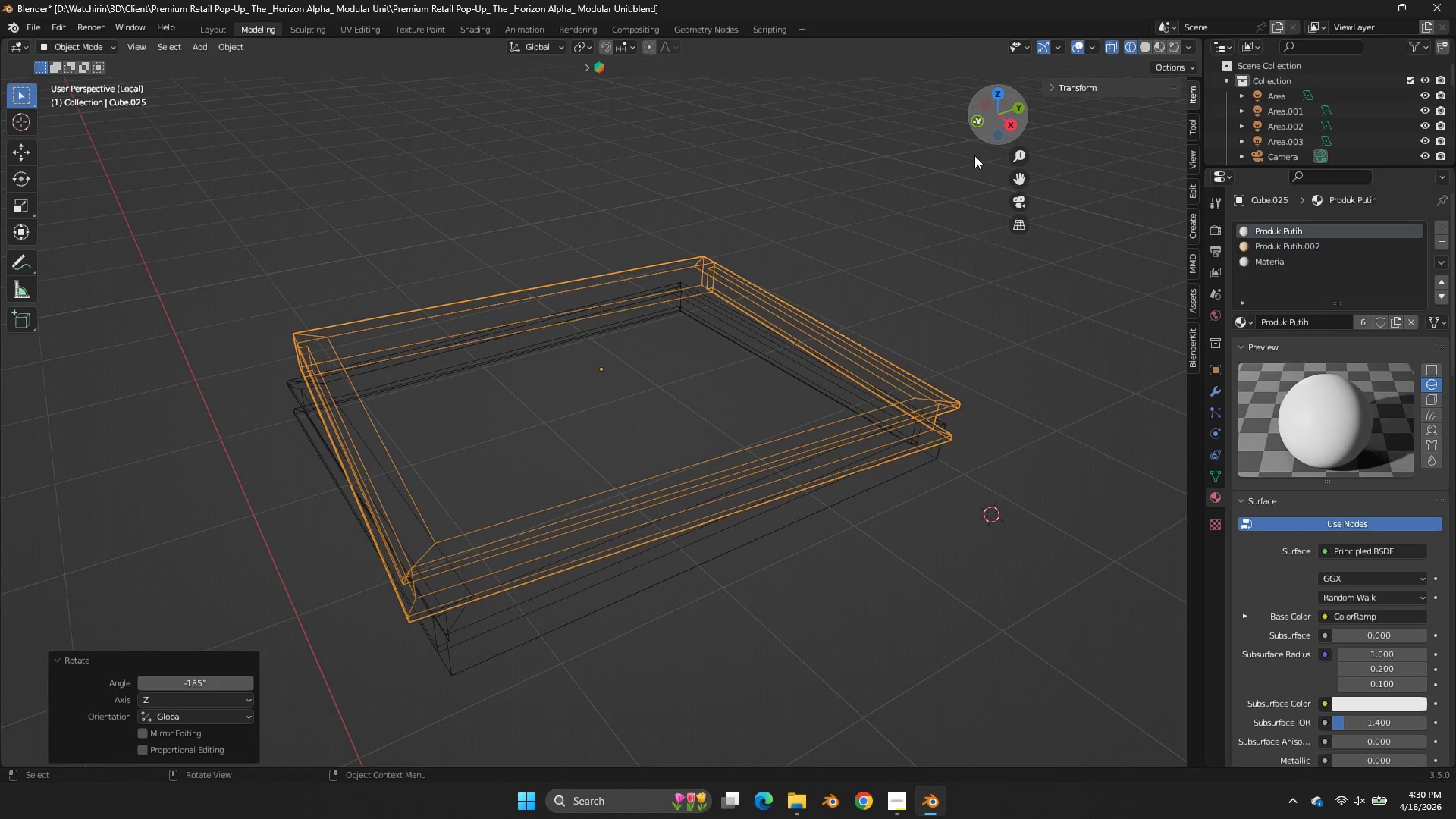 
key(Z)
 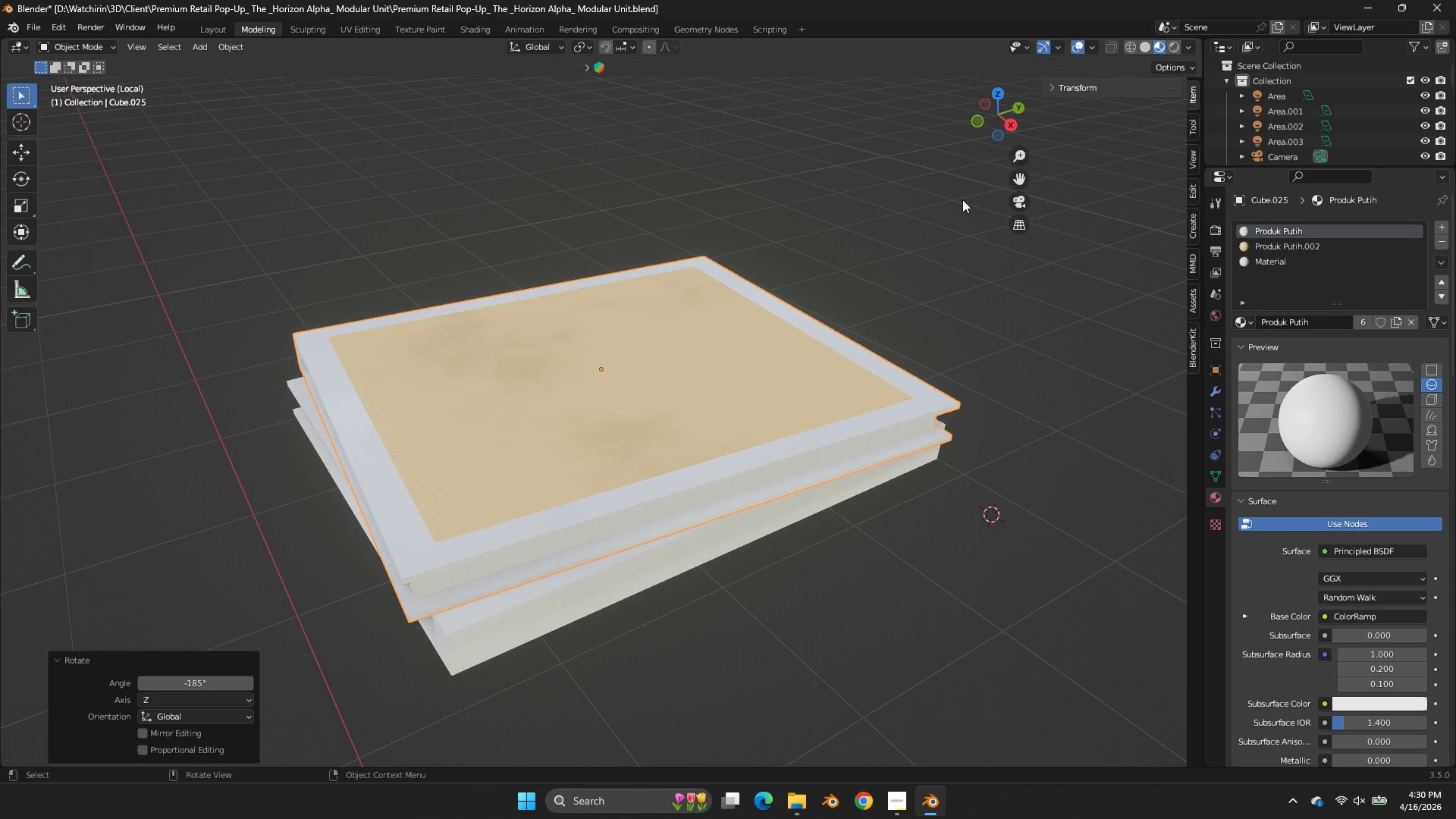 
scroll: coordinate [962, 199], scroll_direction: down, amount: 1.0
 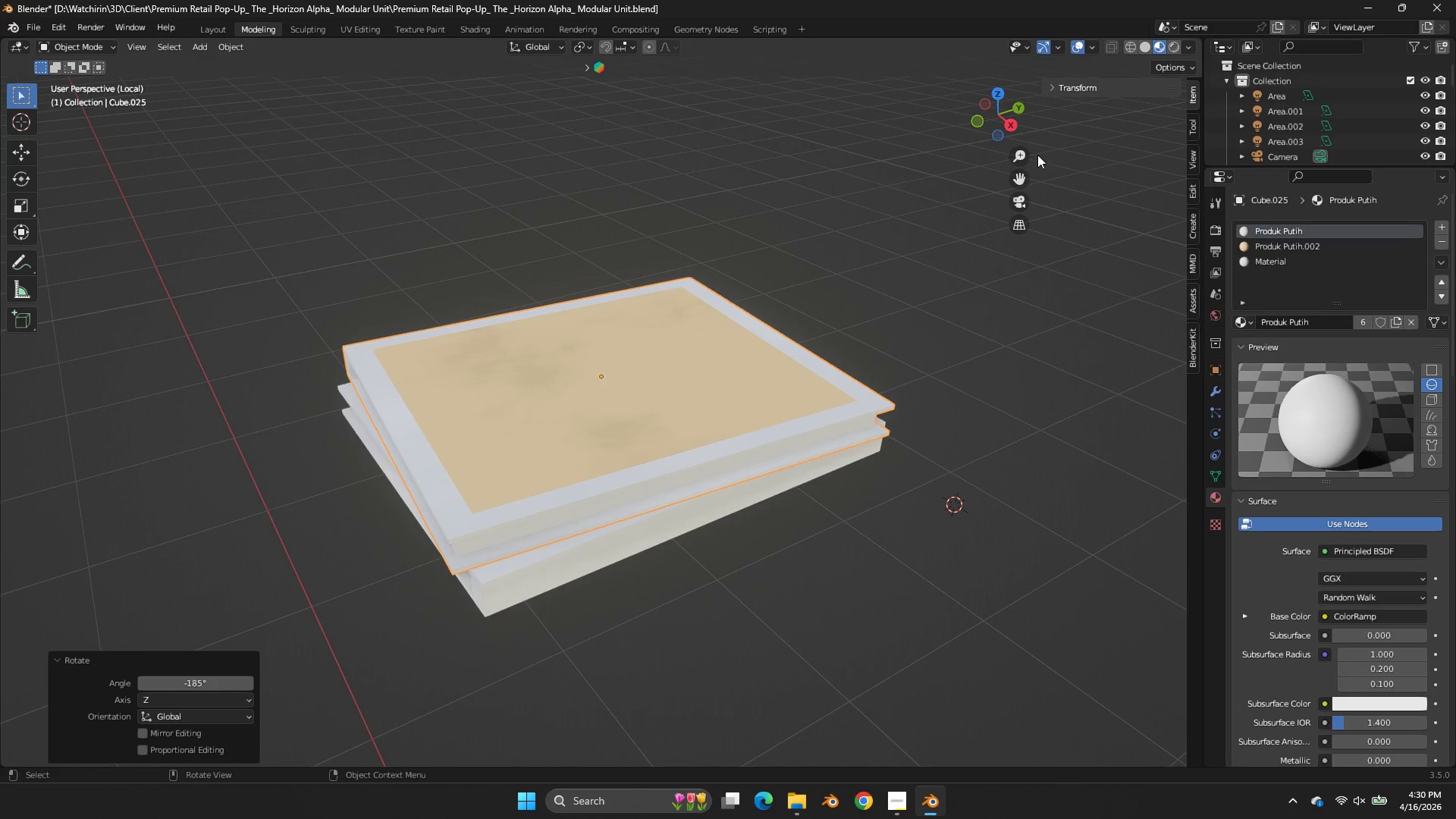 
left_click([1007, 117])
 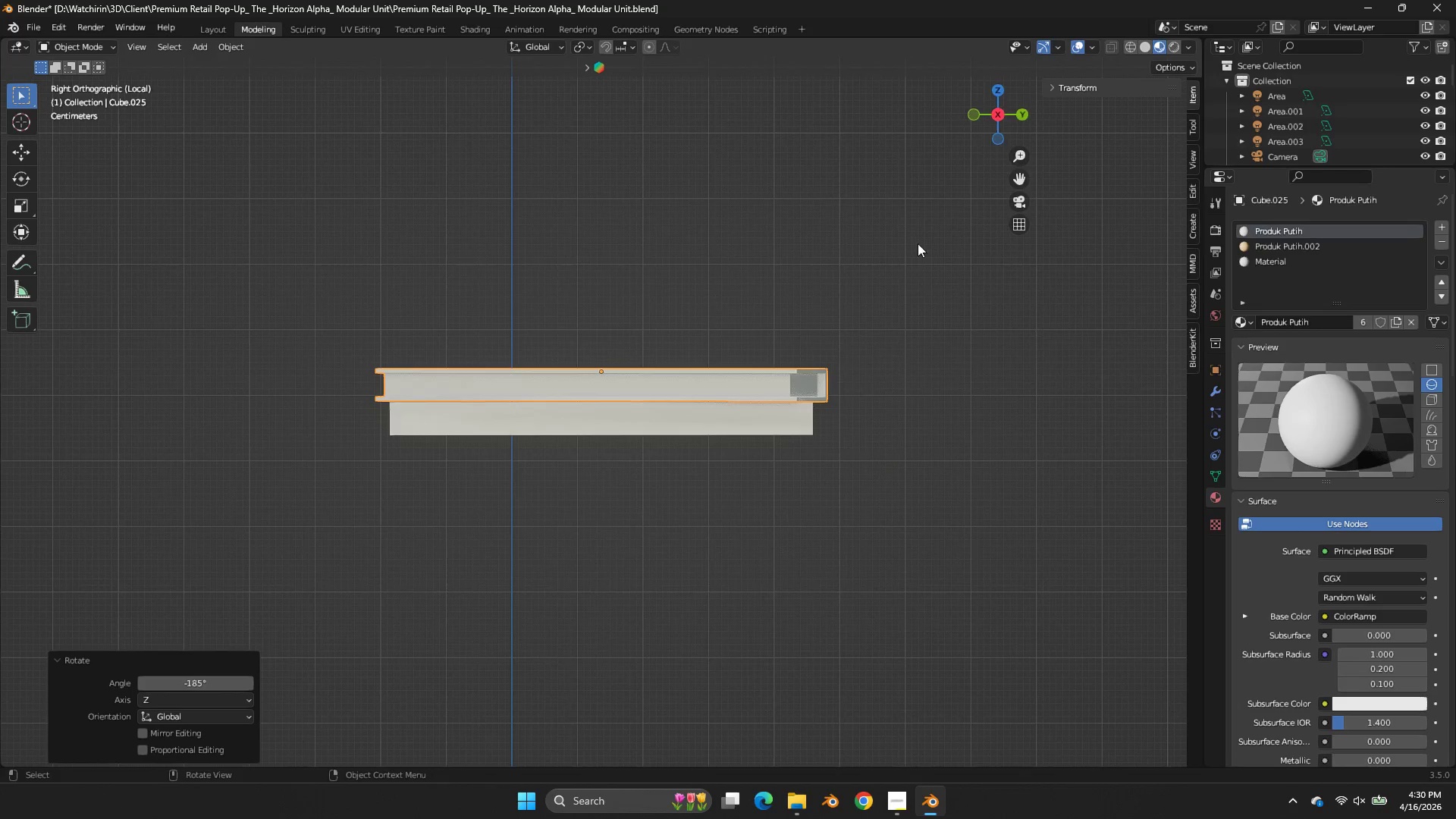 
type(Dz)
 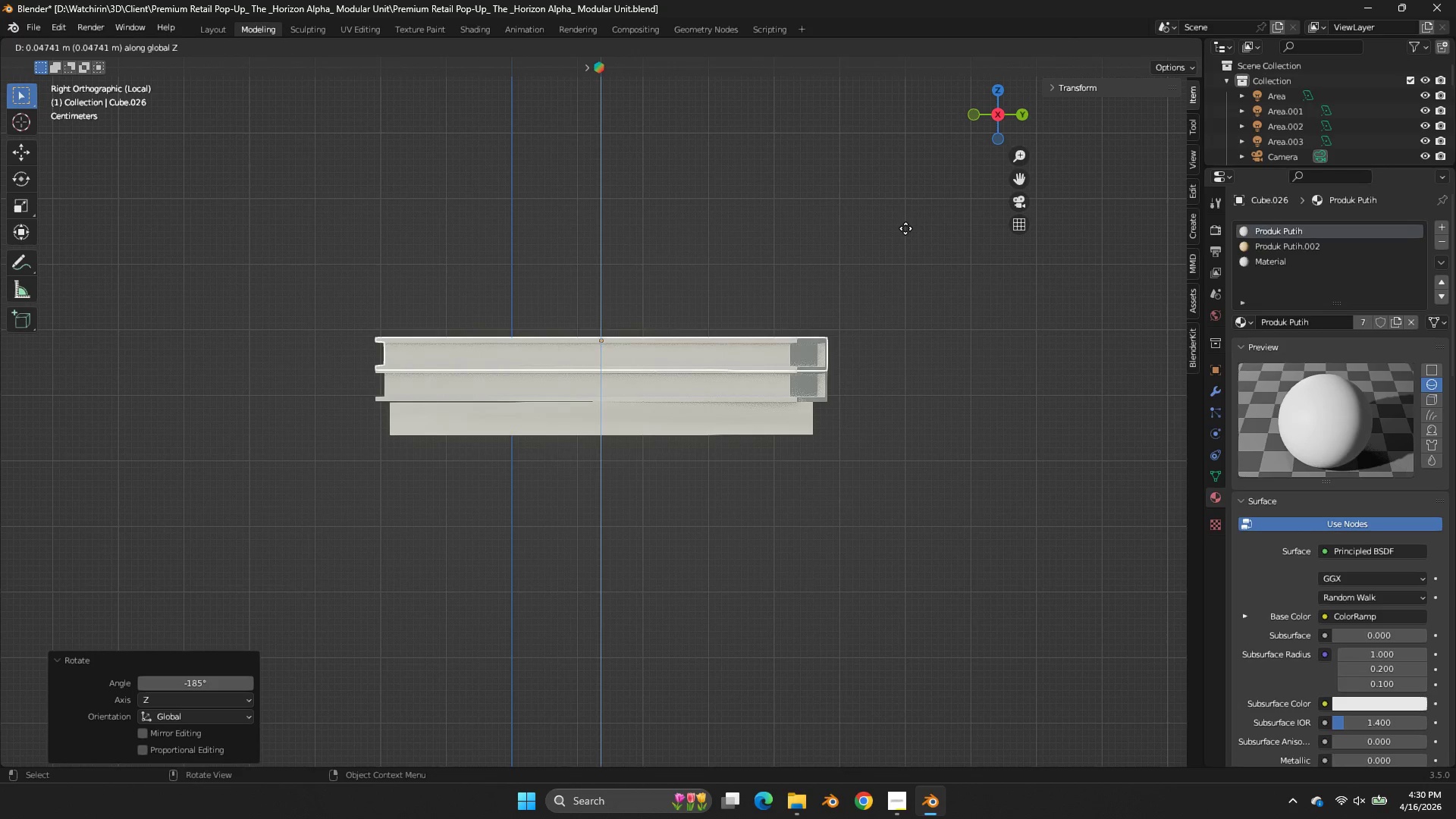 
left_click([905, 228])
 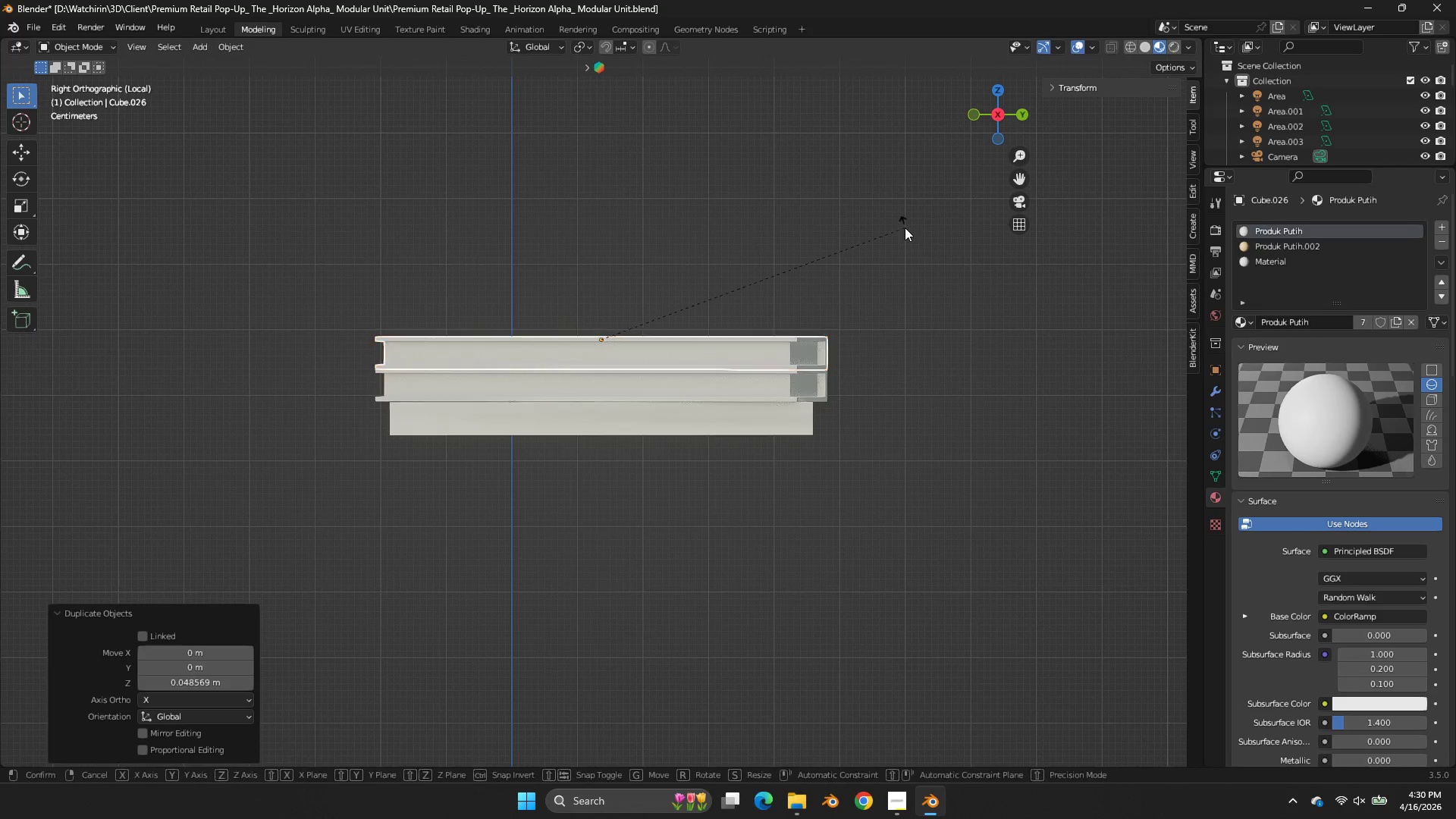 
type(rz)
 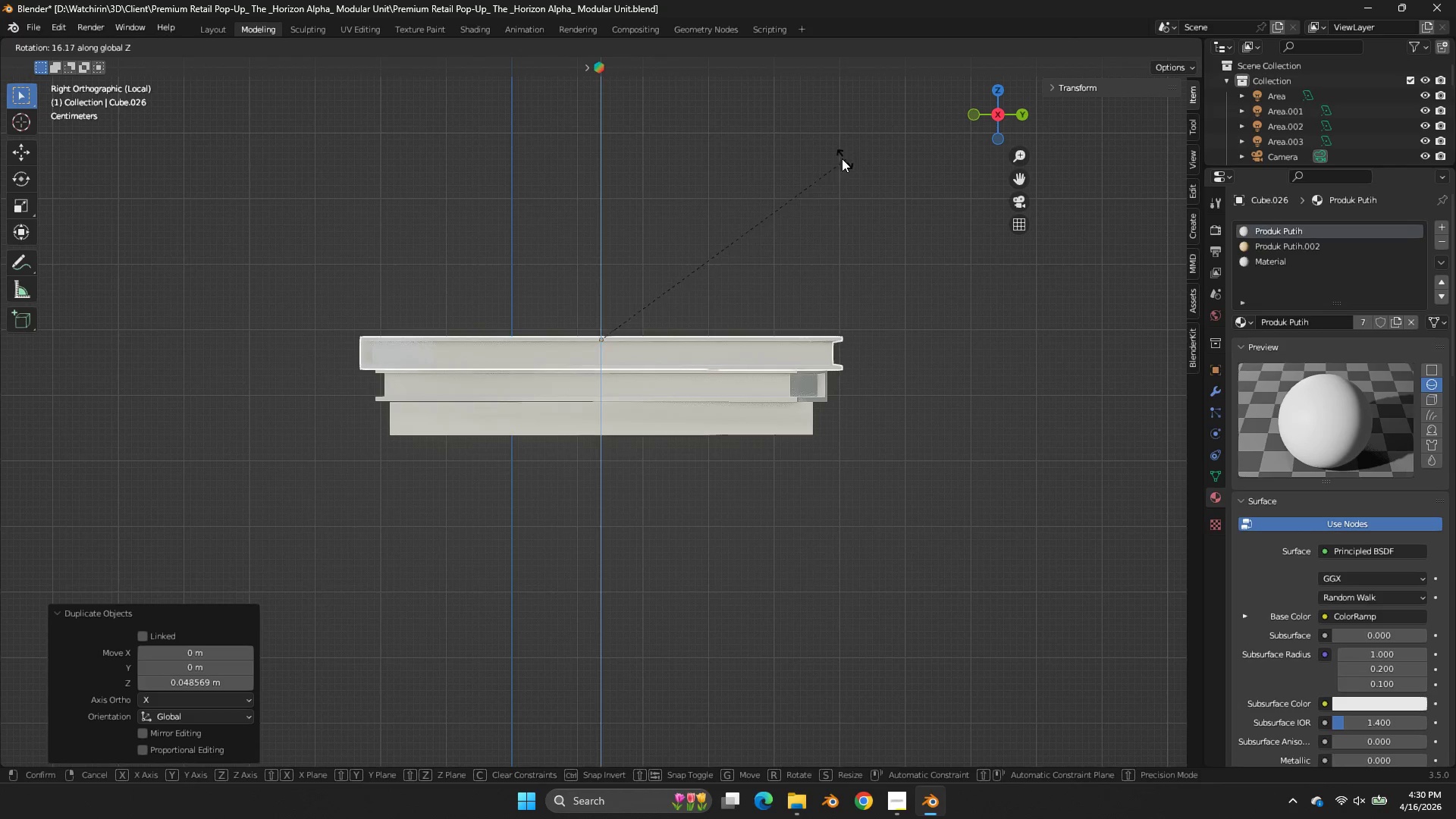 
middle_click([842, 158])
 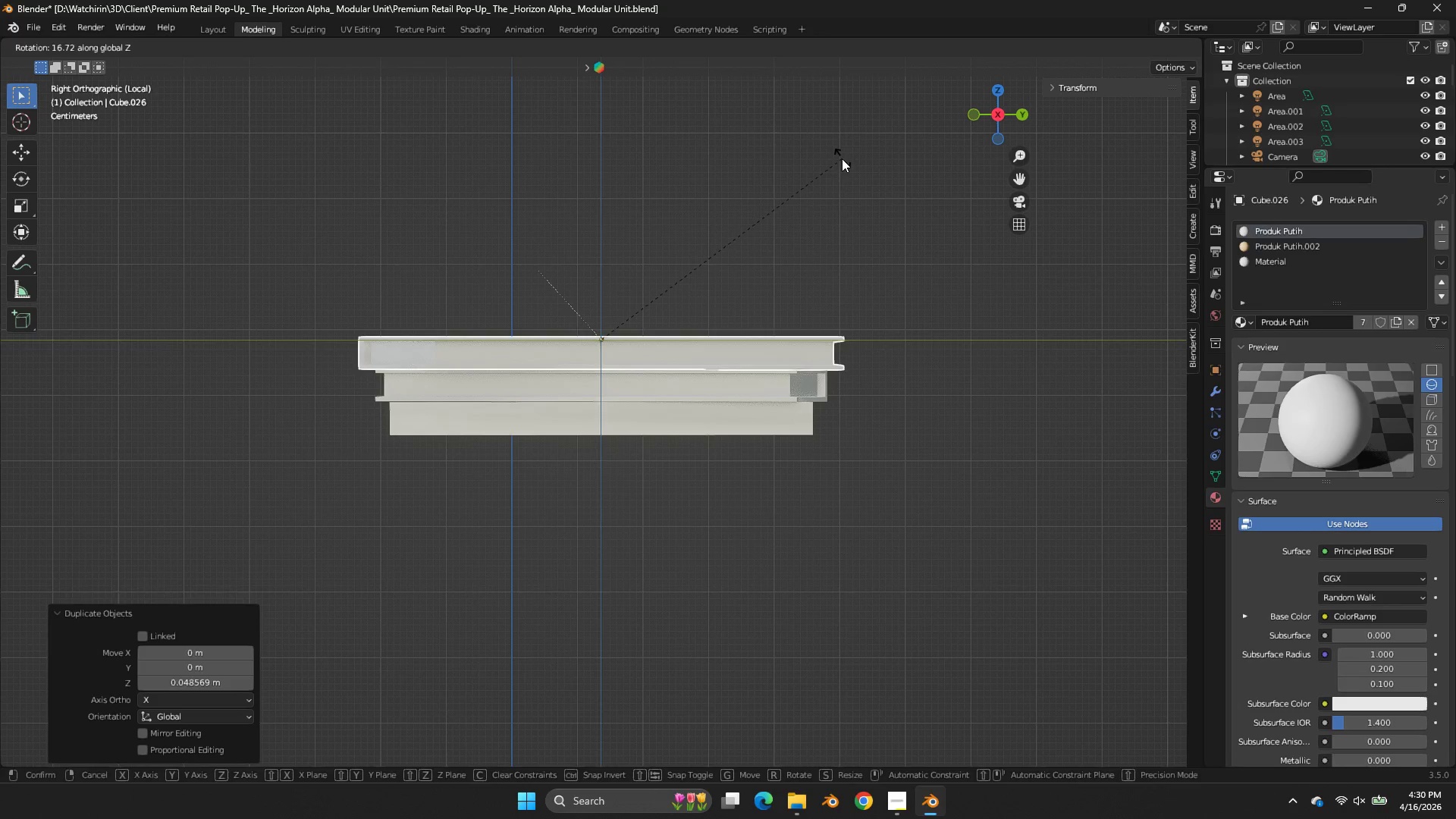 
left_click([842, 158])
 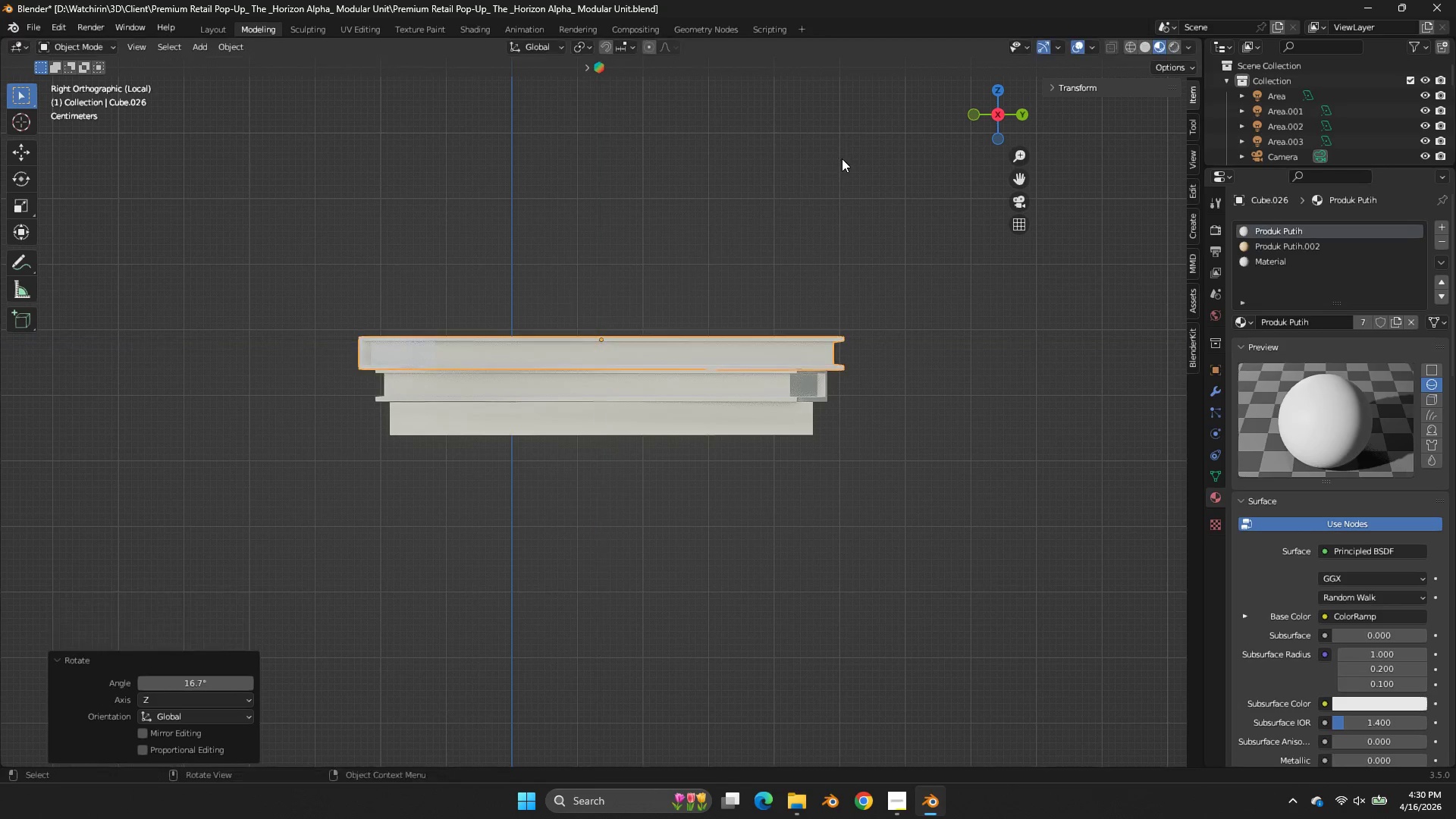 
key(Control+ControlLeft)
 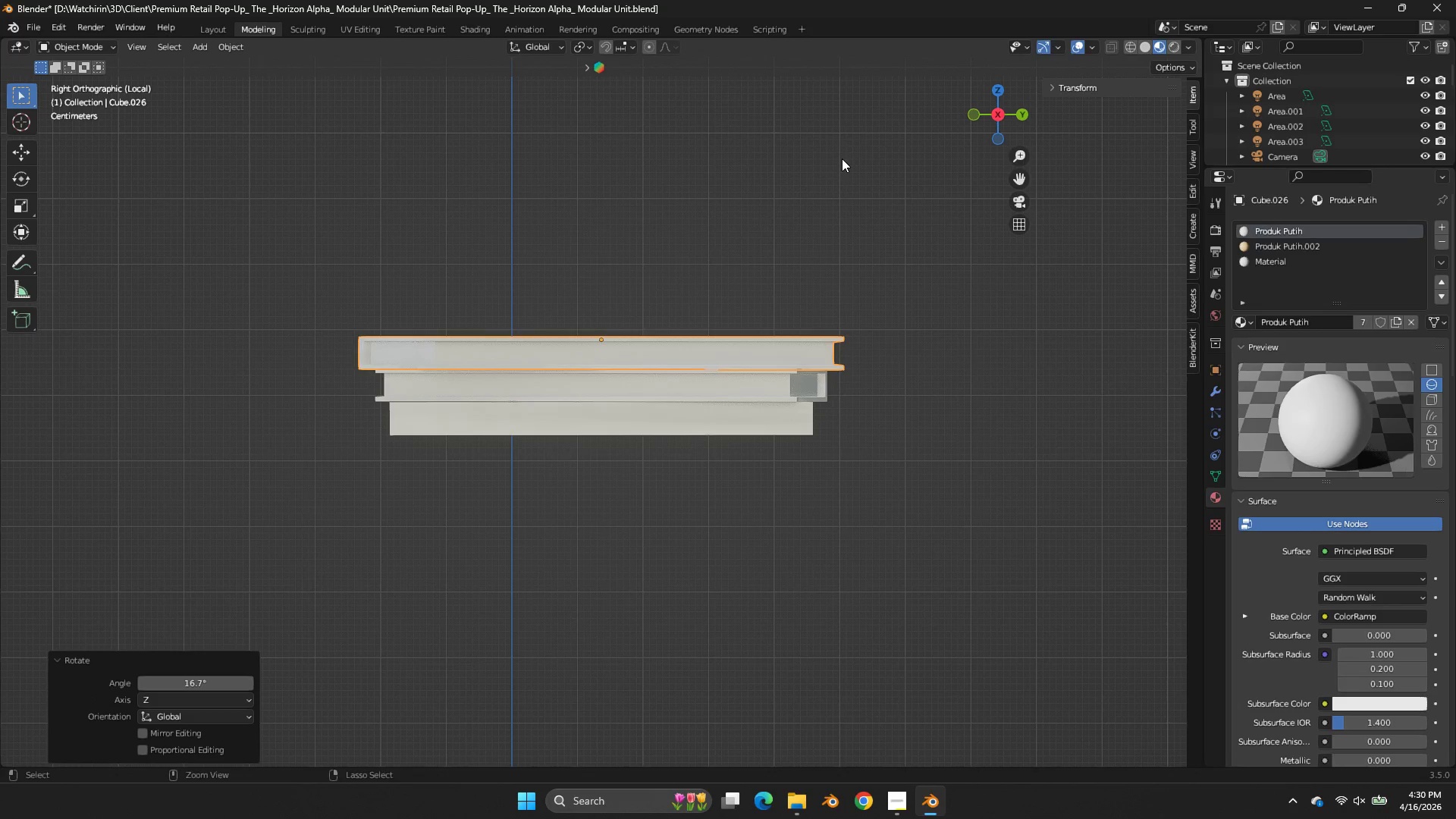 
key(Control+S)
 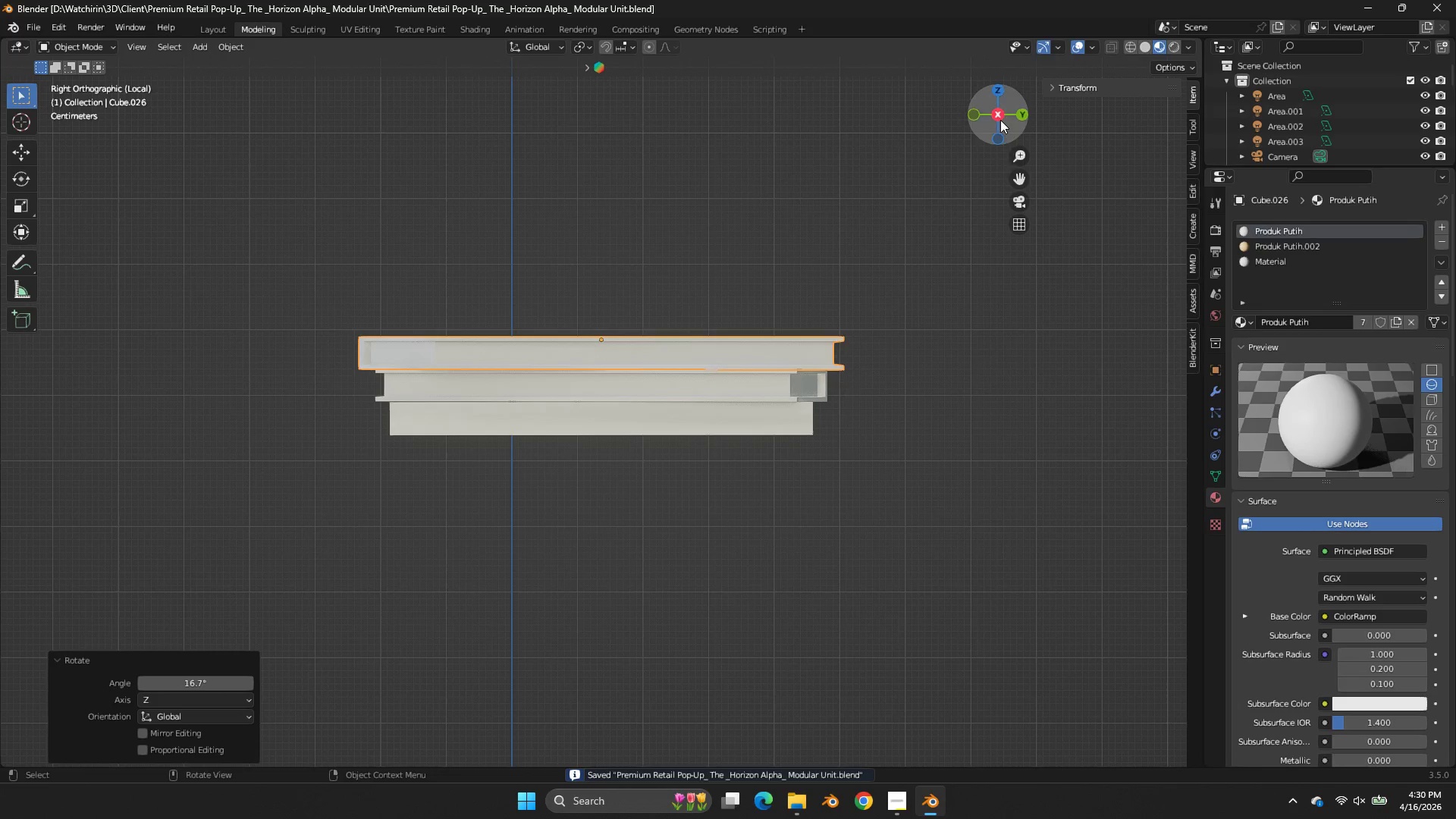 
left_click_drag(start_coordinate=[1000, 120], to_coordinate=[1127, 158])
 